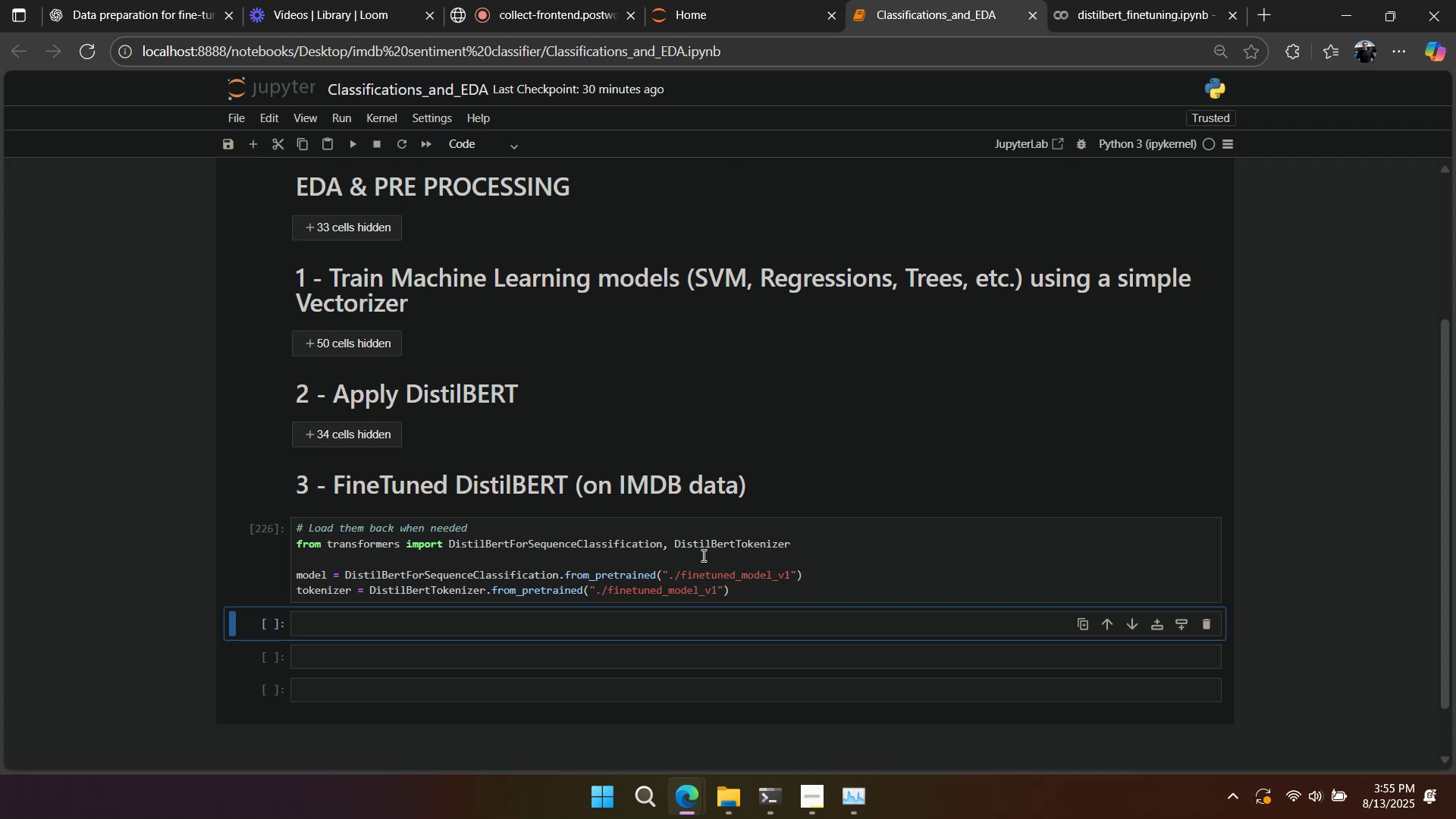 
wait(9.91)
 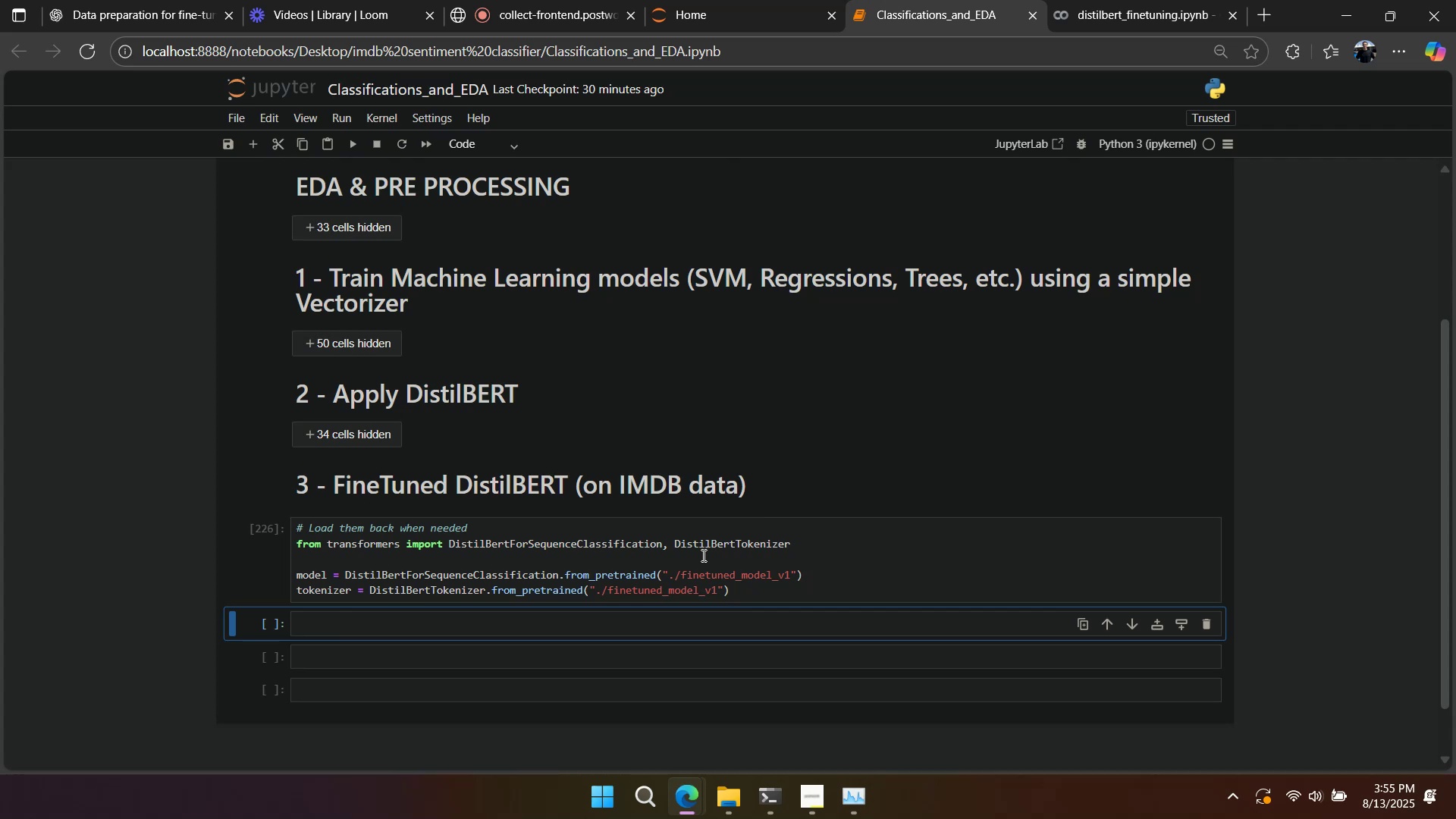 
left_click([129, 11])
 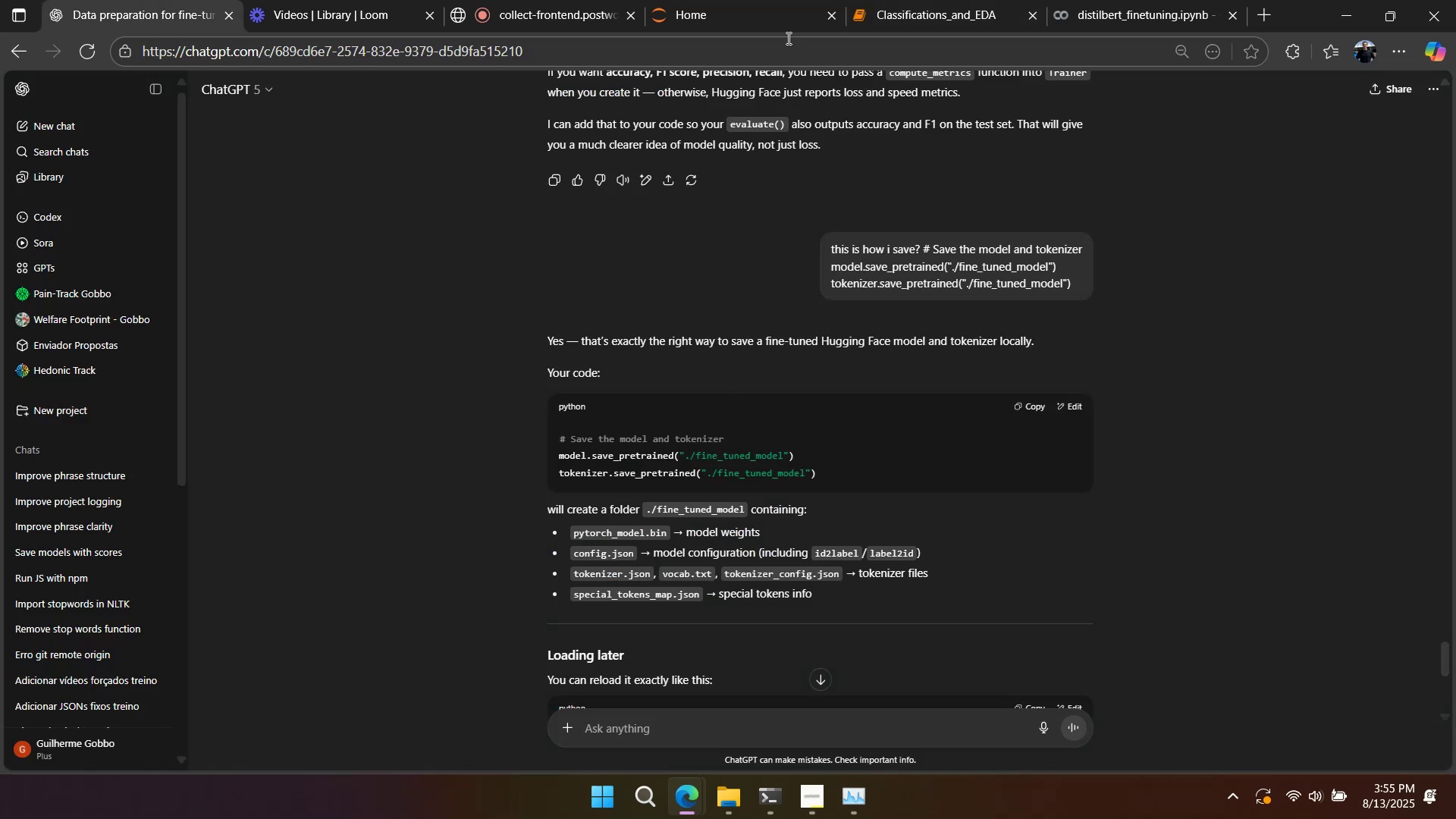 
left_click([900, 10])
 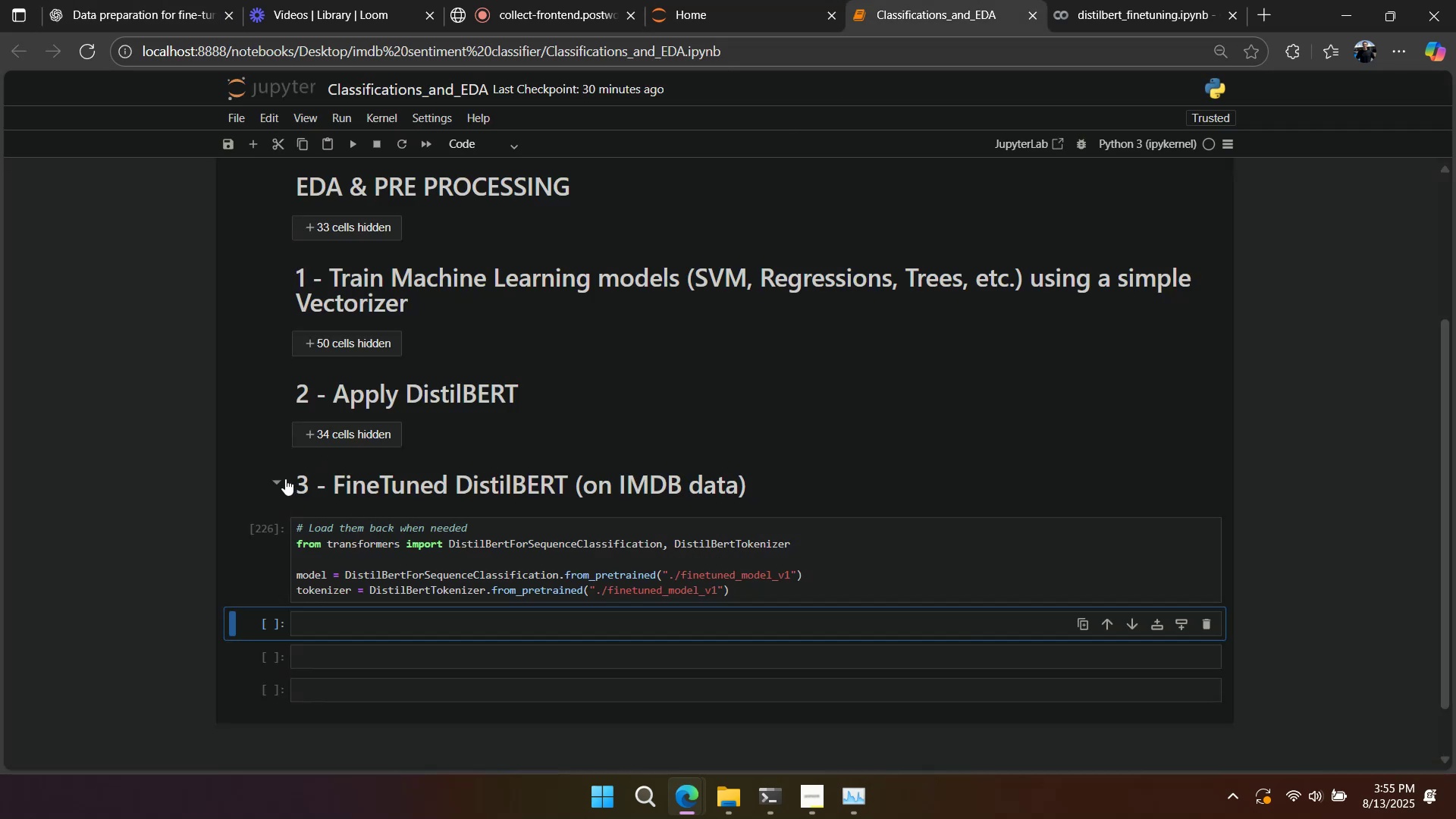 
left_click([278, 388])
 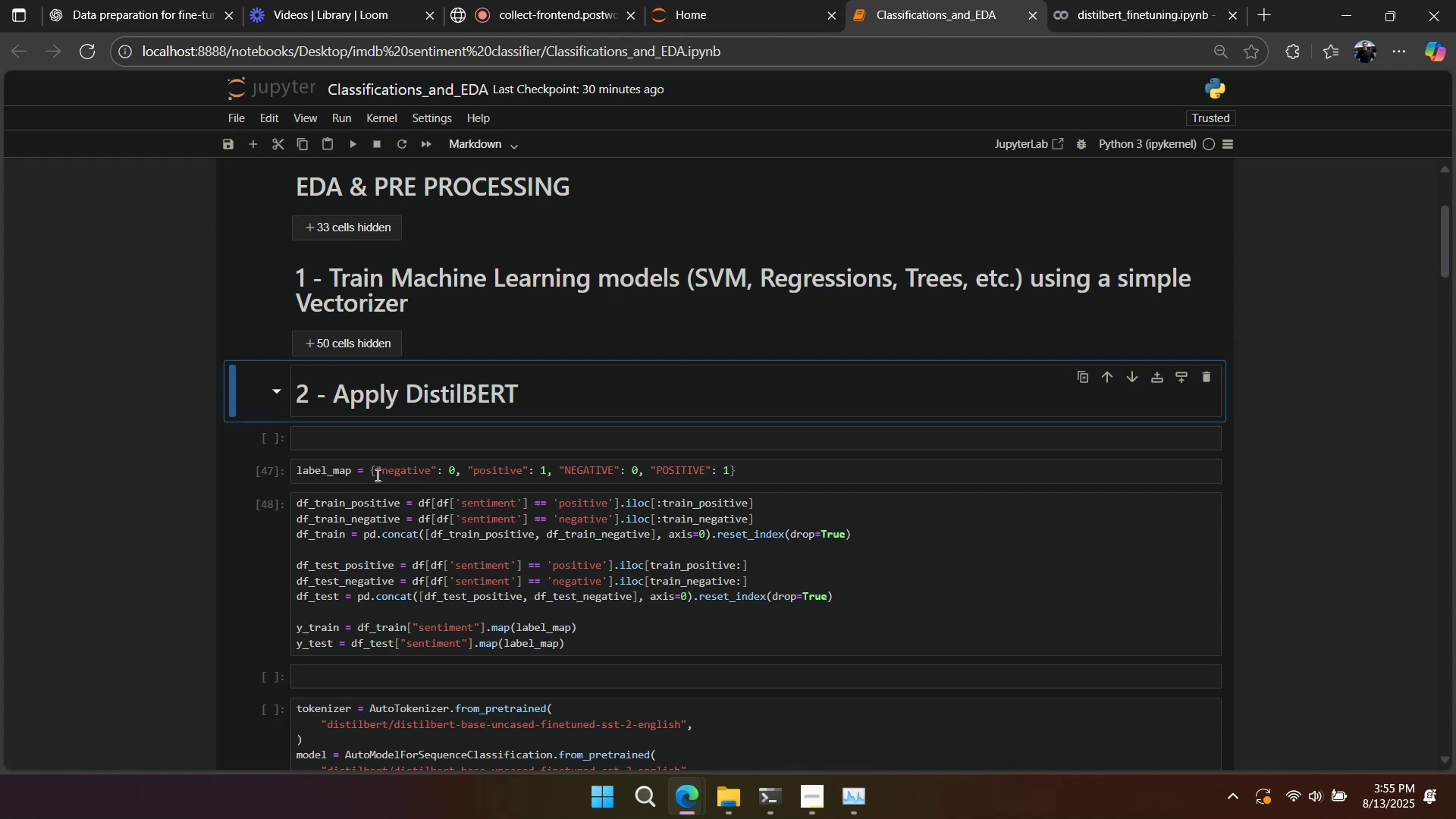 
left_click([245, 460])
 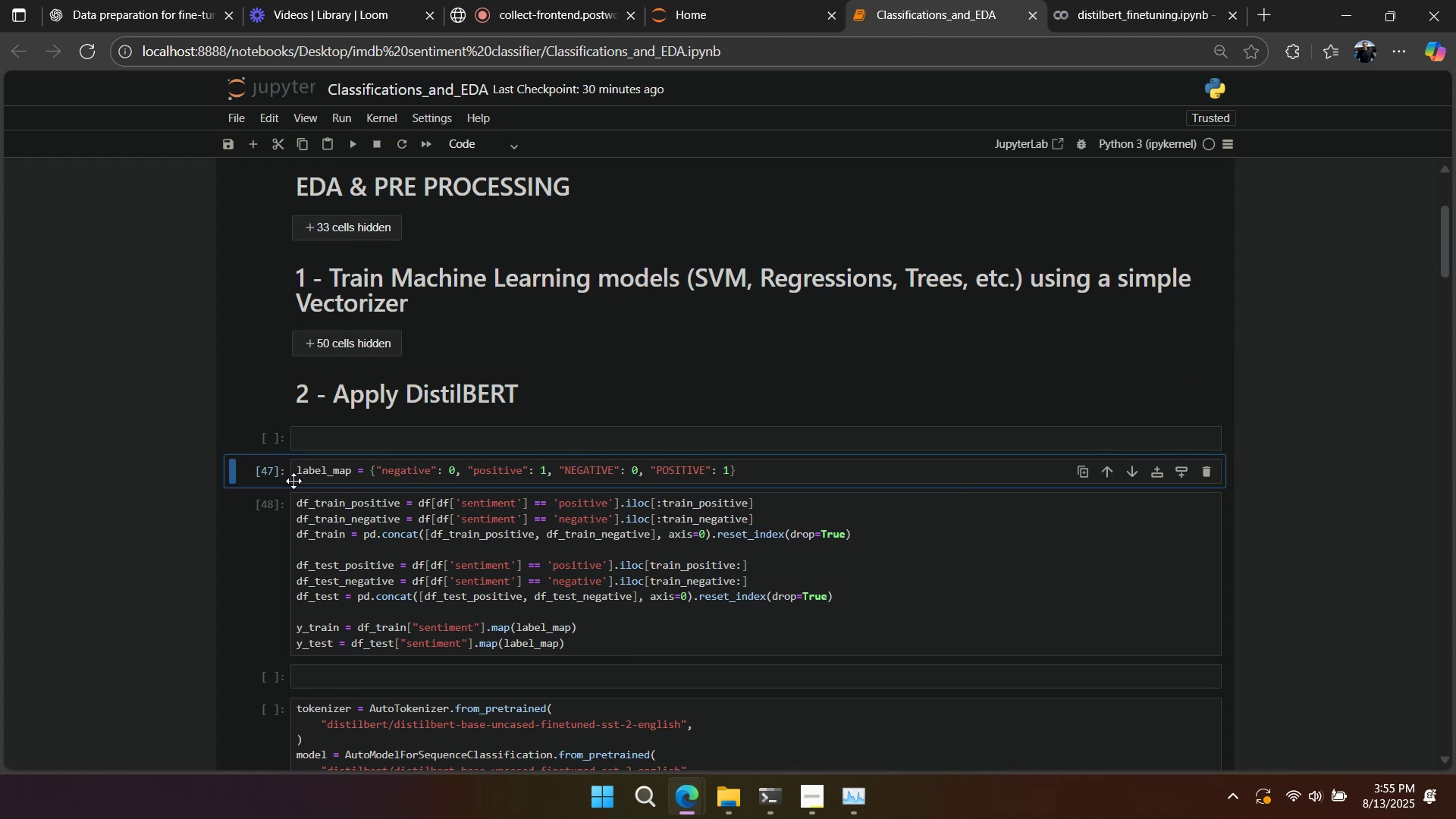 
scroll: coordinate [324, 502], scroll_direction: down, amount: 16.0
 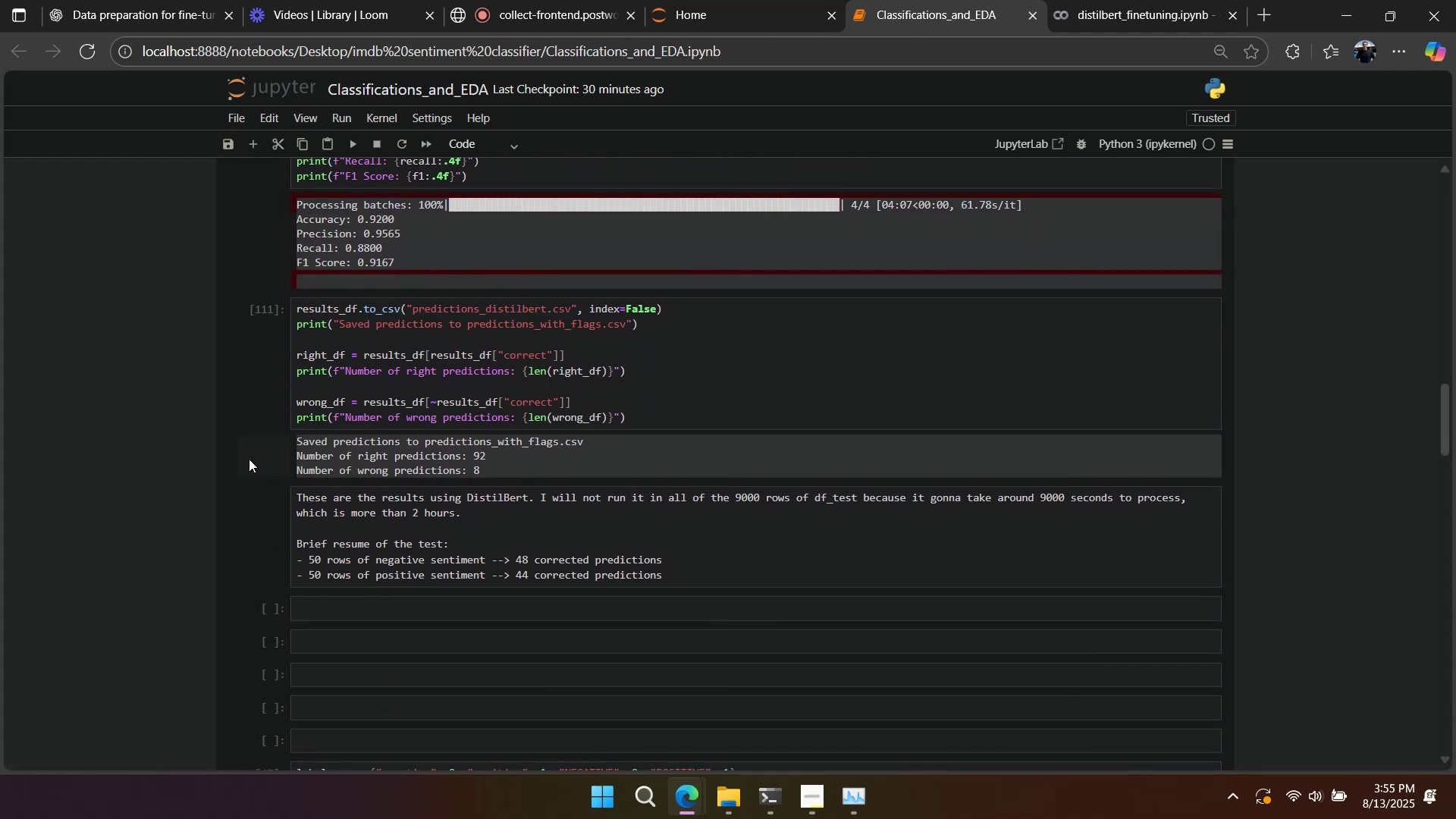 
hold_key(key=ShiftLeft, duration=0.78)
left_click([240, 510])
 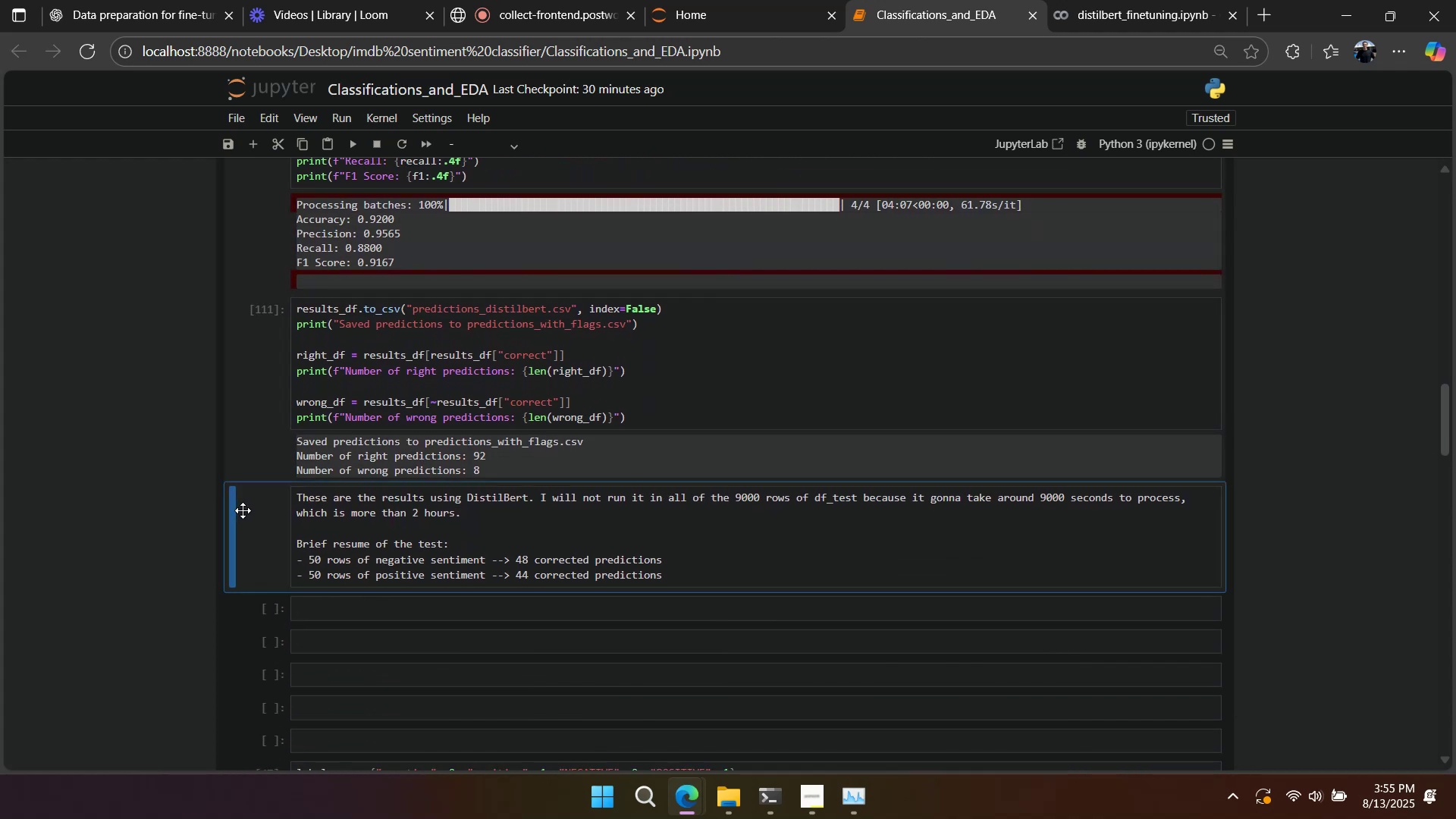 
key(C)
 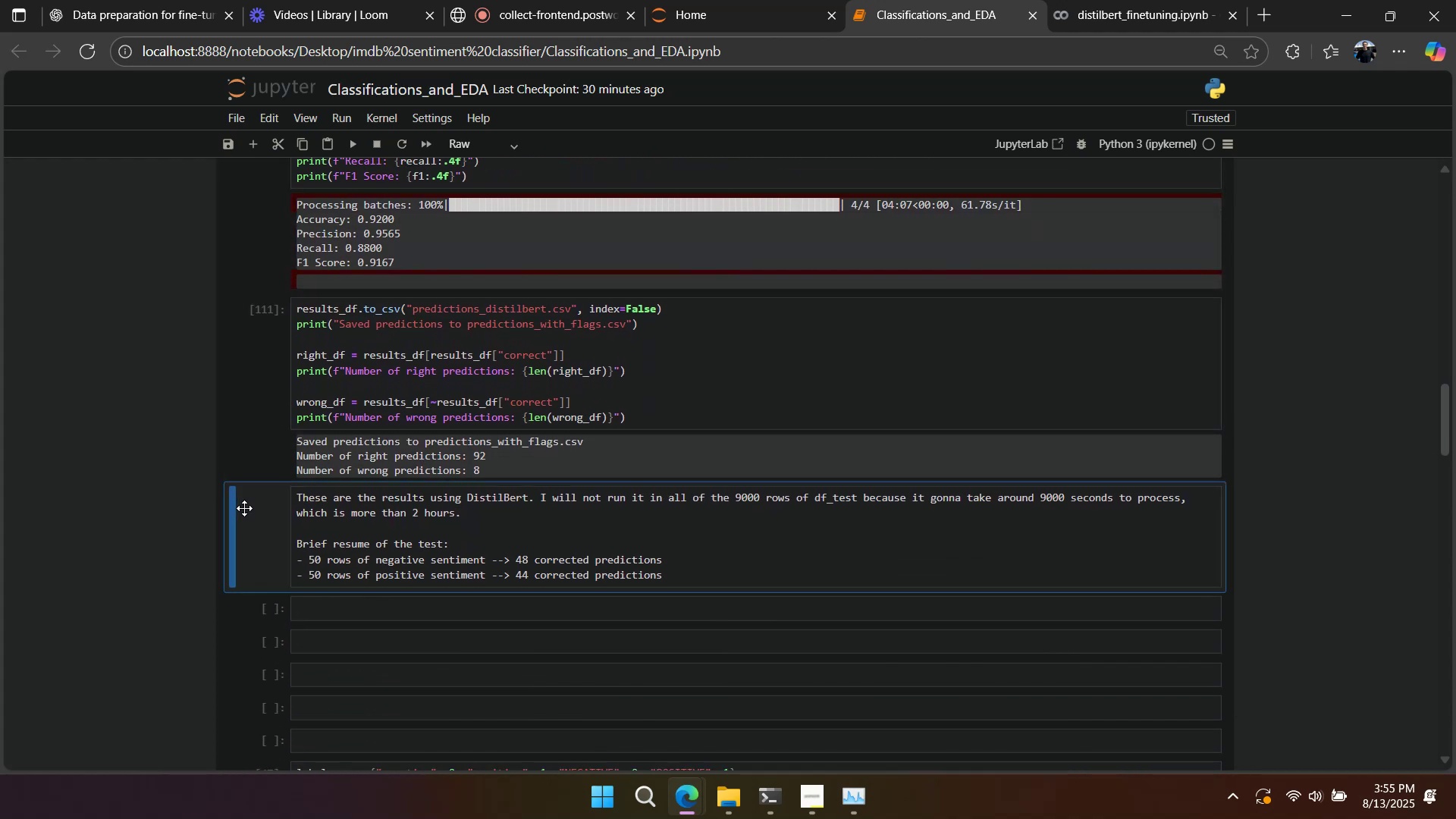 
scroll: coordinate [246, 500], scroll_direction: up, amount: 18.0
 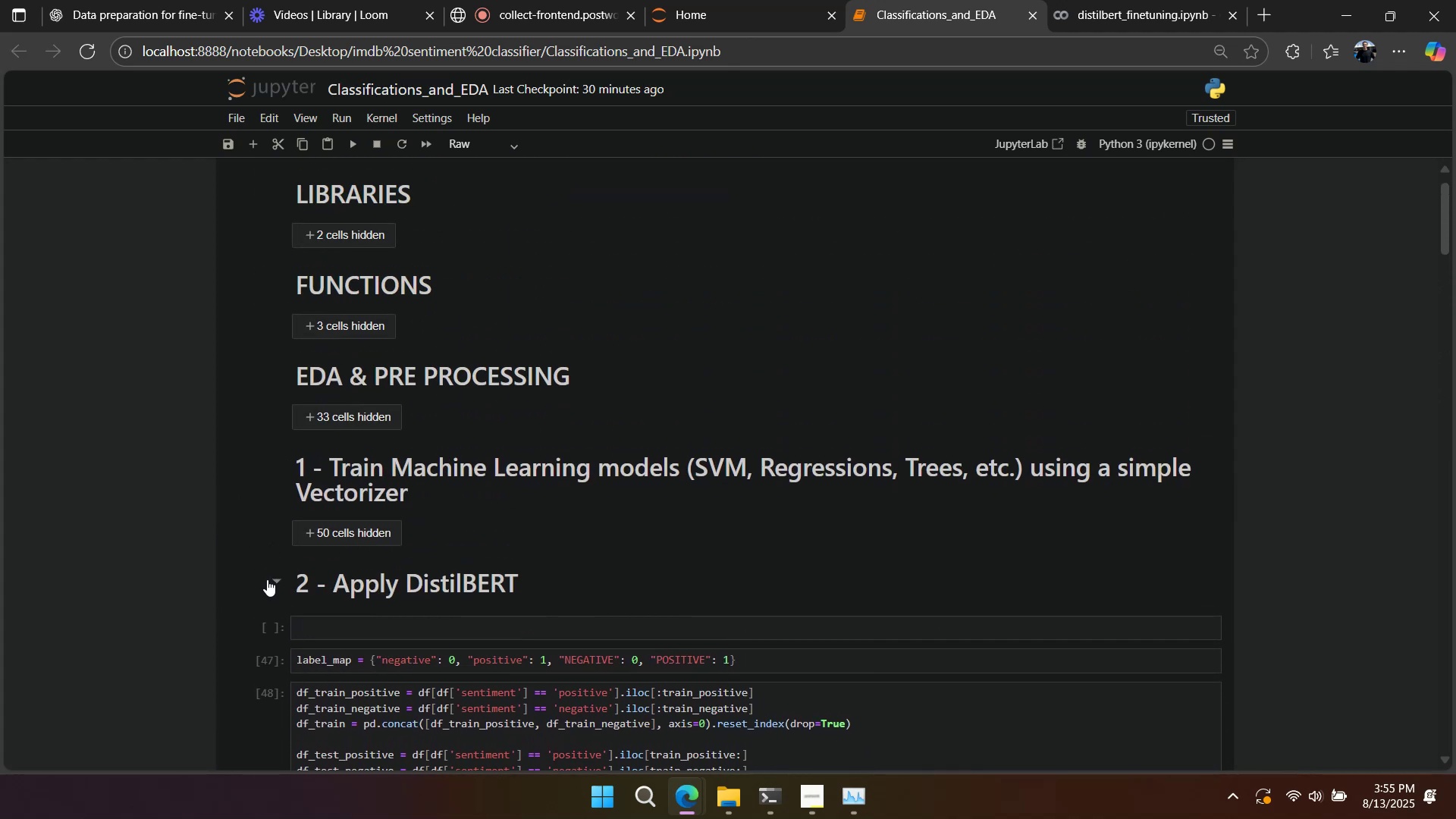 
left_click([271, 579])
 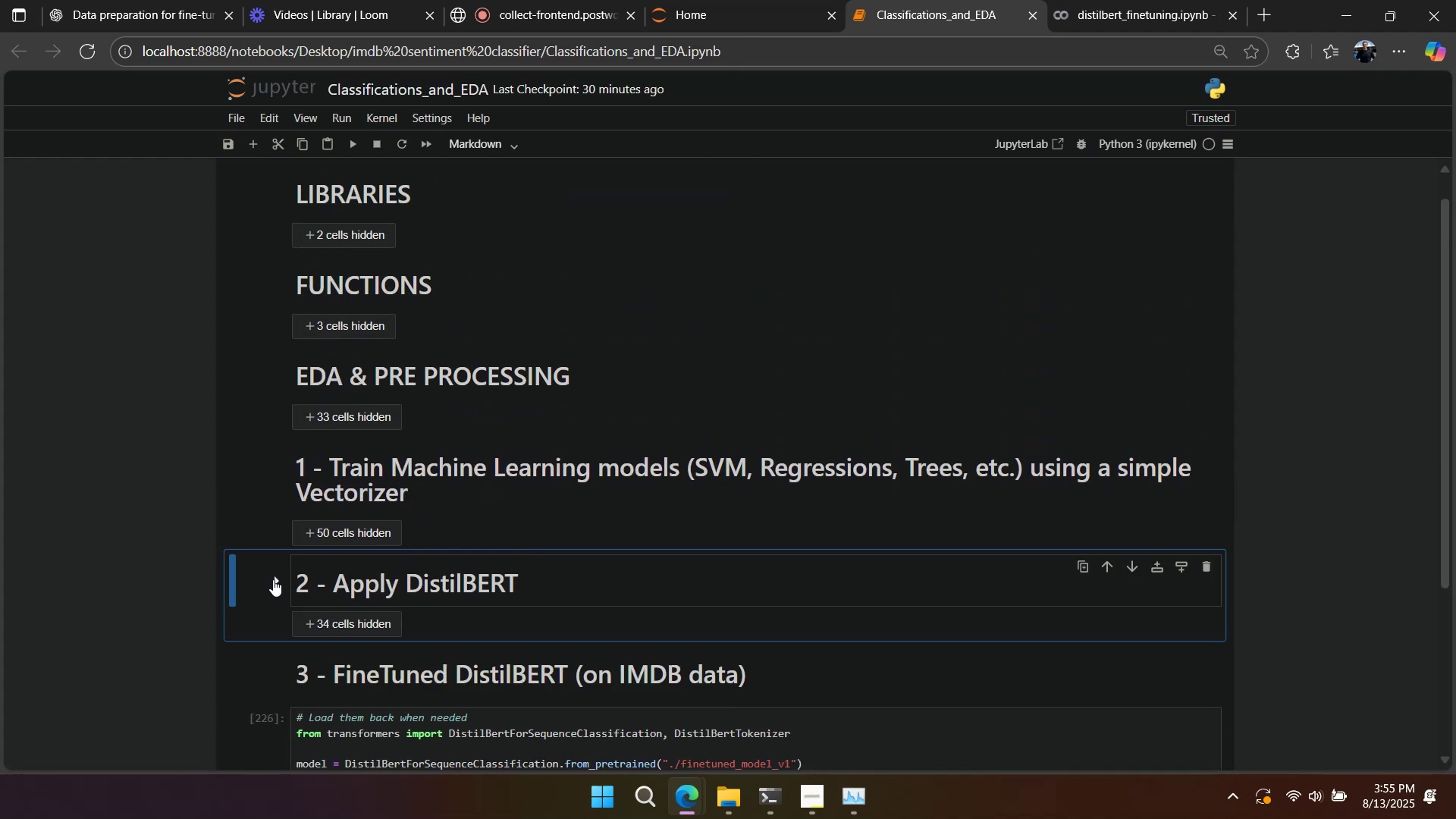 
scroll: coordinate [277, 581], scroll_direction: down, amount: 4.0
 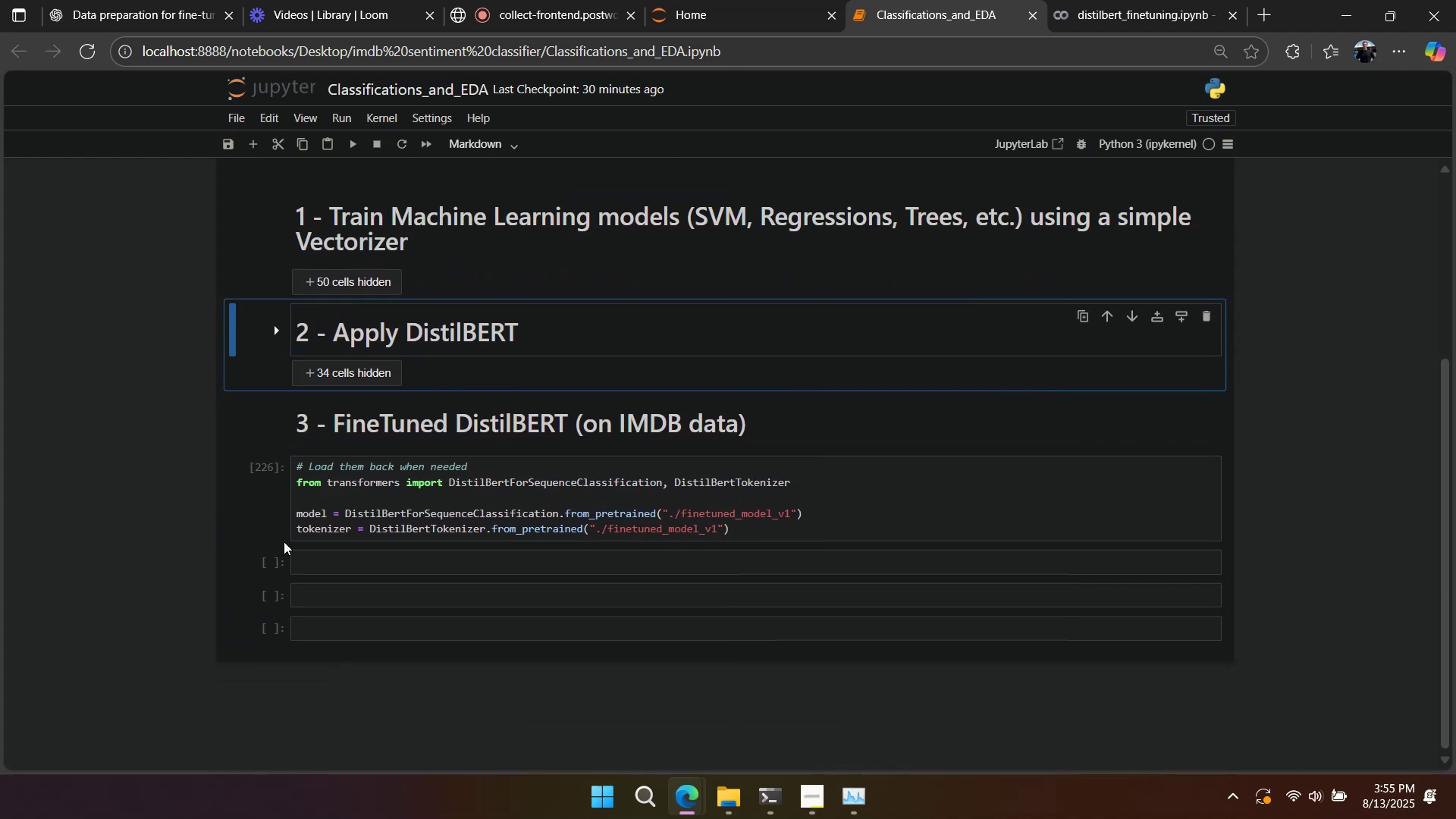 
left_click([268, 586])
 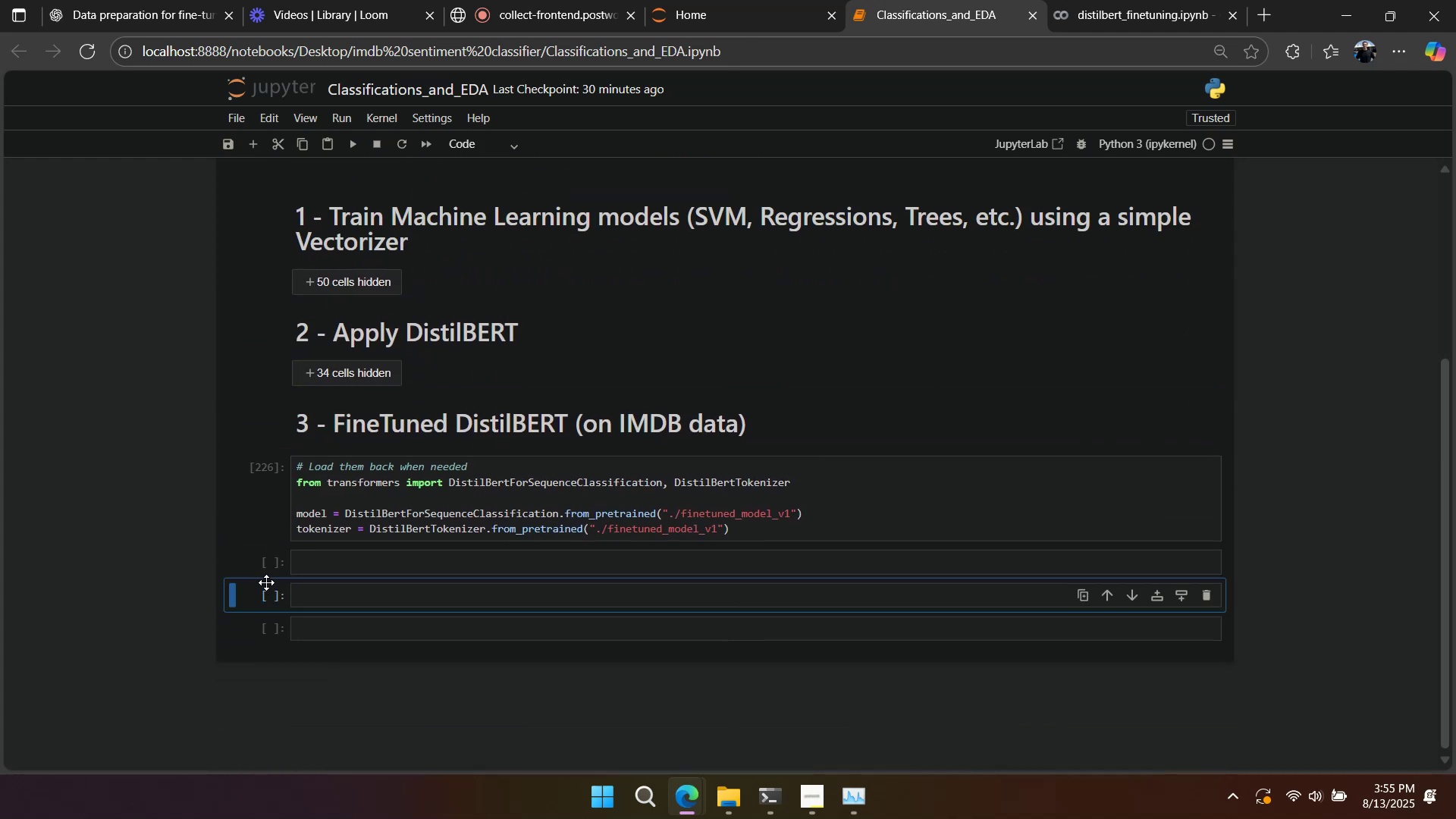 
key(V)
 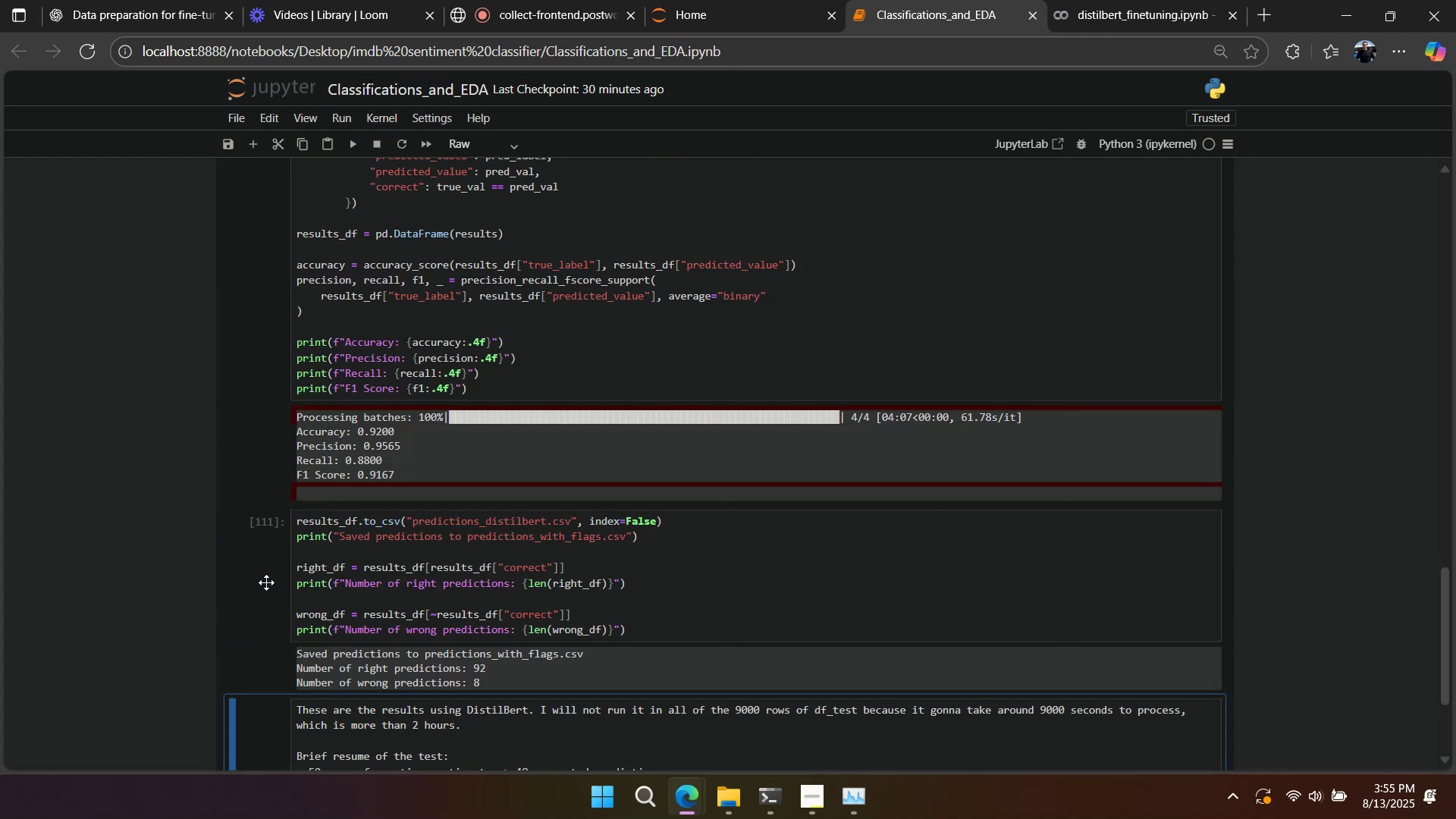 
scroll: coordinate [281, 556], scroll_direction: up, amount: 15.0
 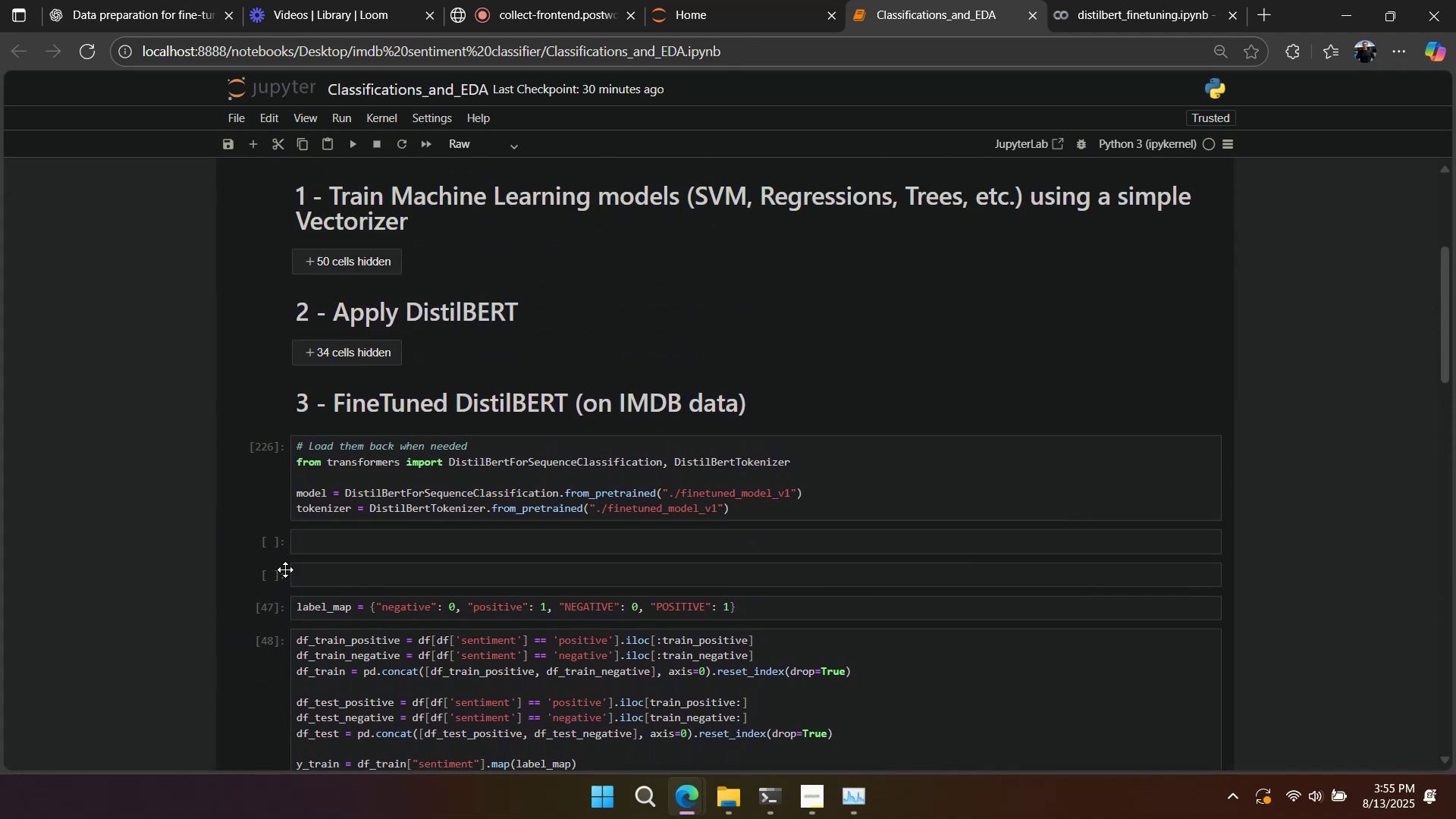 
left_click([272, 579])
 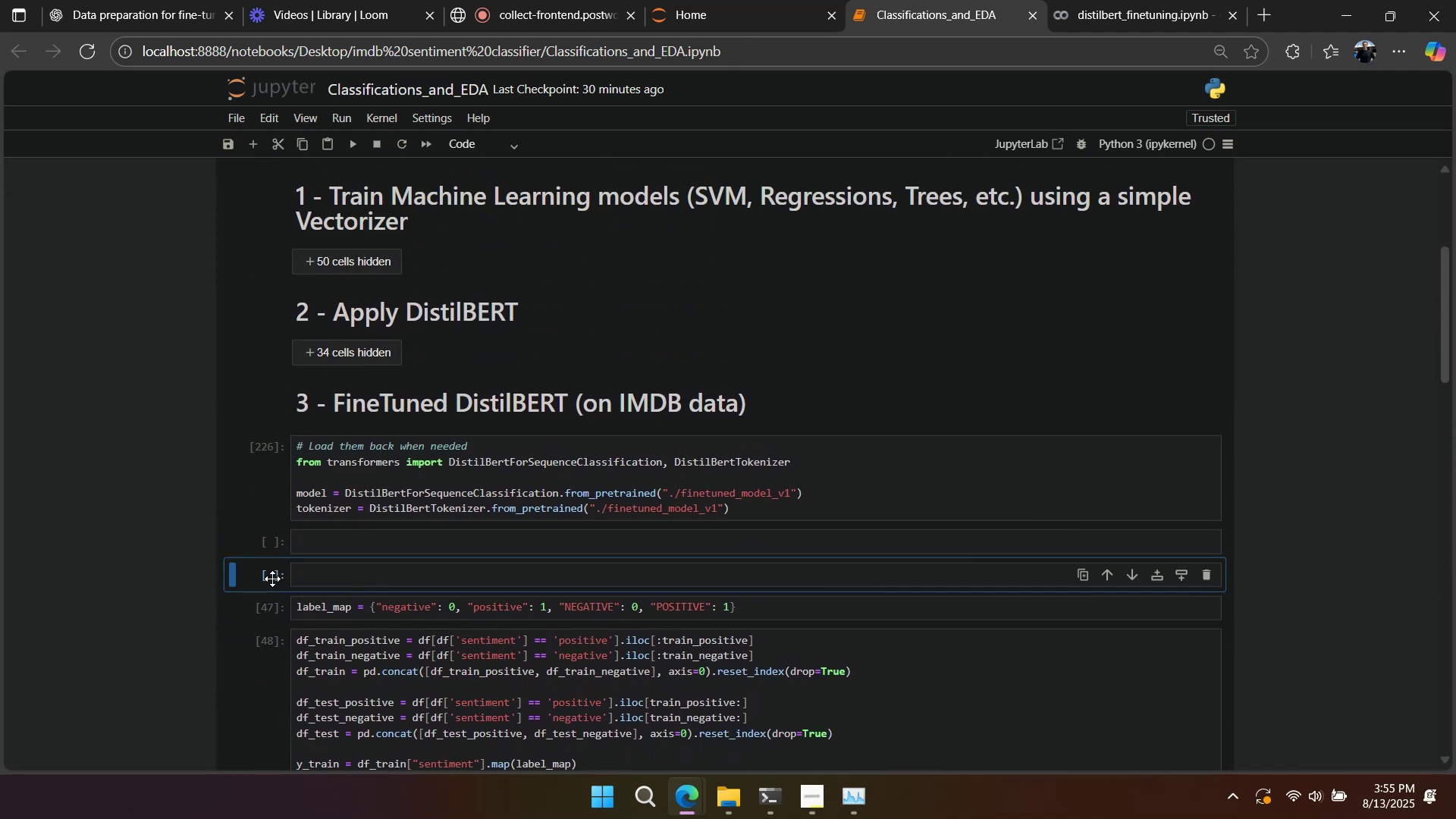 
type(dd)
 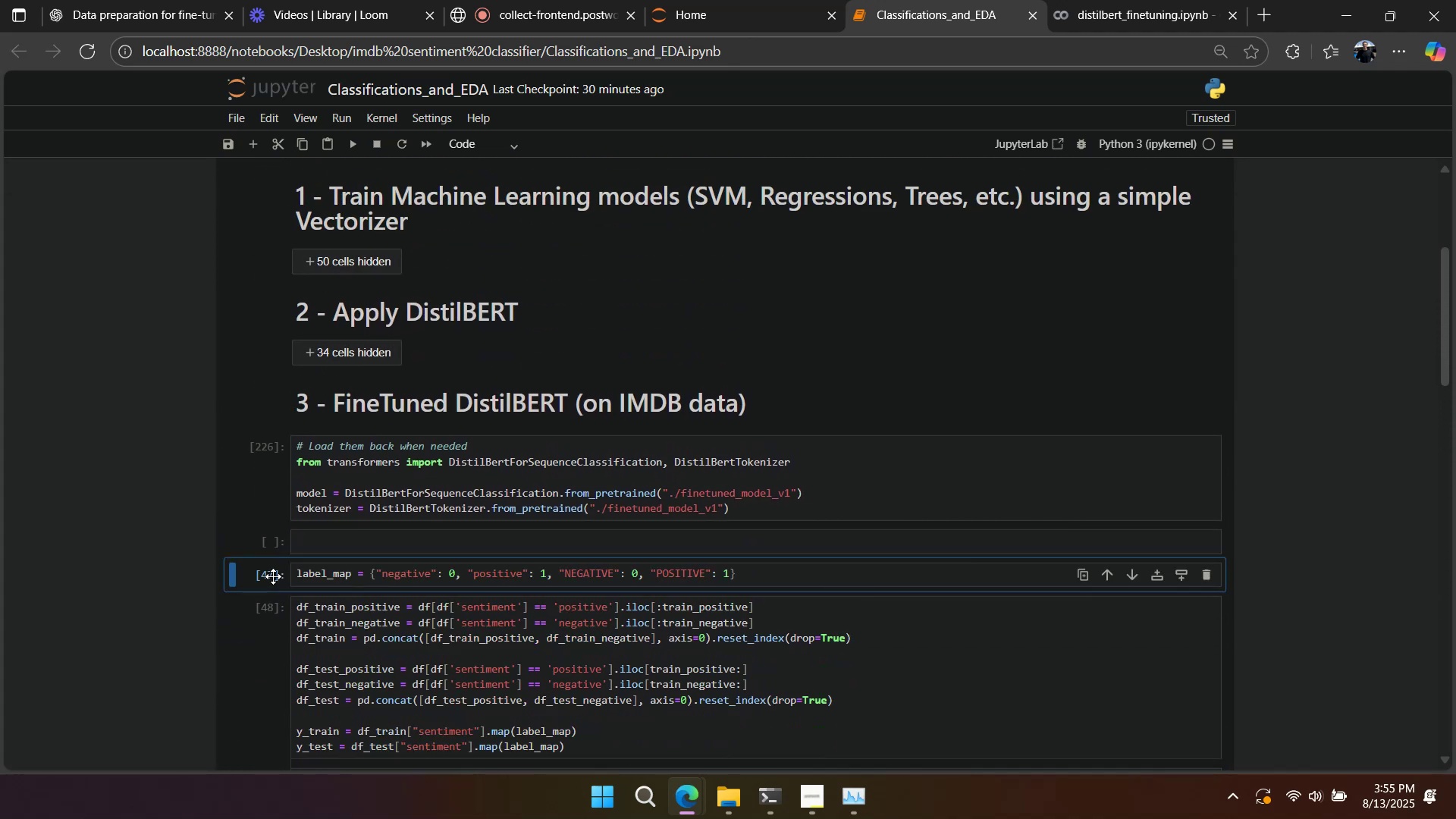 
scroll: coordinate [276, 574], scroll_direction: down, amount: 2.0
 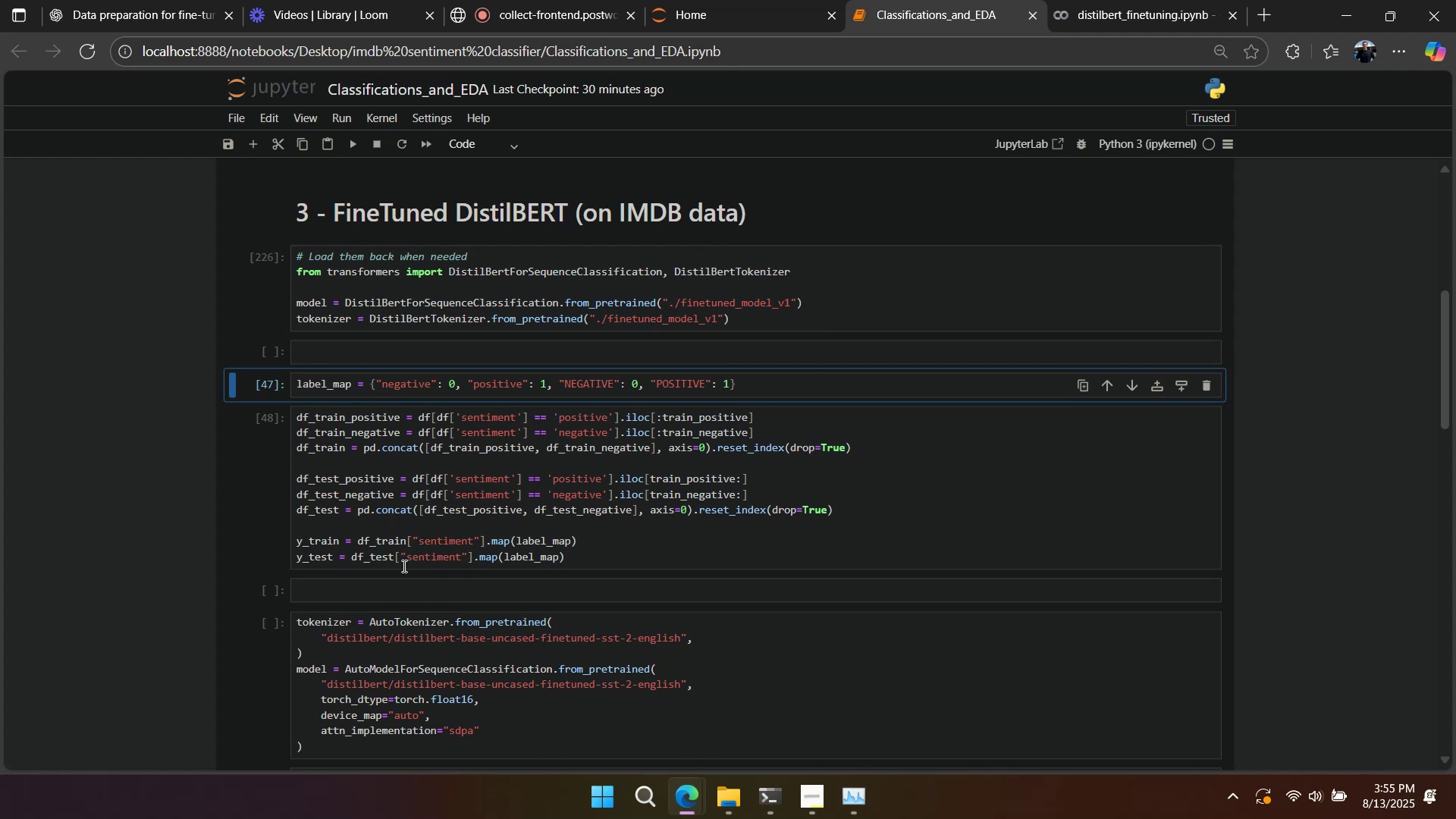 
wait(8.58)
 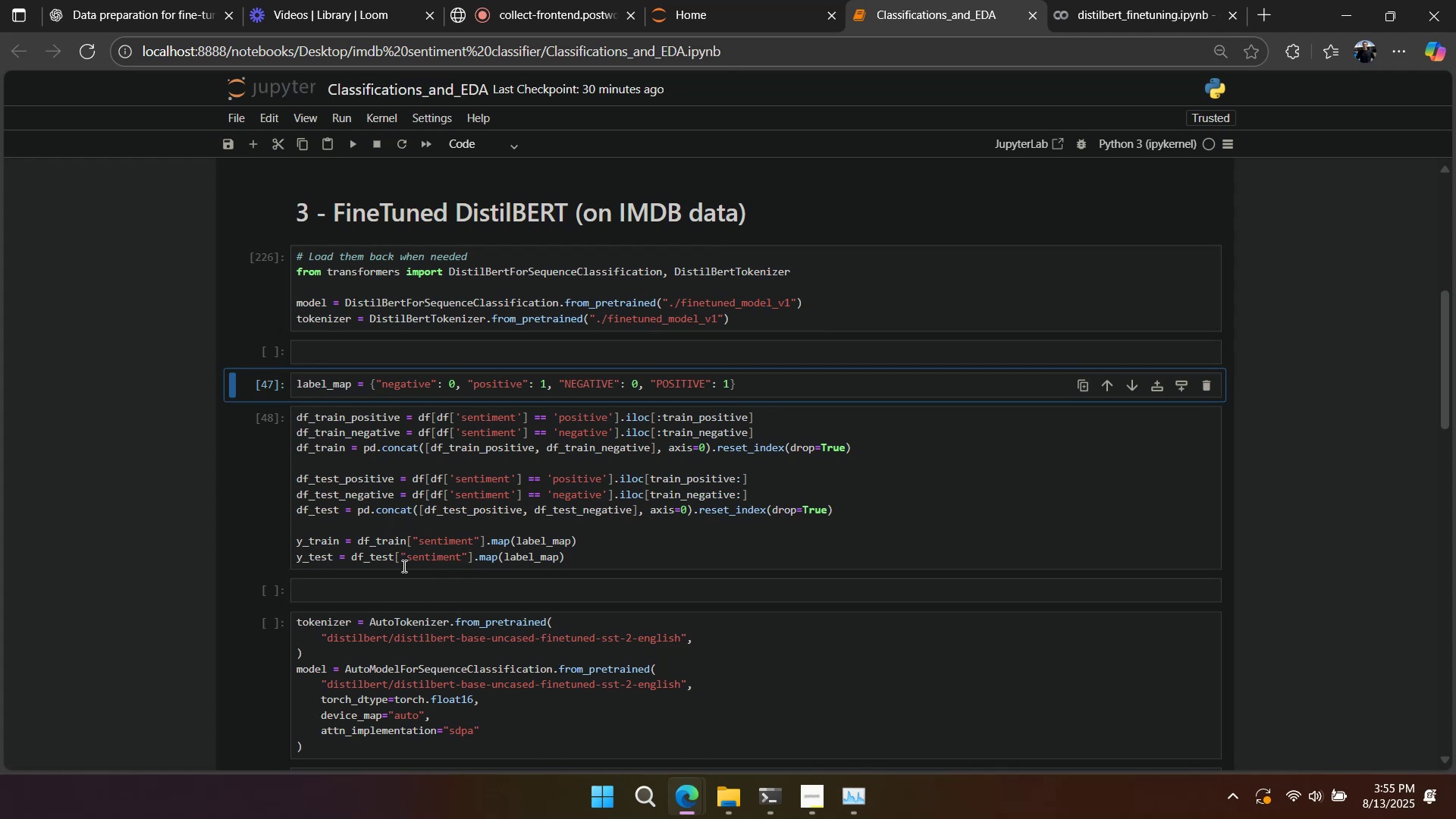 
left_click([256, 628])
 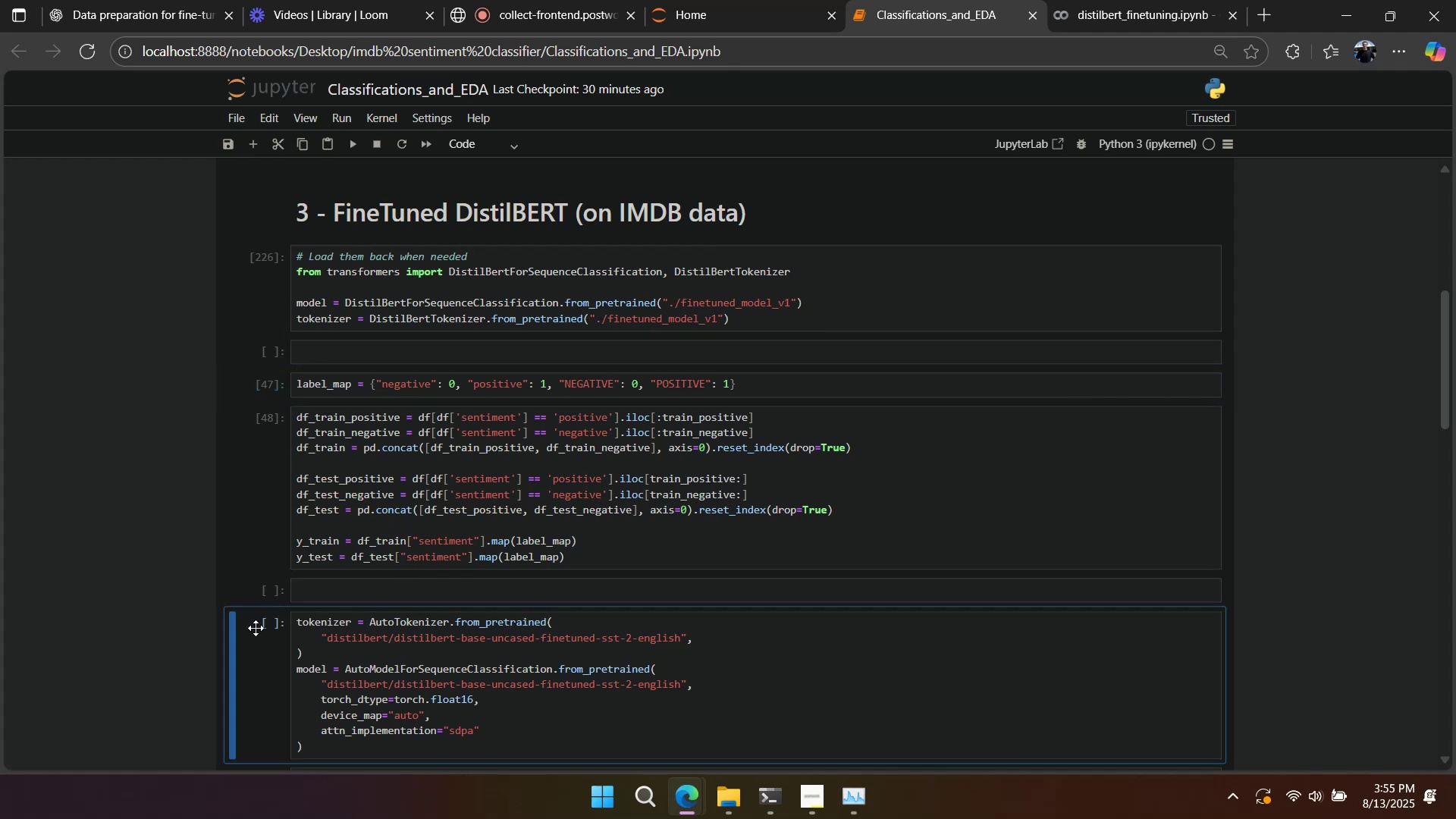 
type(dd)
 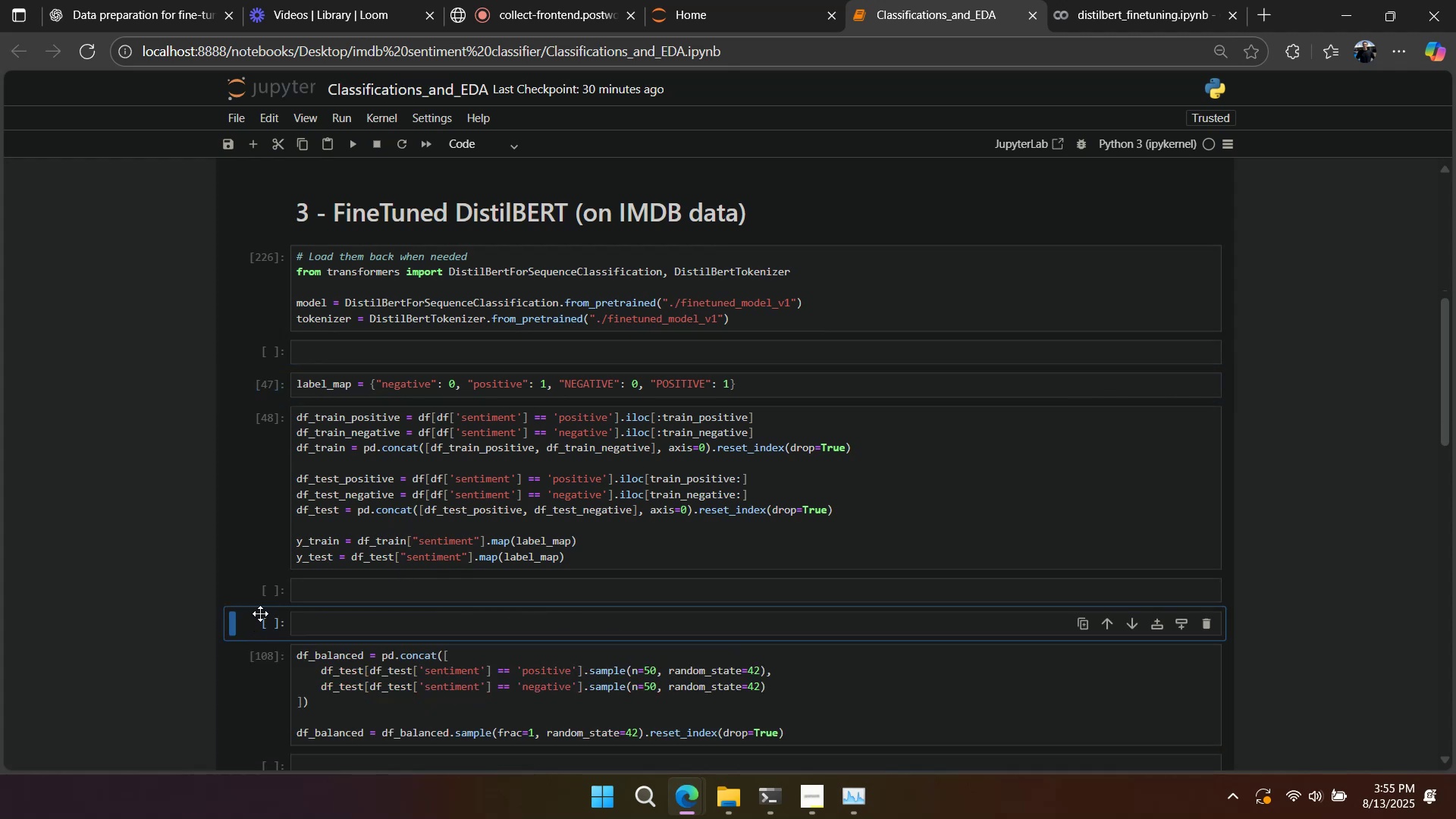 
left_click([265, 598])
 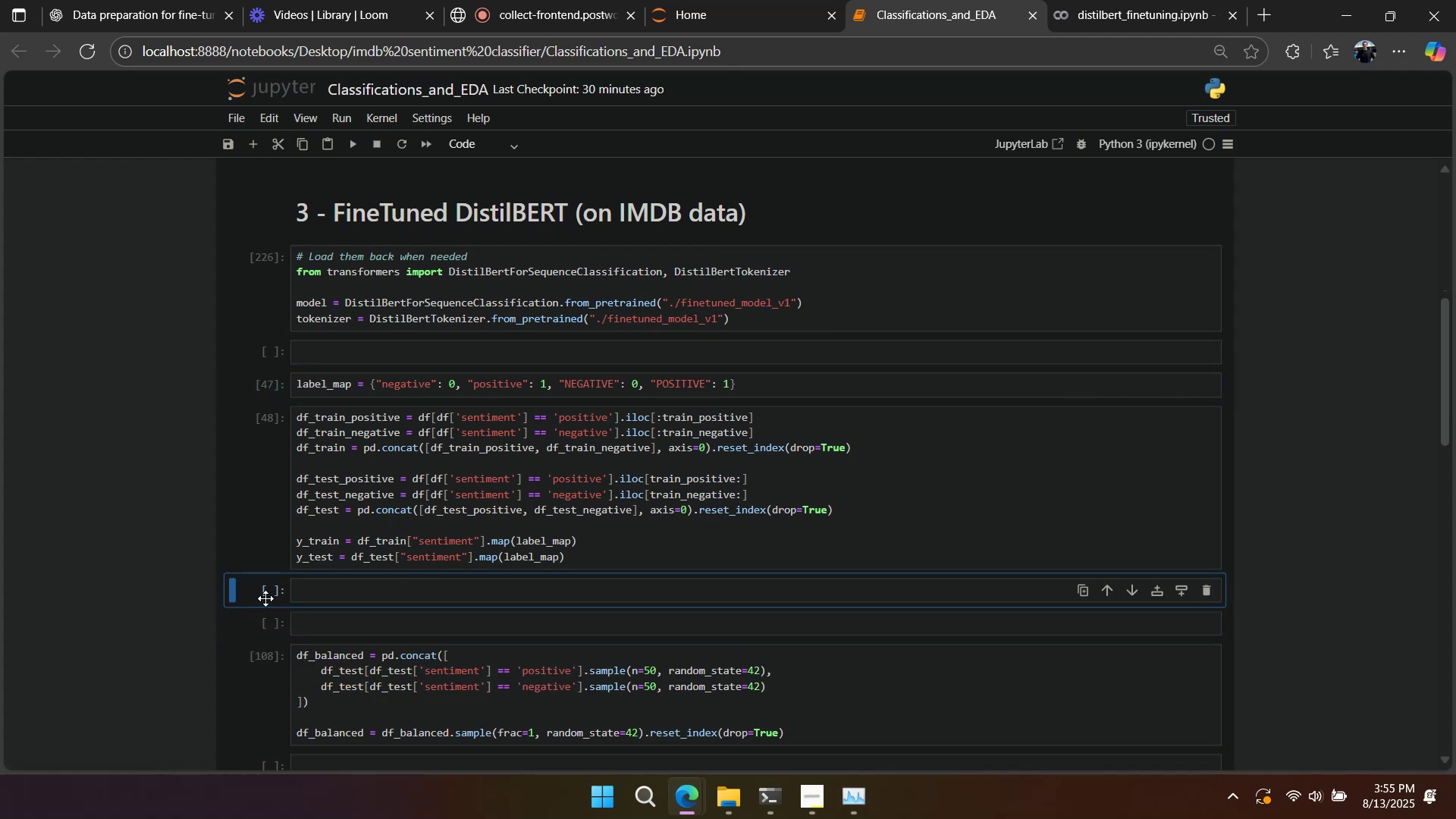 
type(ddd)
 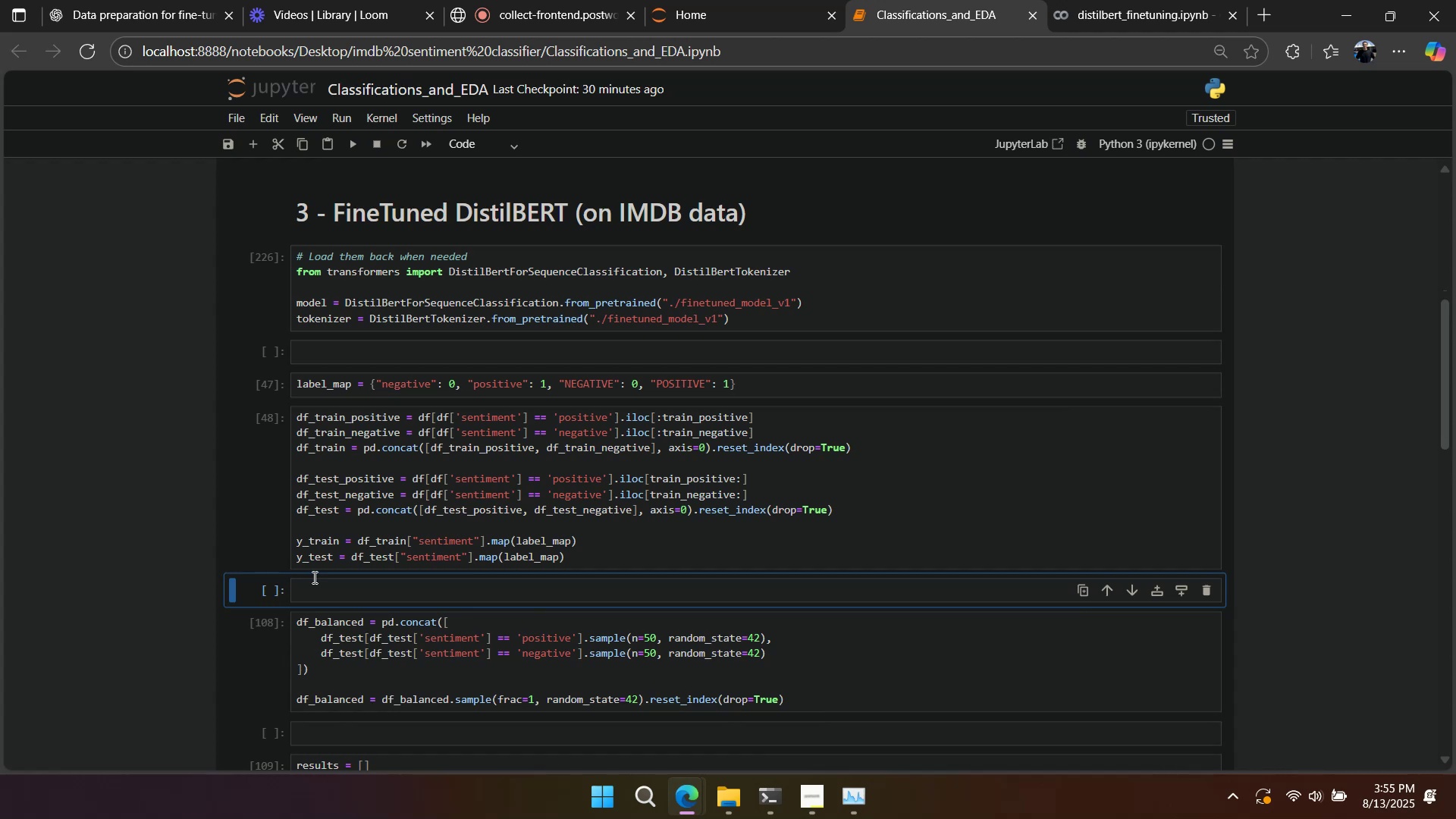 
right_click([733, 532])
 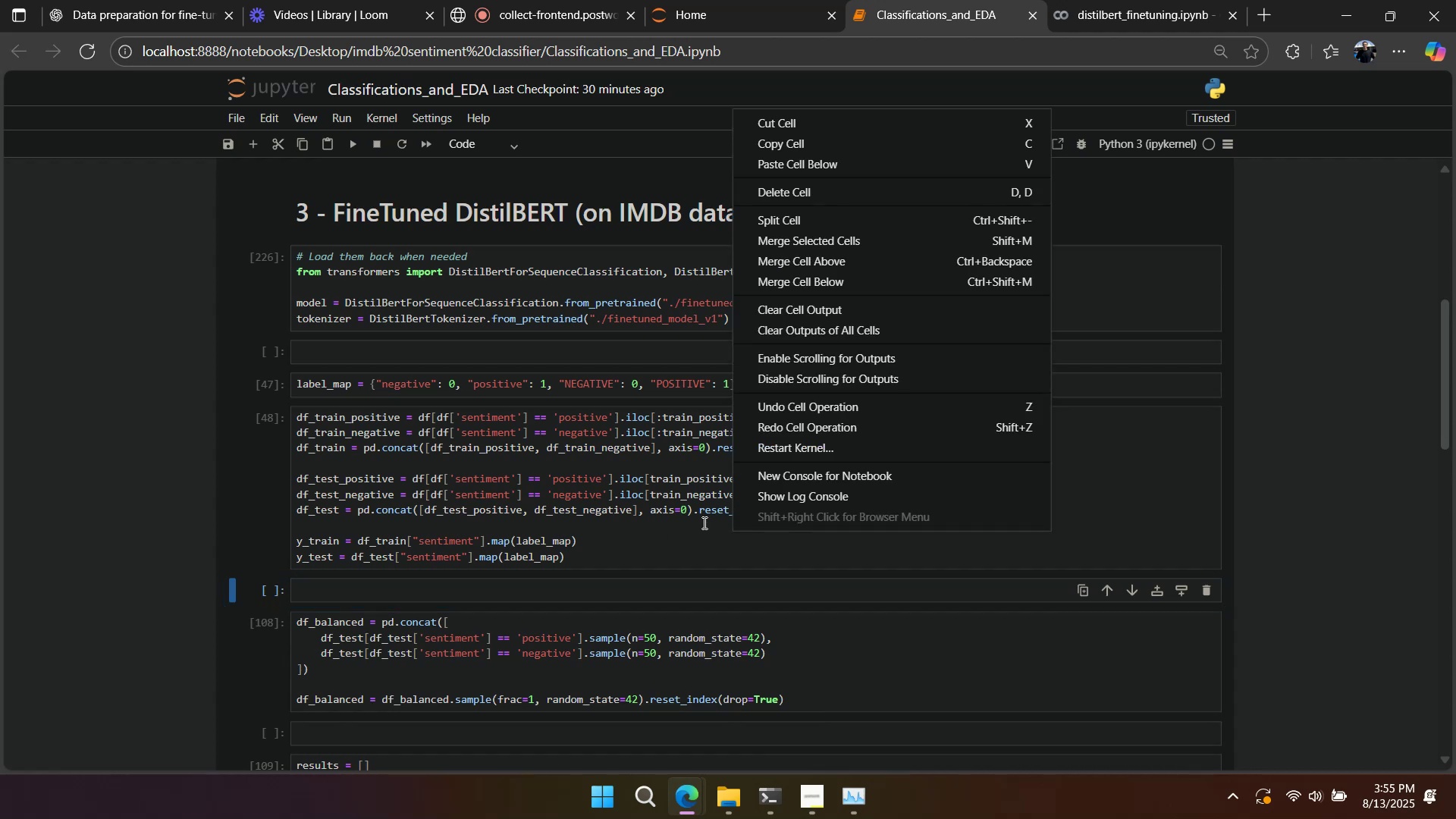 
left_click([695, 519])
 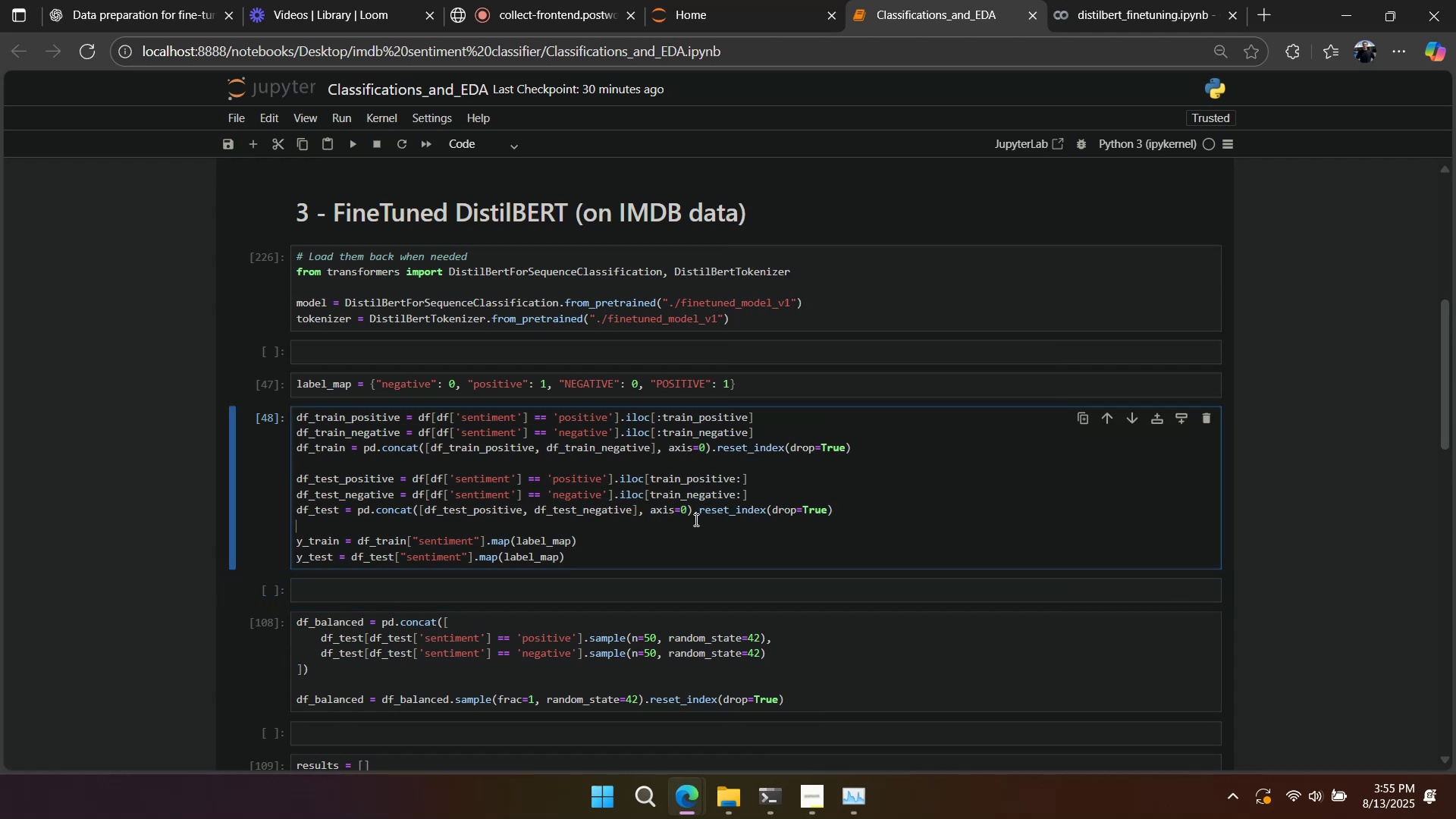 
right_click([695, 519])
 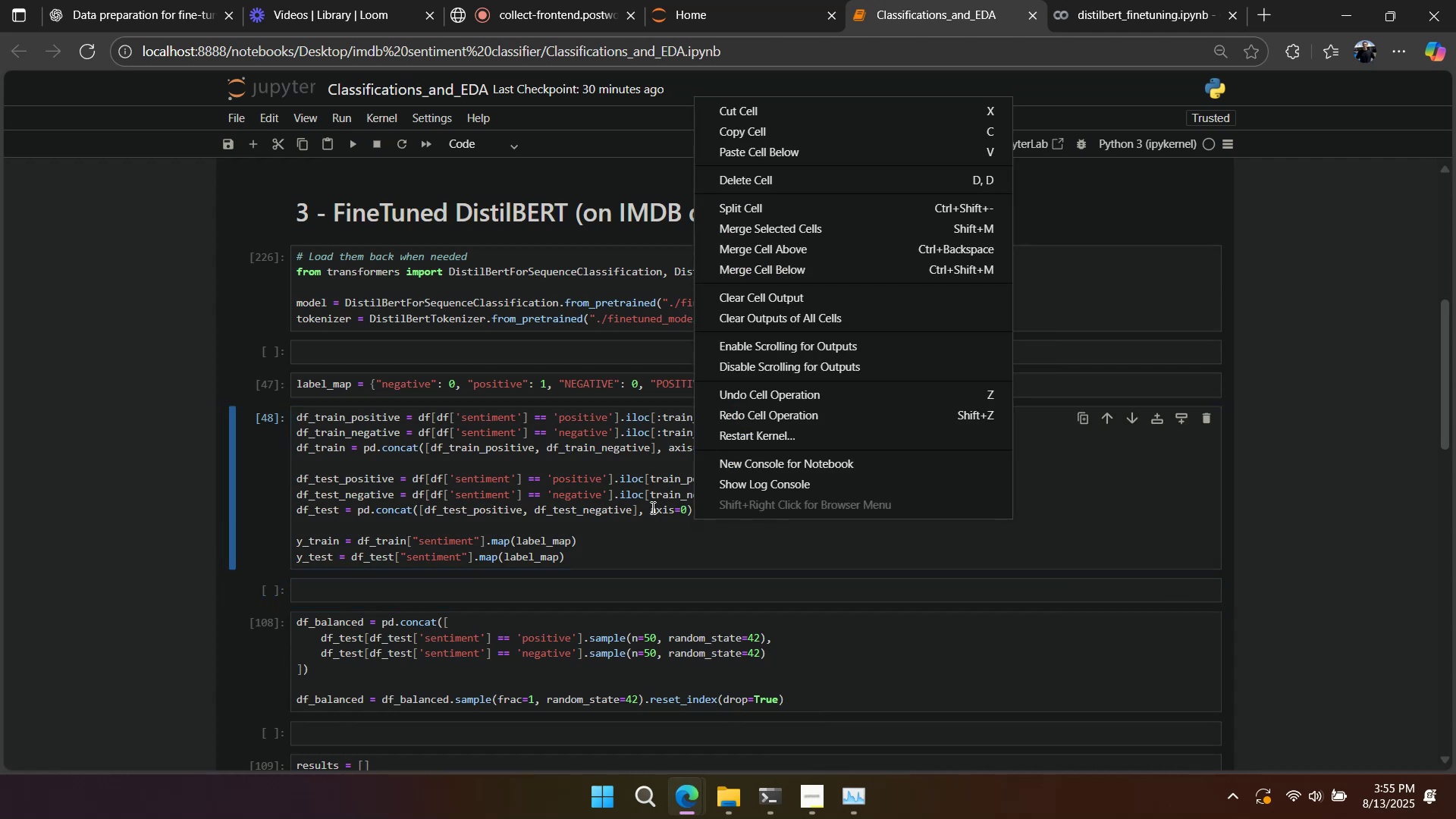 
left_click([650, 507])
 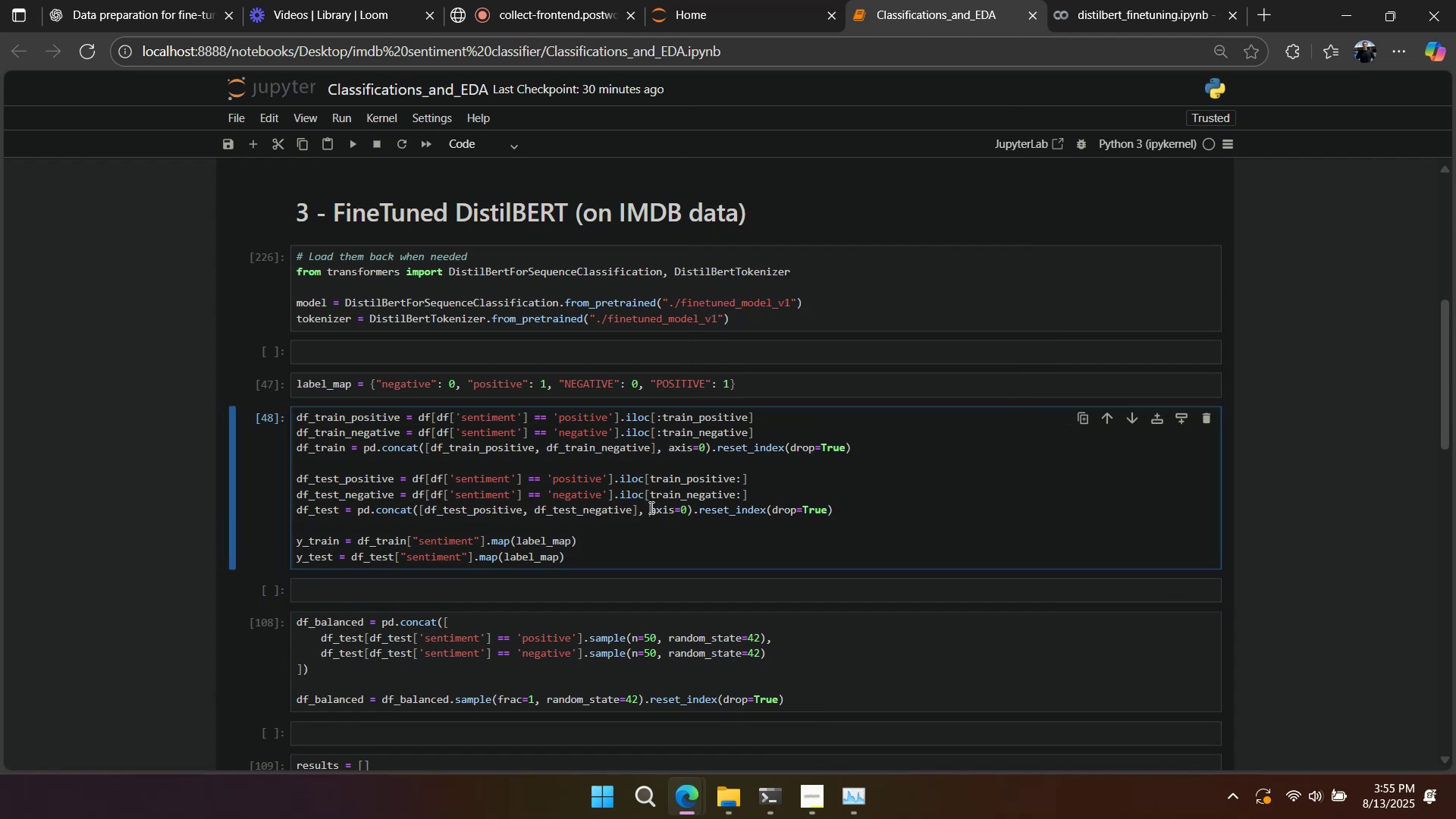 
right_click([650, 507])
 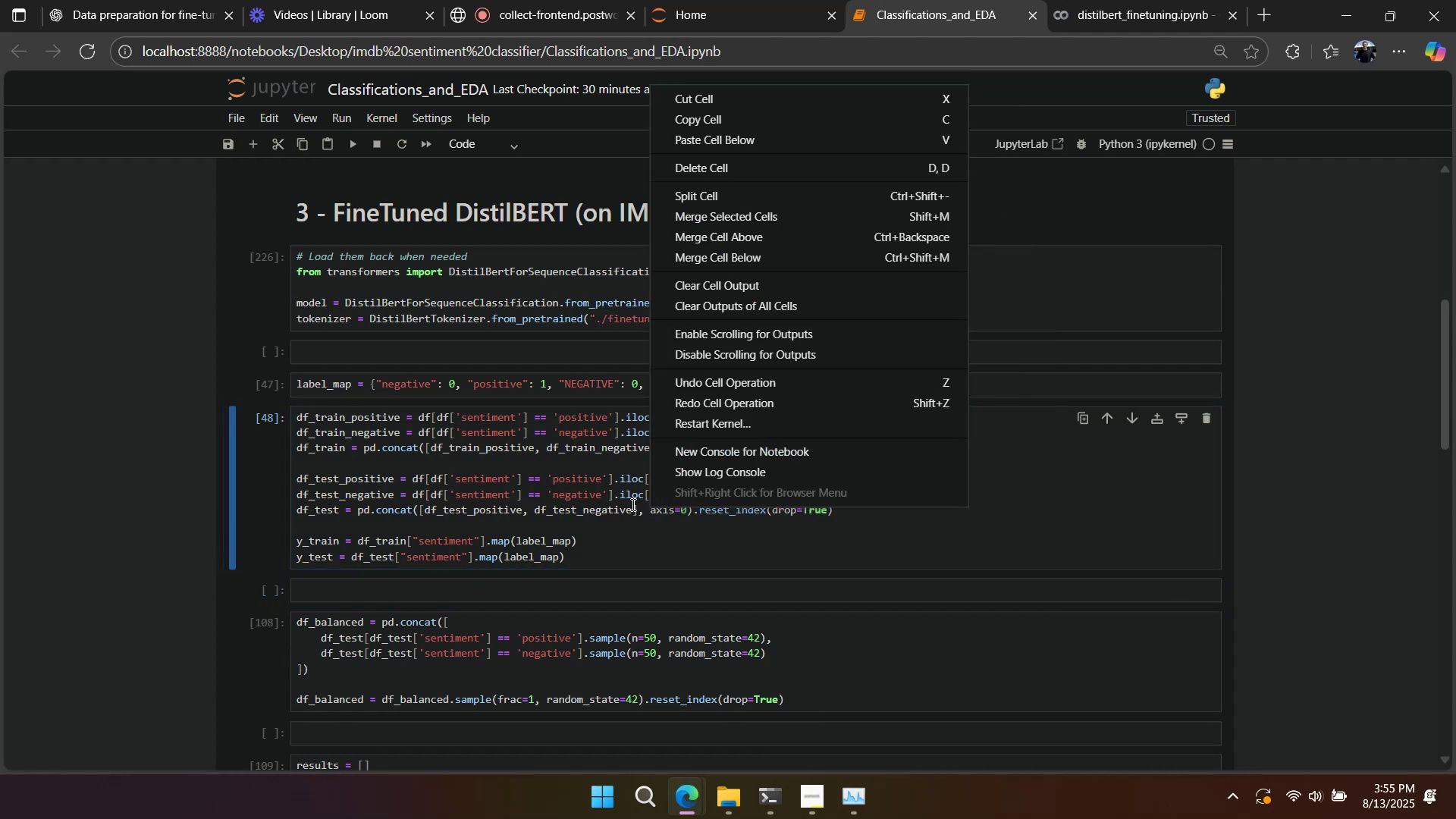 
left_click([625, 503])
 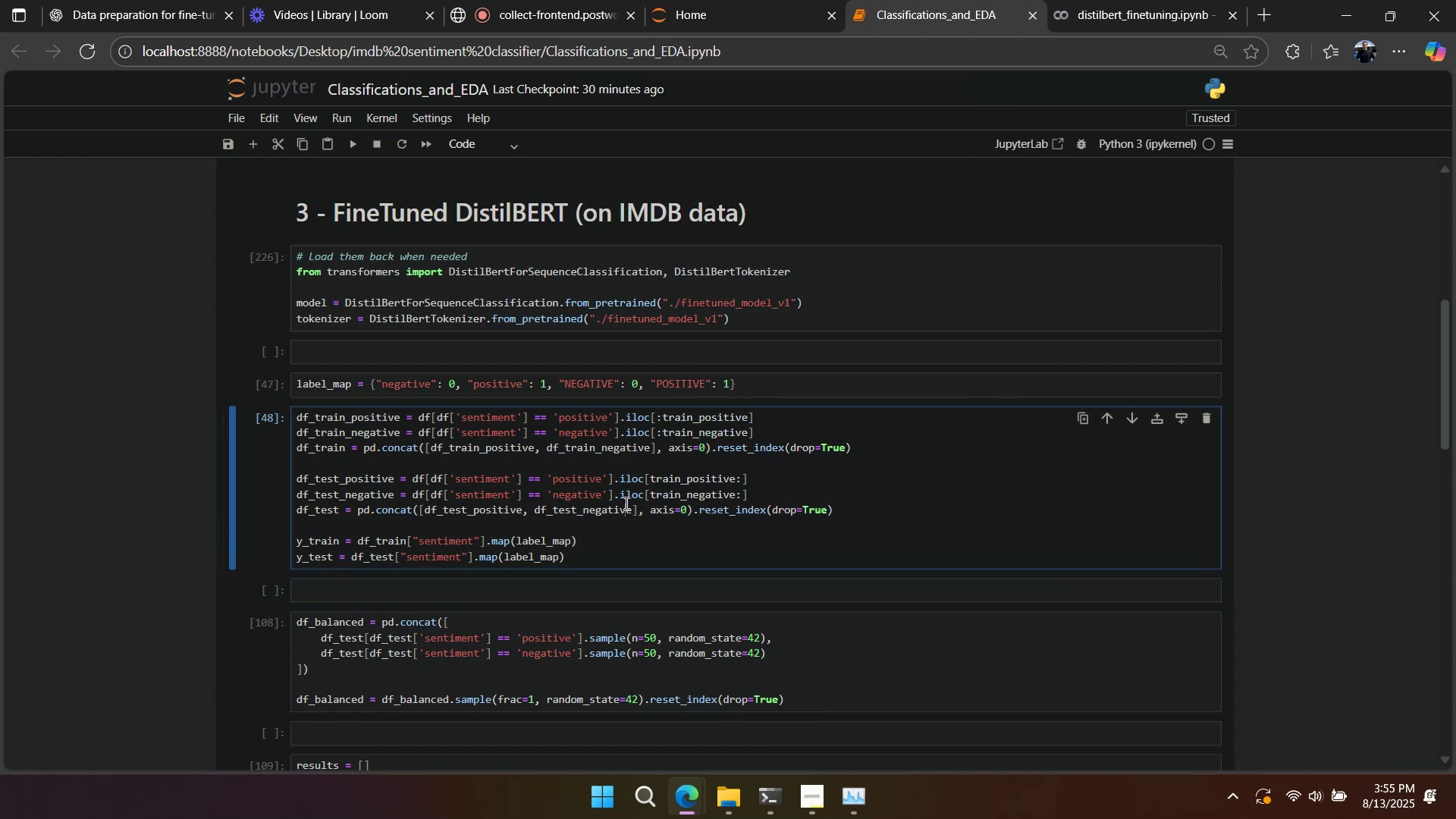 
right_click([625, 503])
 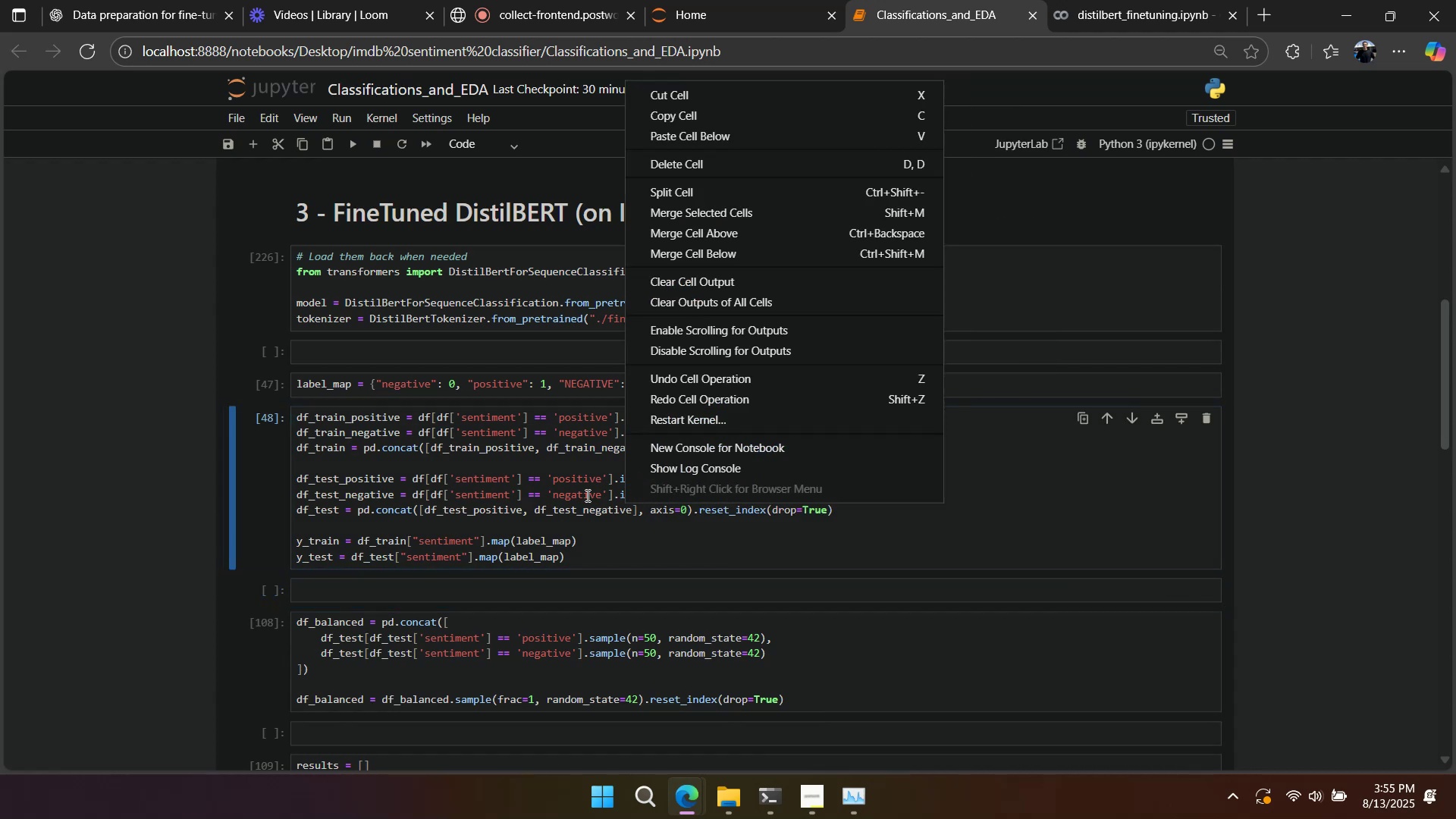 
left_click([573, 492])
 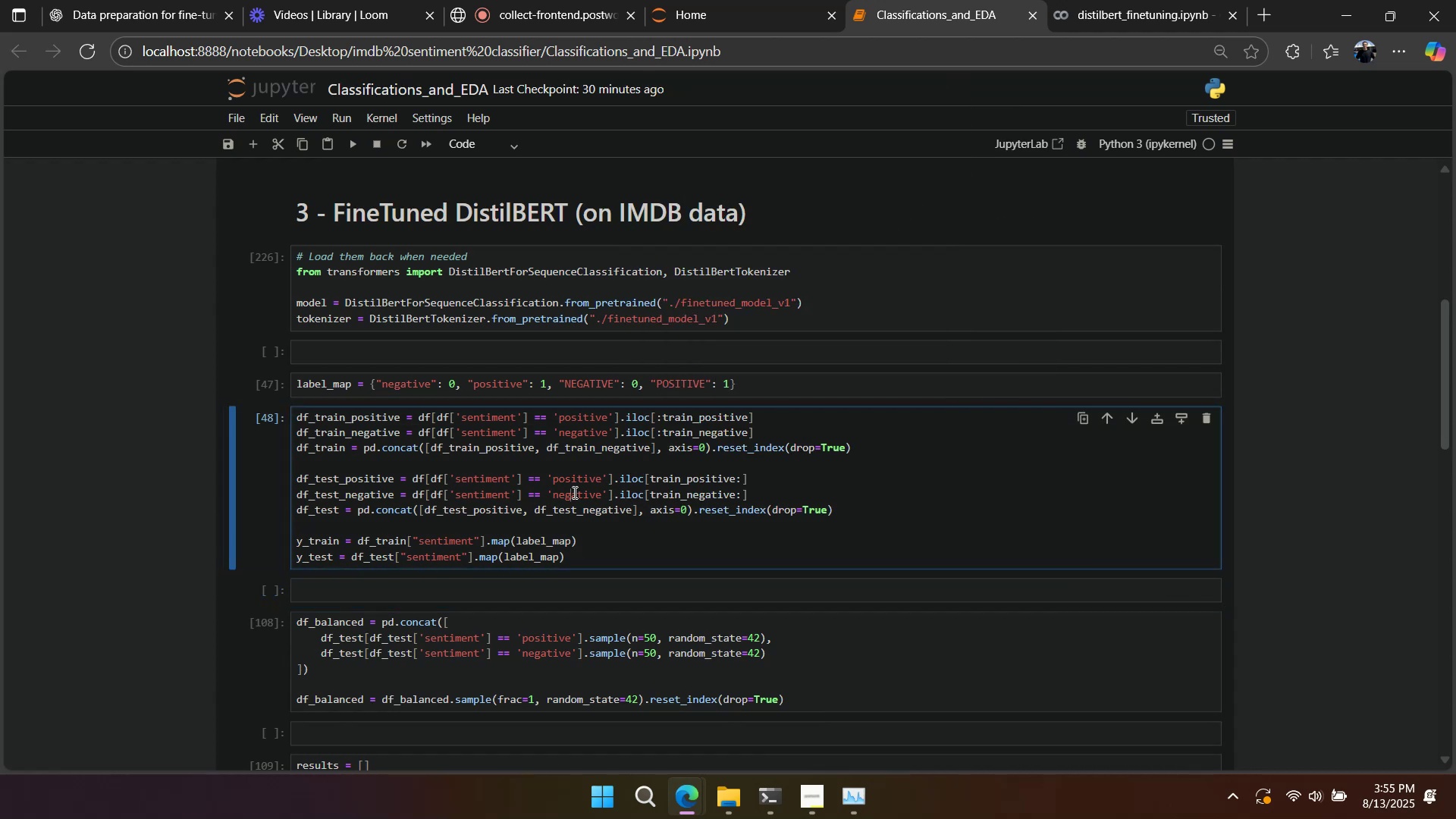 
scroll: coordinate [327, 535], scroll_direction: down, amount: 3.0
 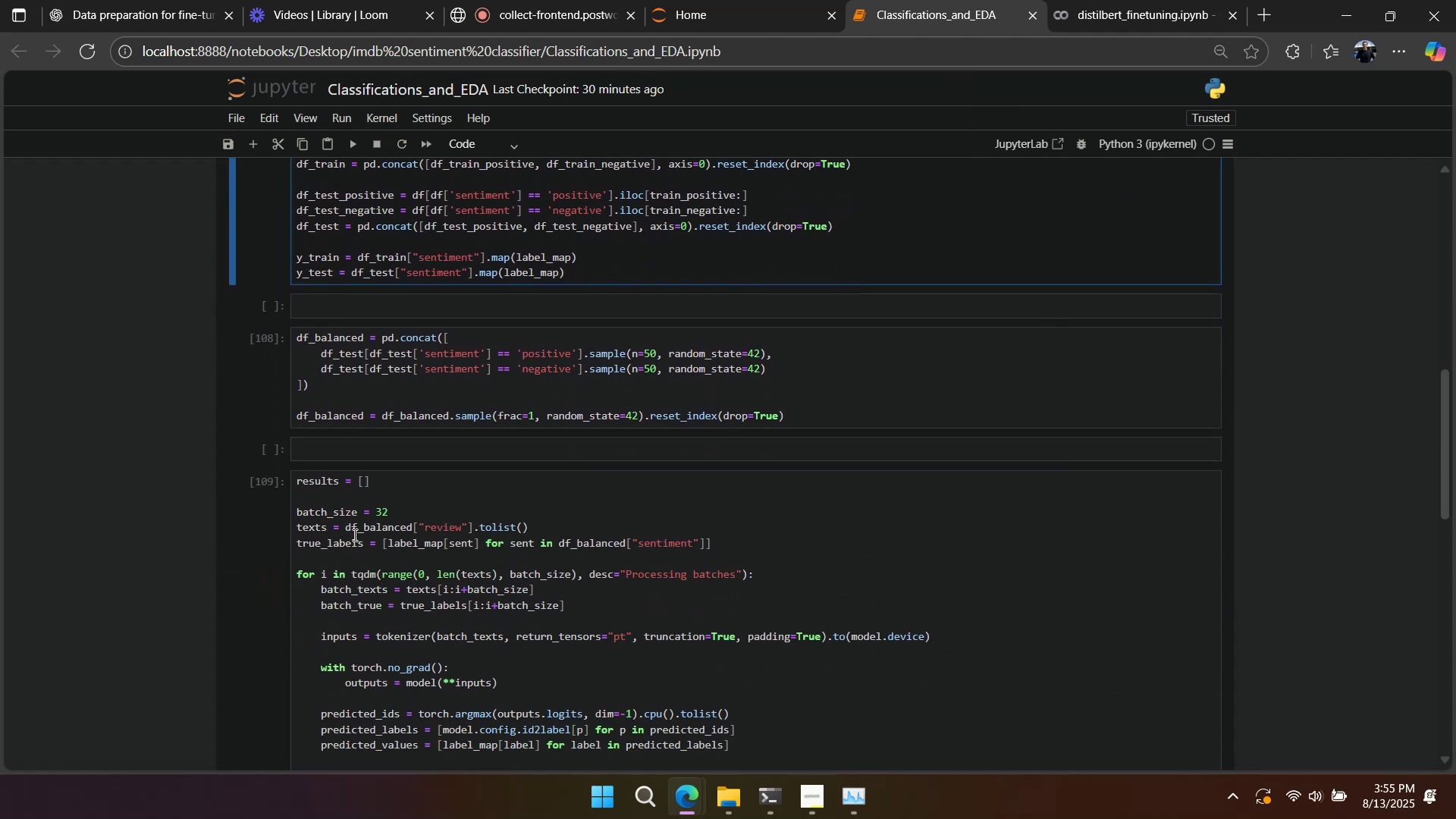 
scroll: coordinate [355, 535], scroll_direction: up, amount: 14.0
 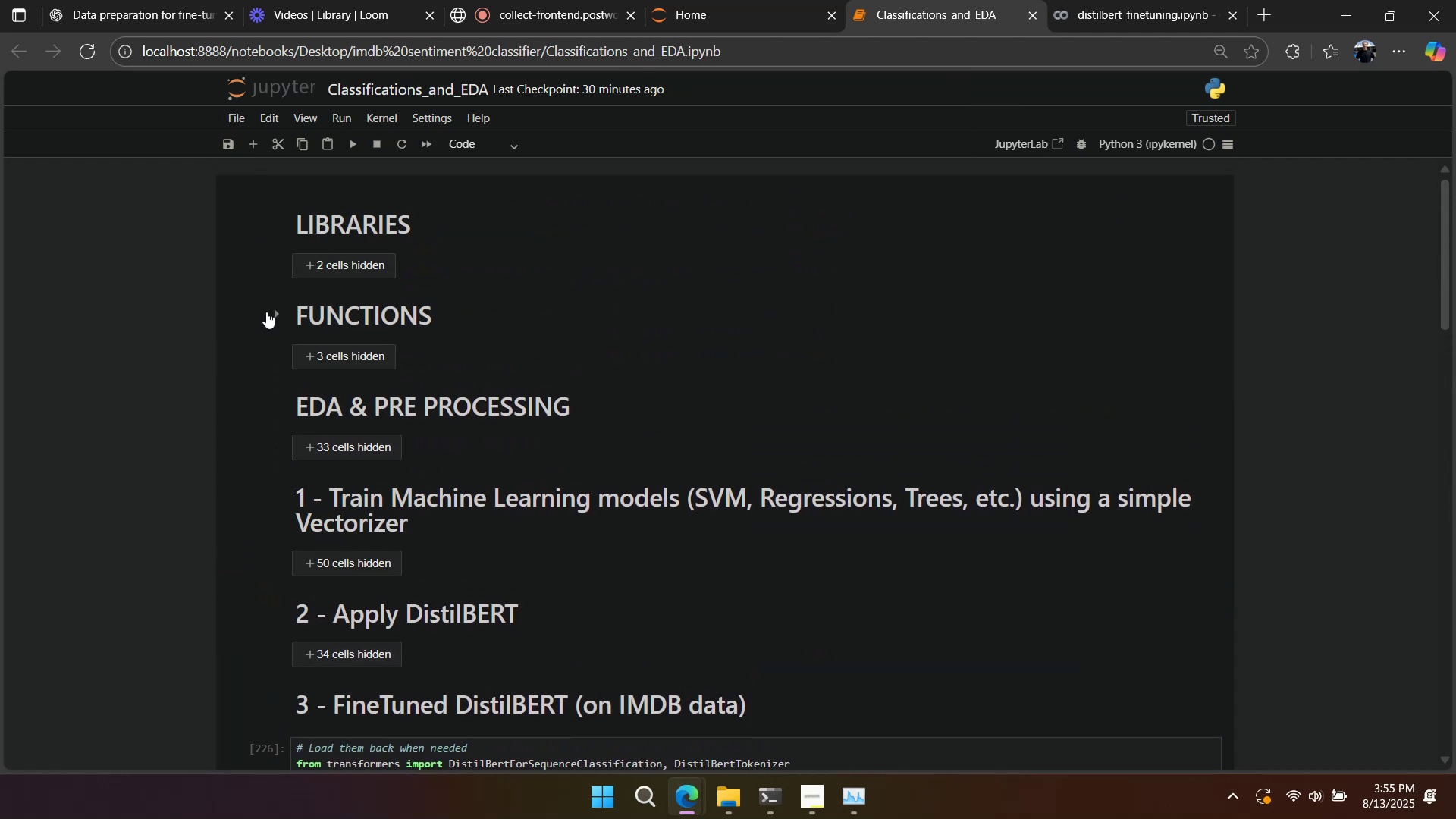 
left_click([274, 306])
 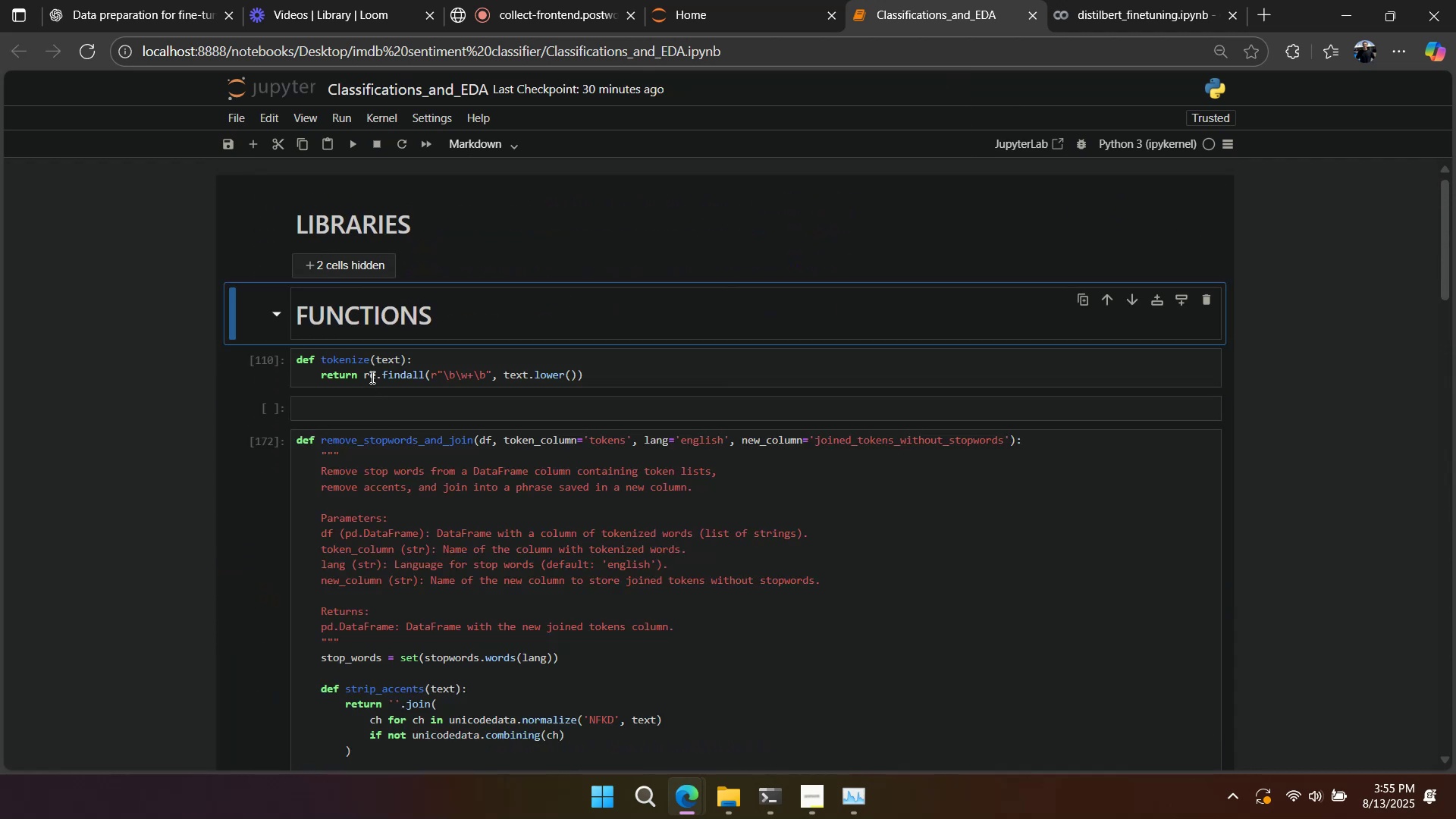 
left_click([366, 376])
 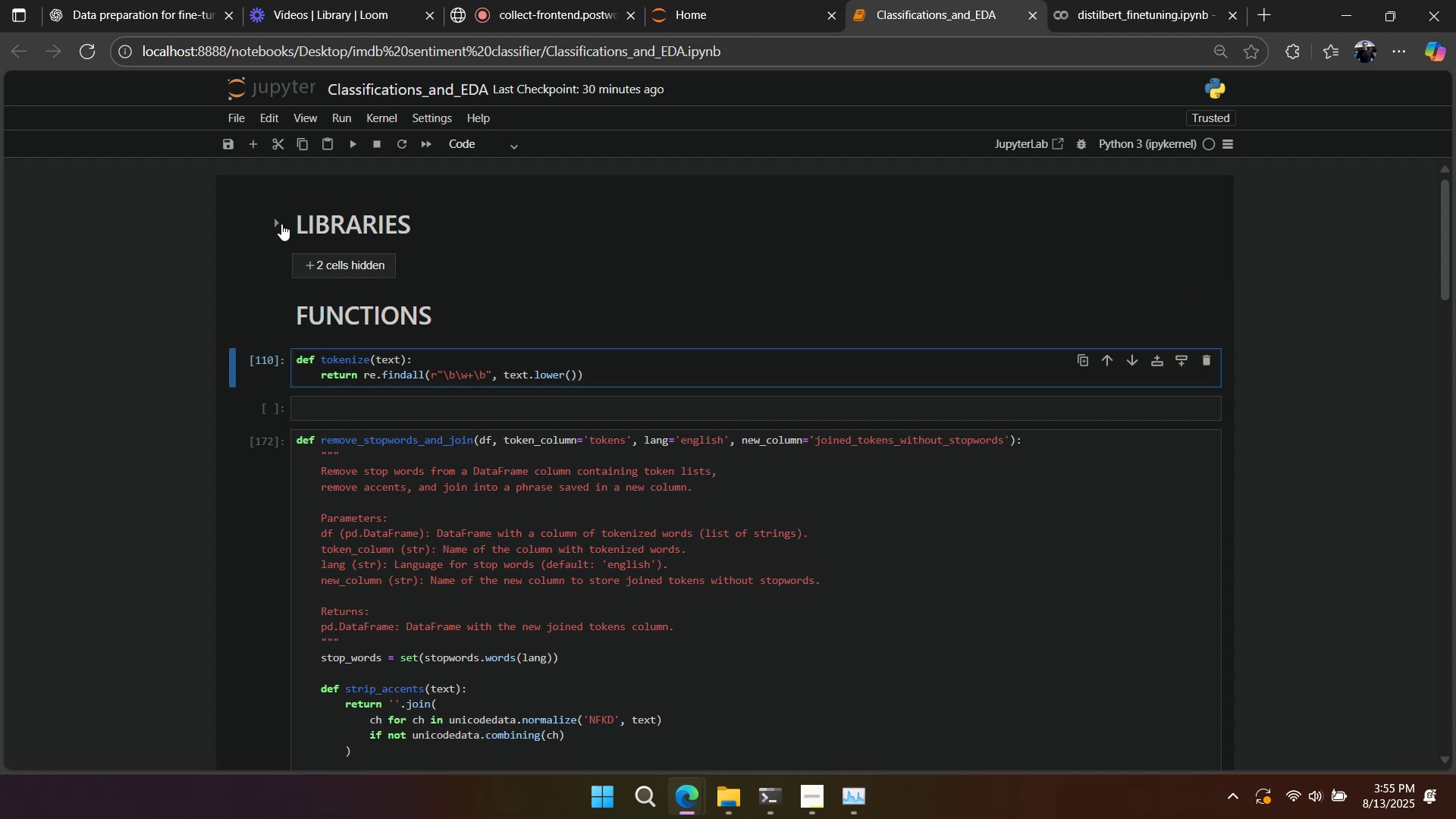 
left_click([275, 221])
 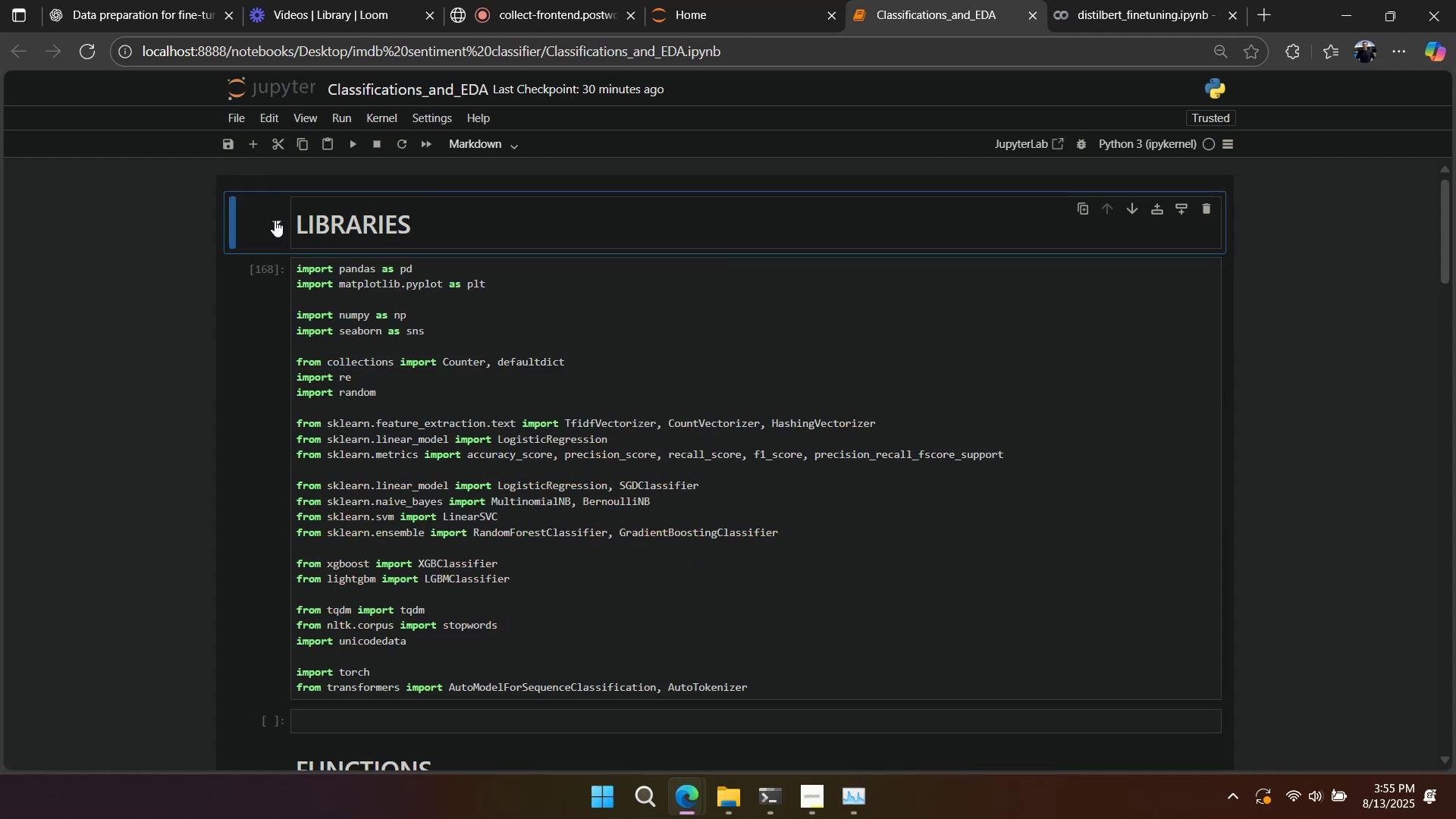 
double_click([275, 220])
 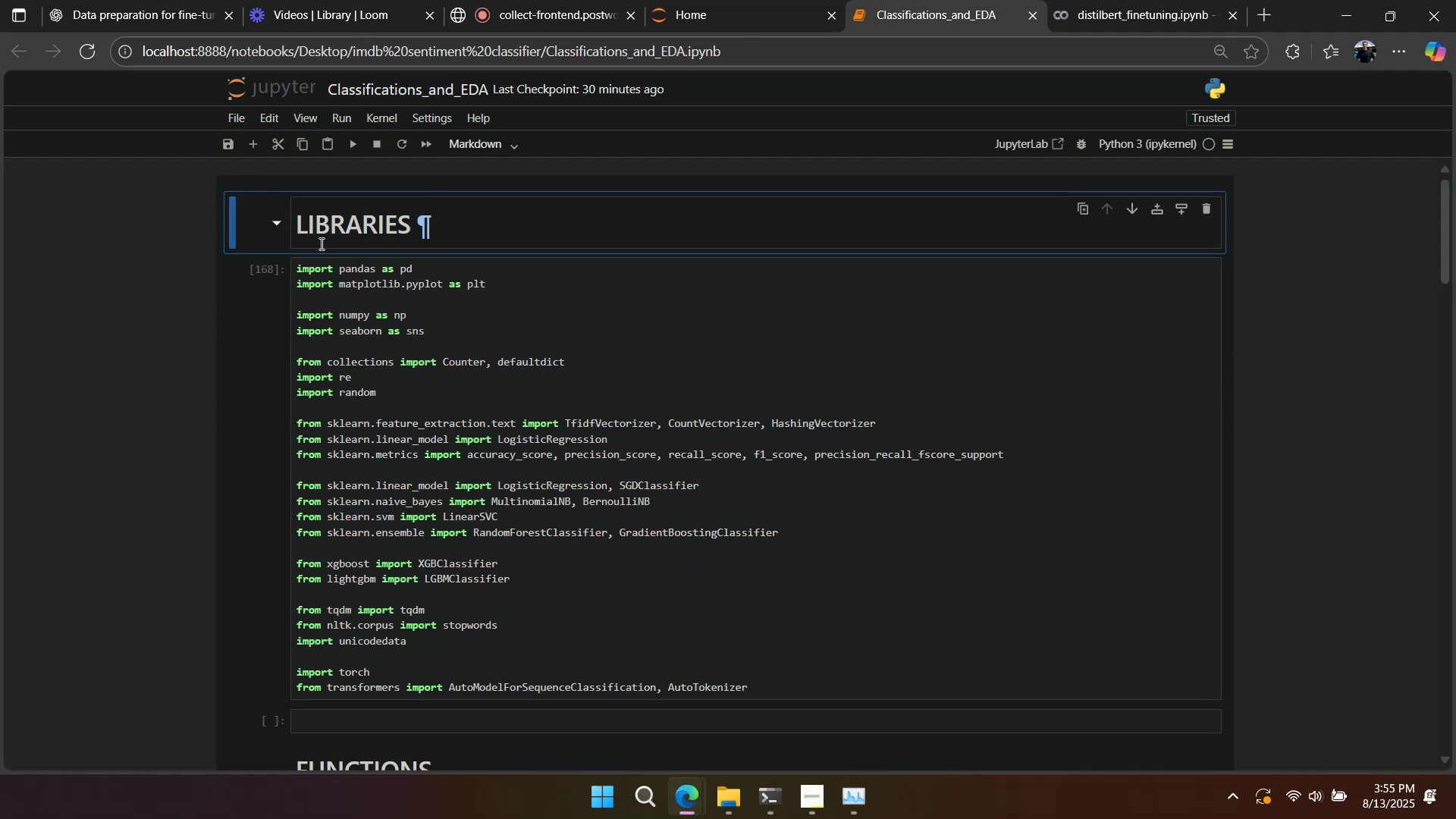 
triple_click([402, 303])
 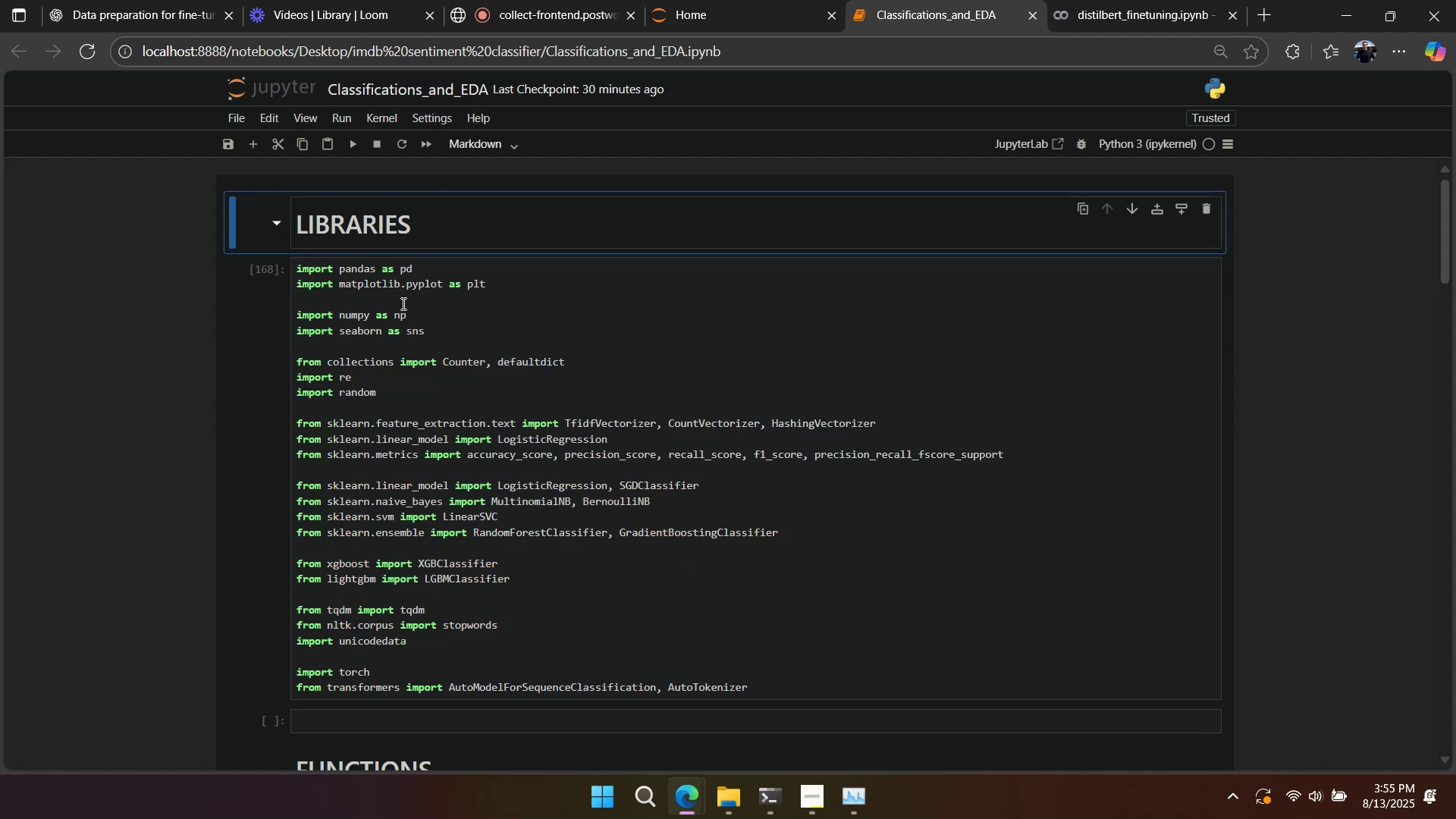 
key(Shift+Enter)
 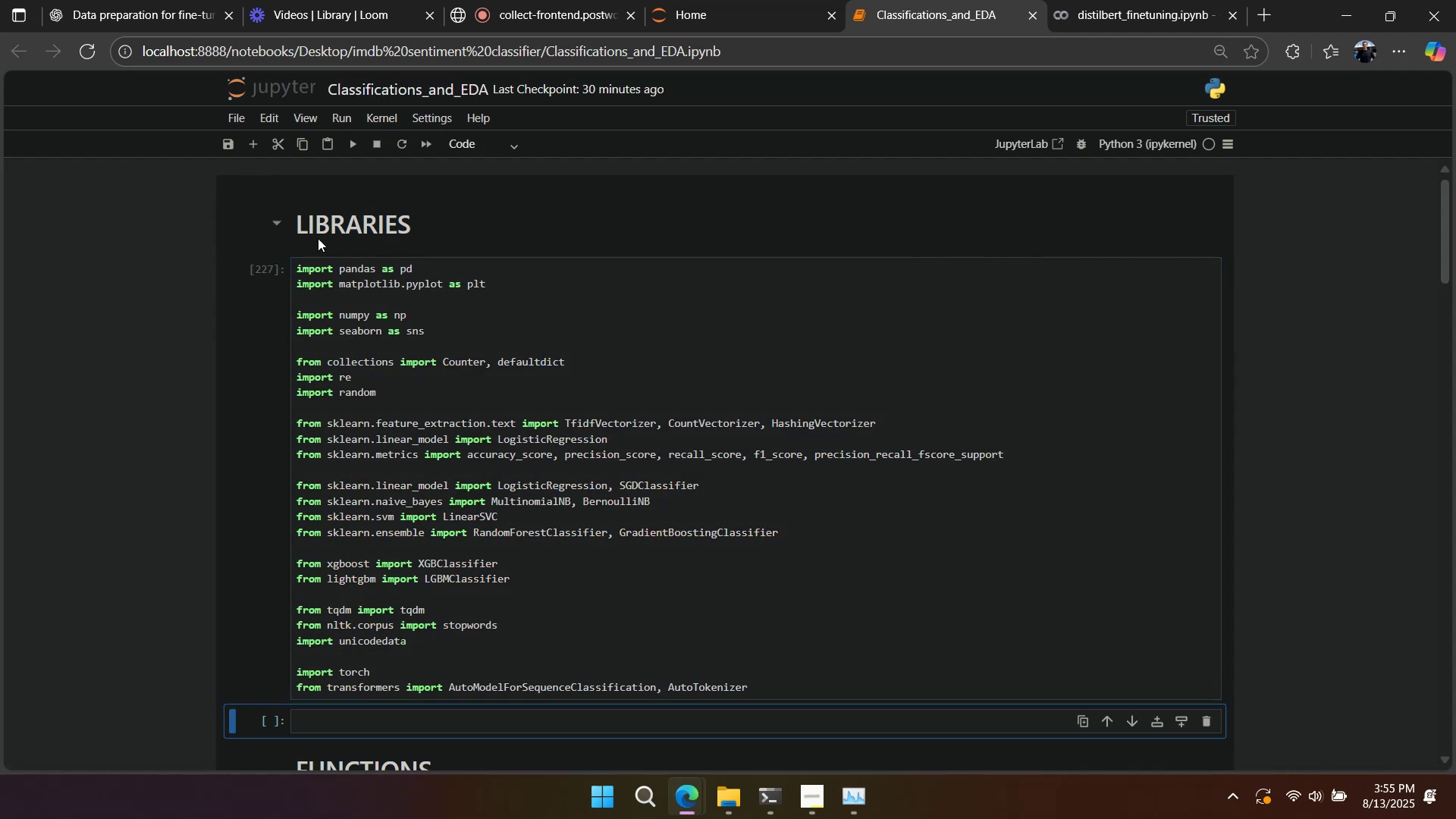 
left_click([278, 220])
 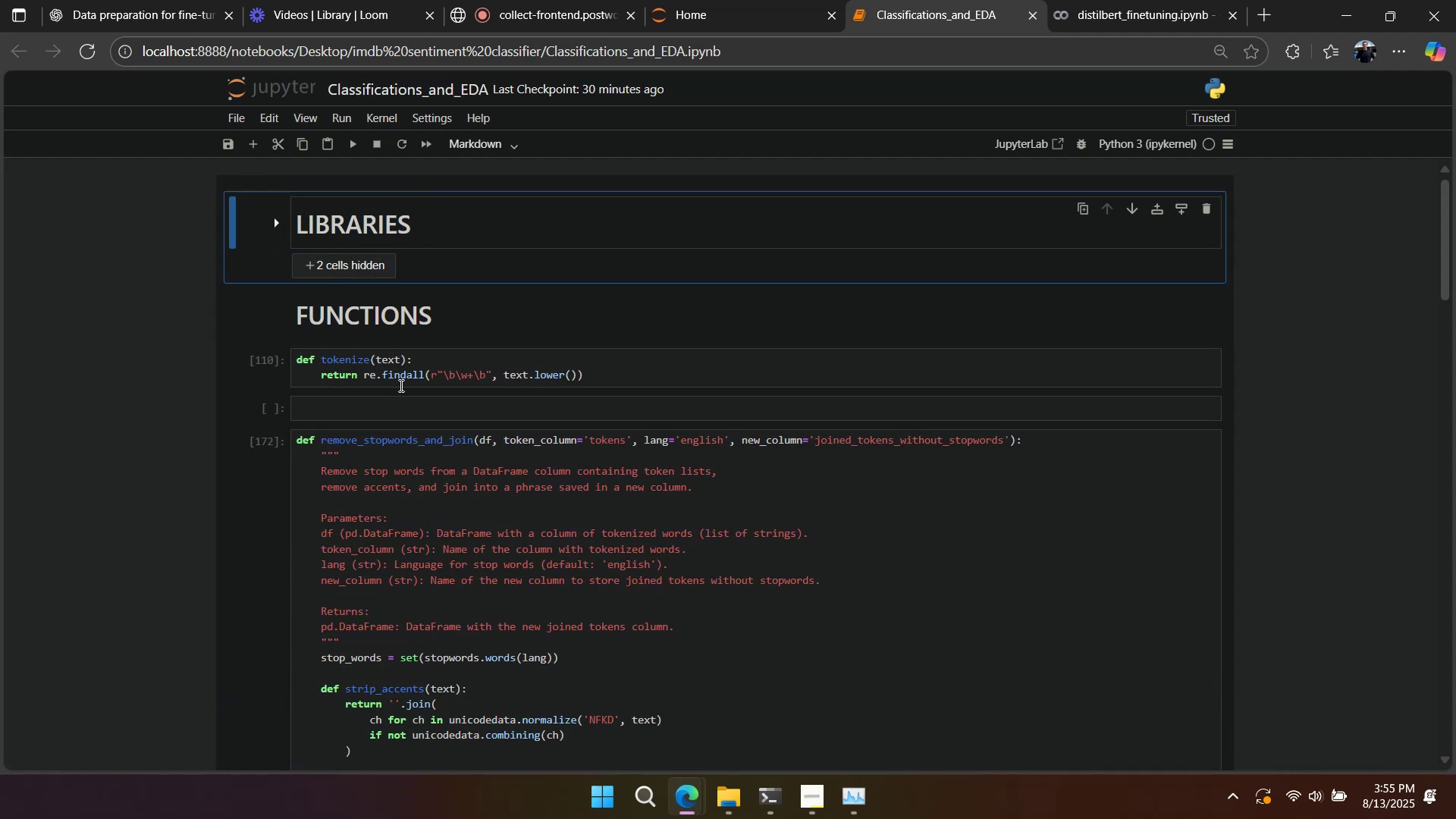 
left_click([390, 372])
 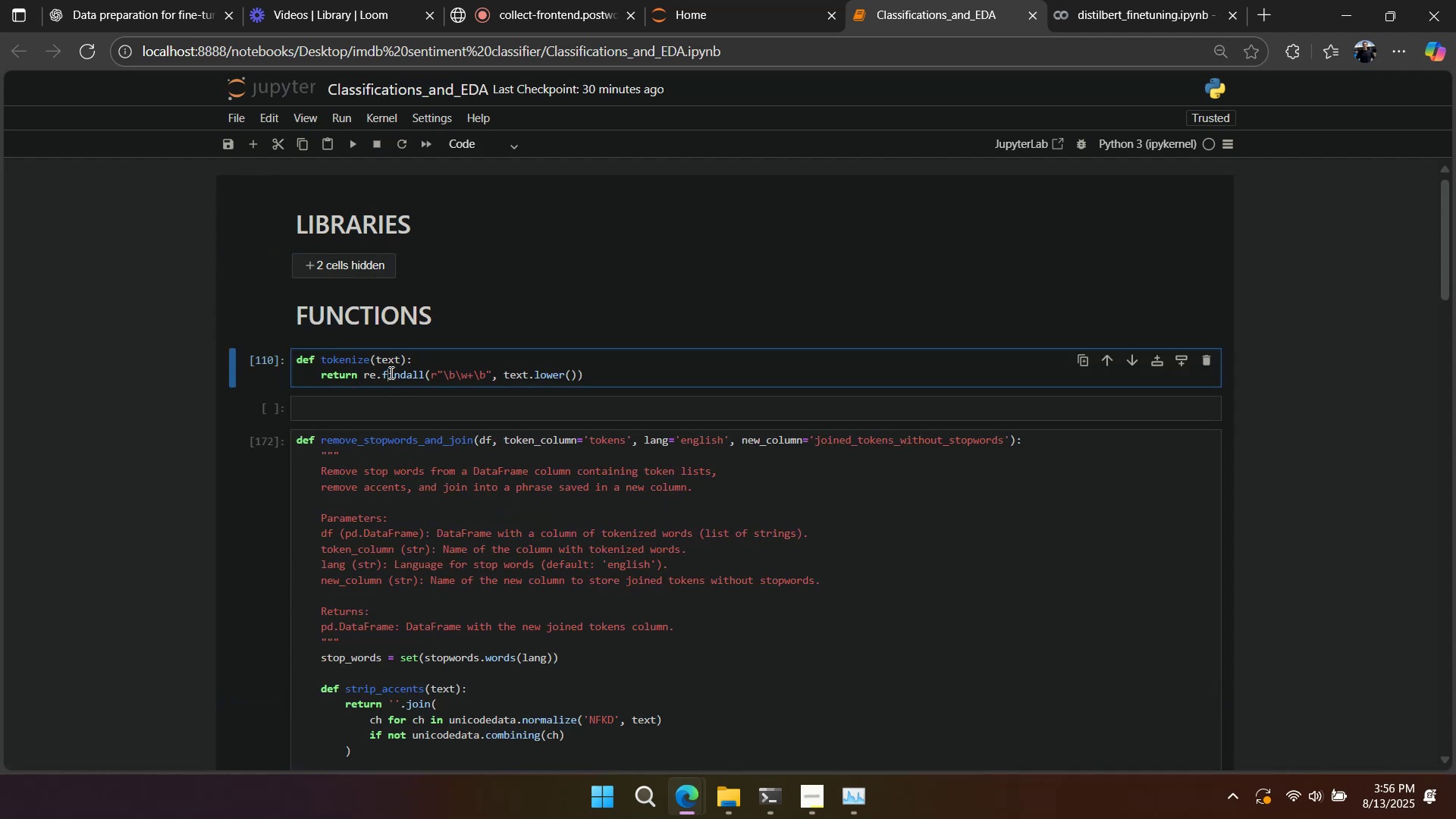 
key(Shift+Enter)
 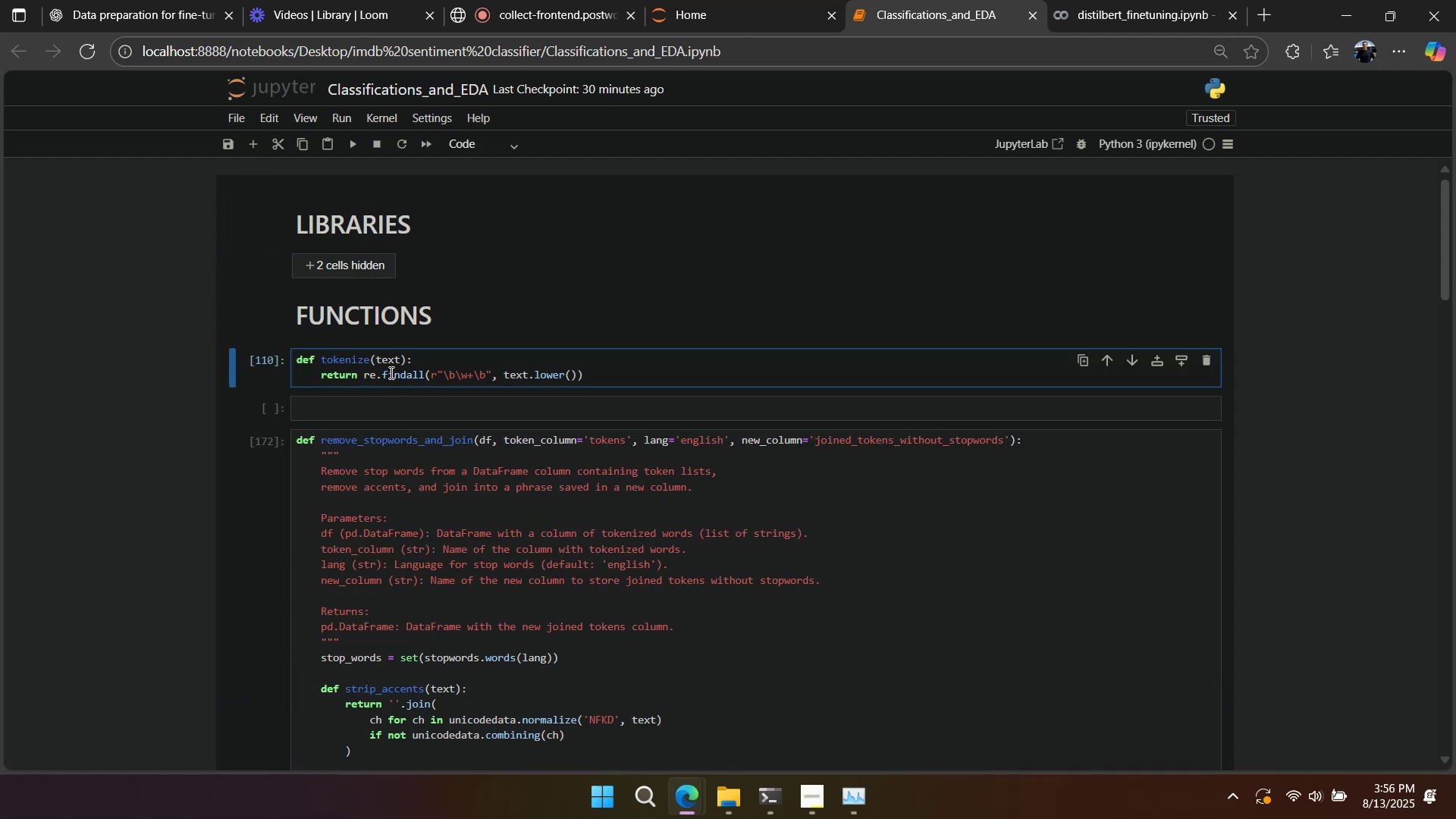 
key(Shift+Enter)
 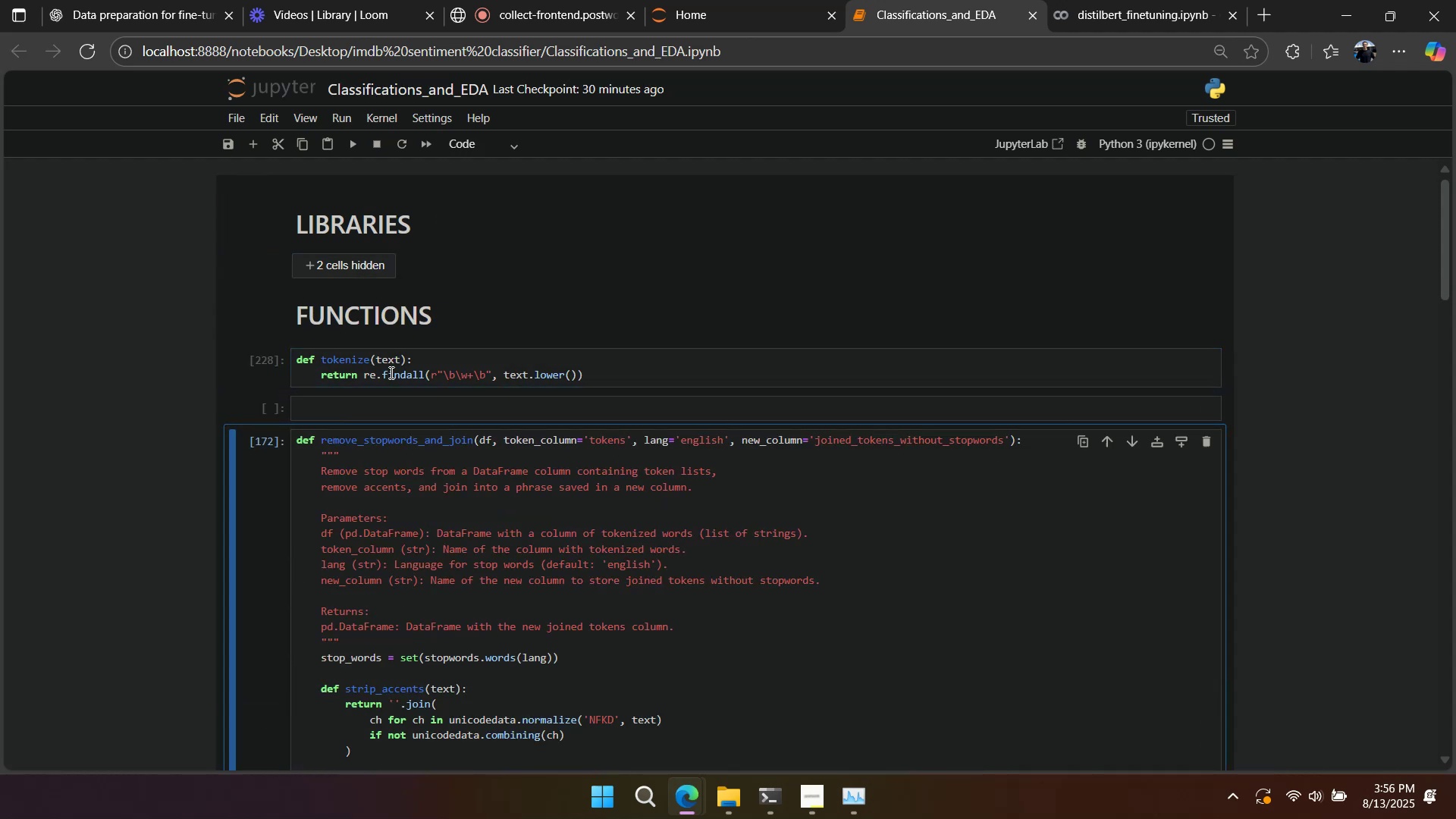 
key(Shift+Enter)
 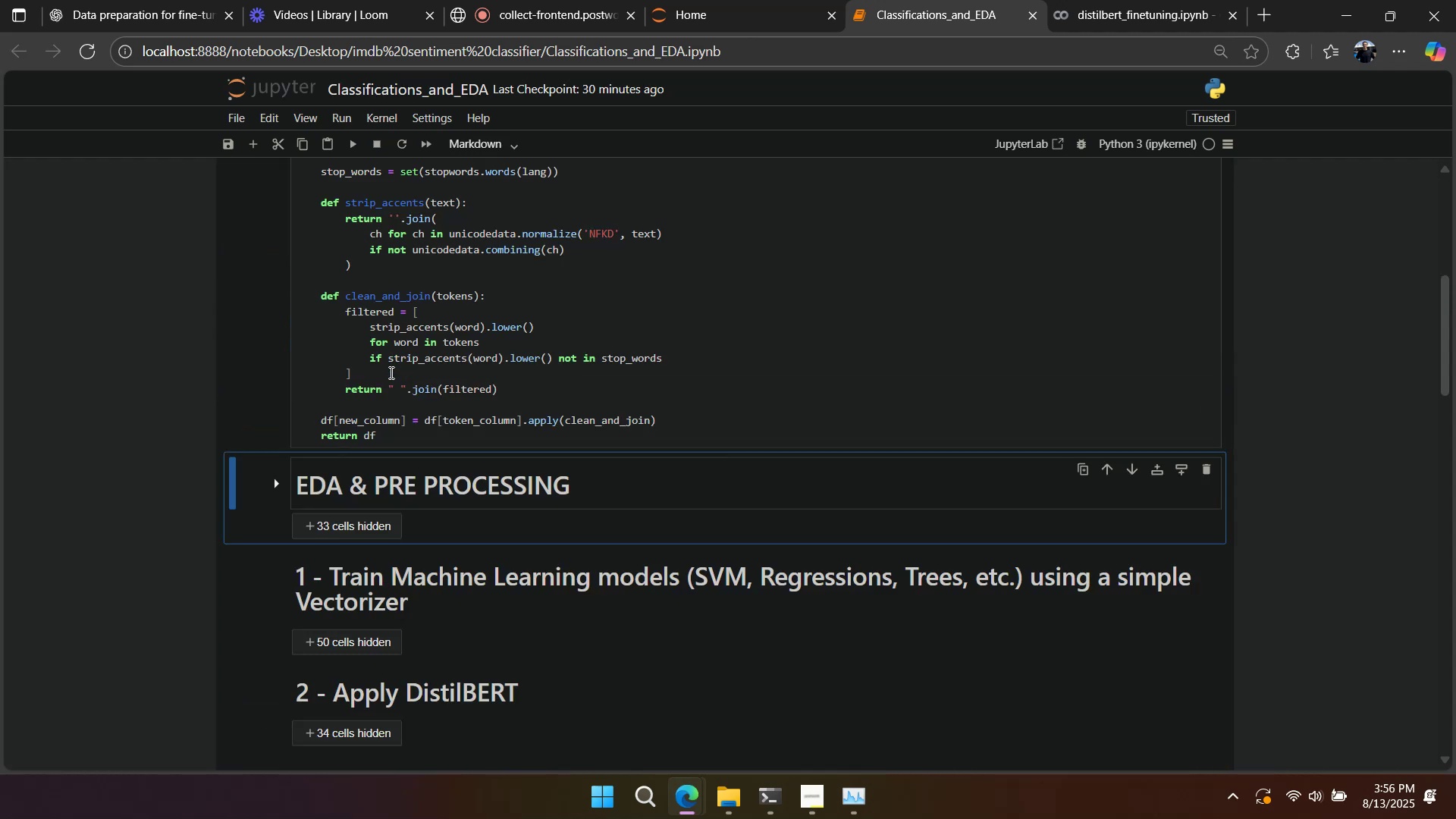 
key(Shift+Enter)
 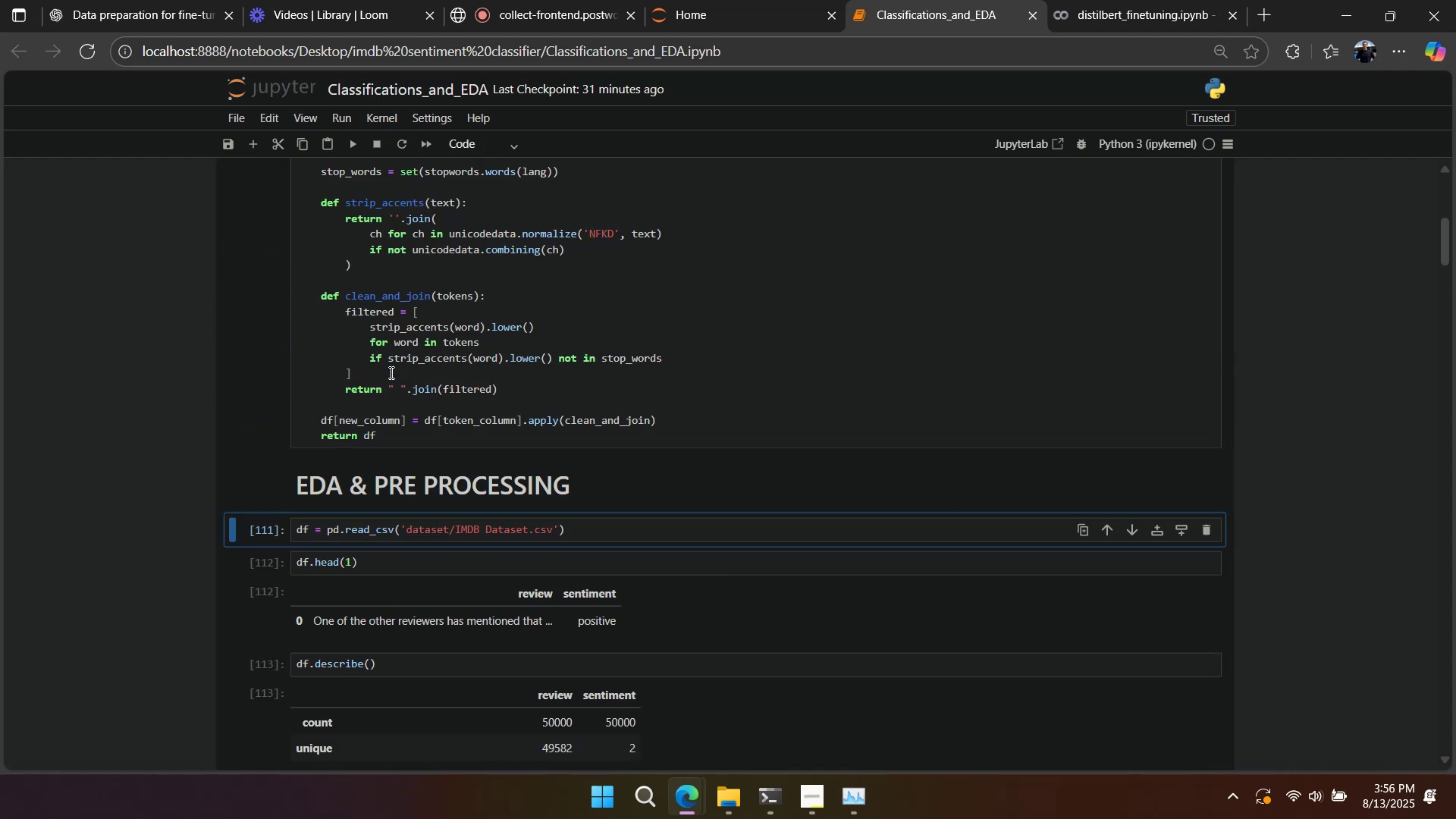 
key(Shift+Enter)
 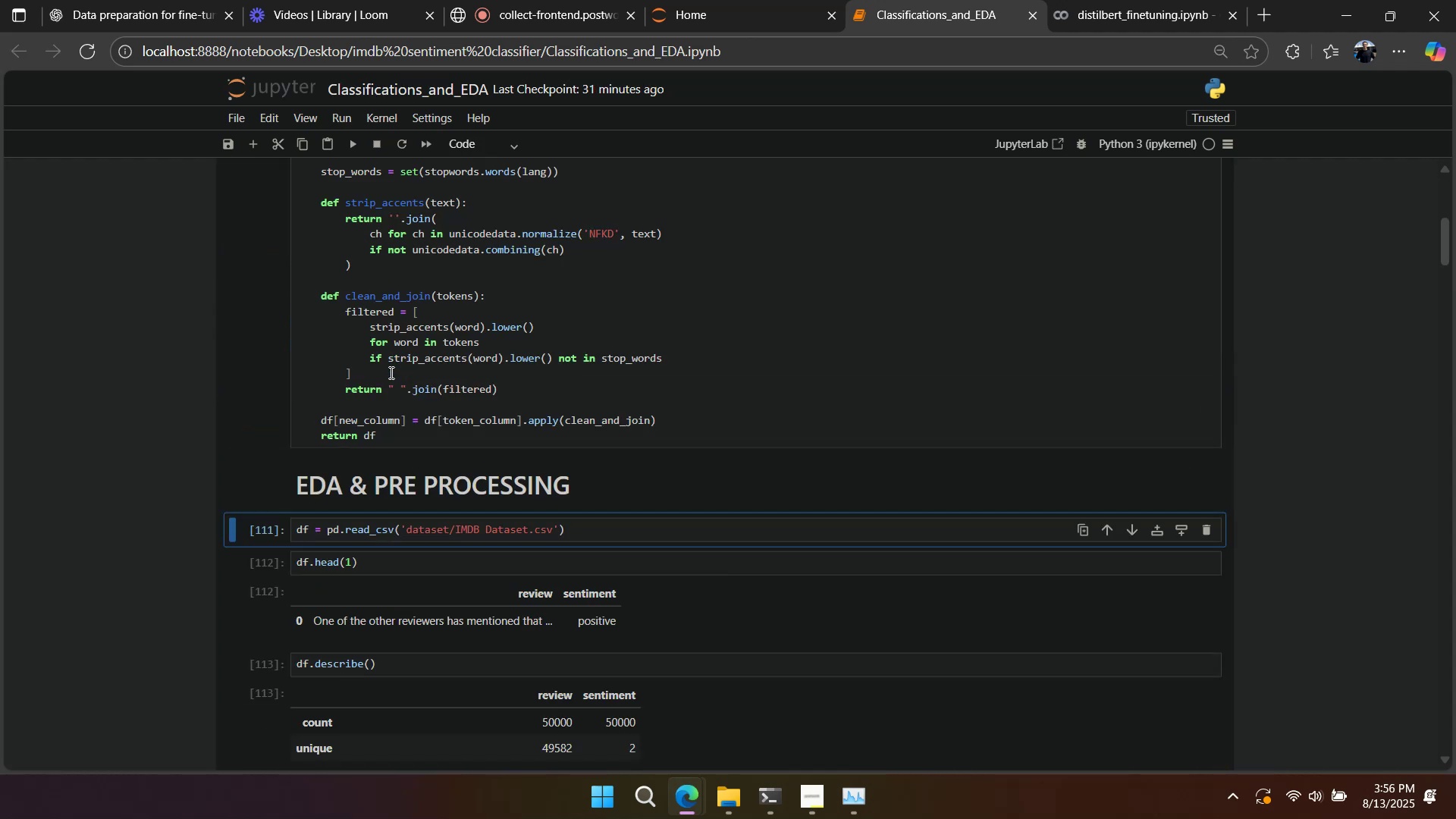 
key(Shift+Enter)
 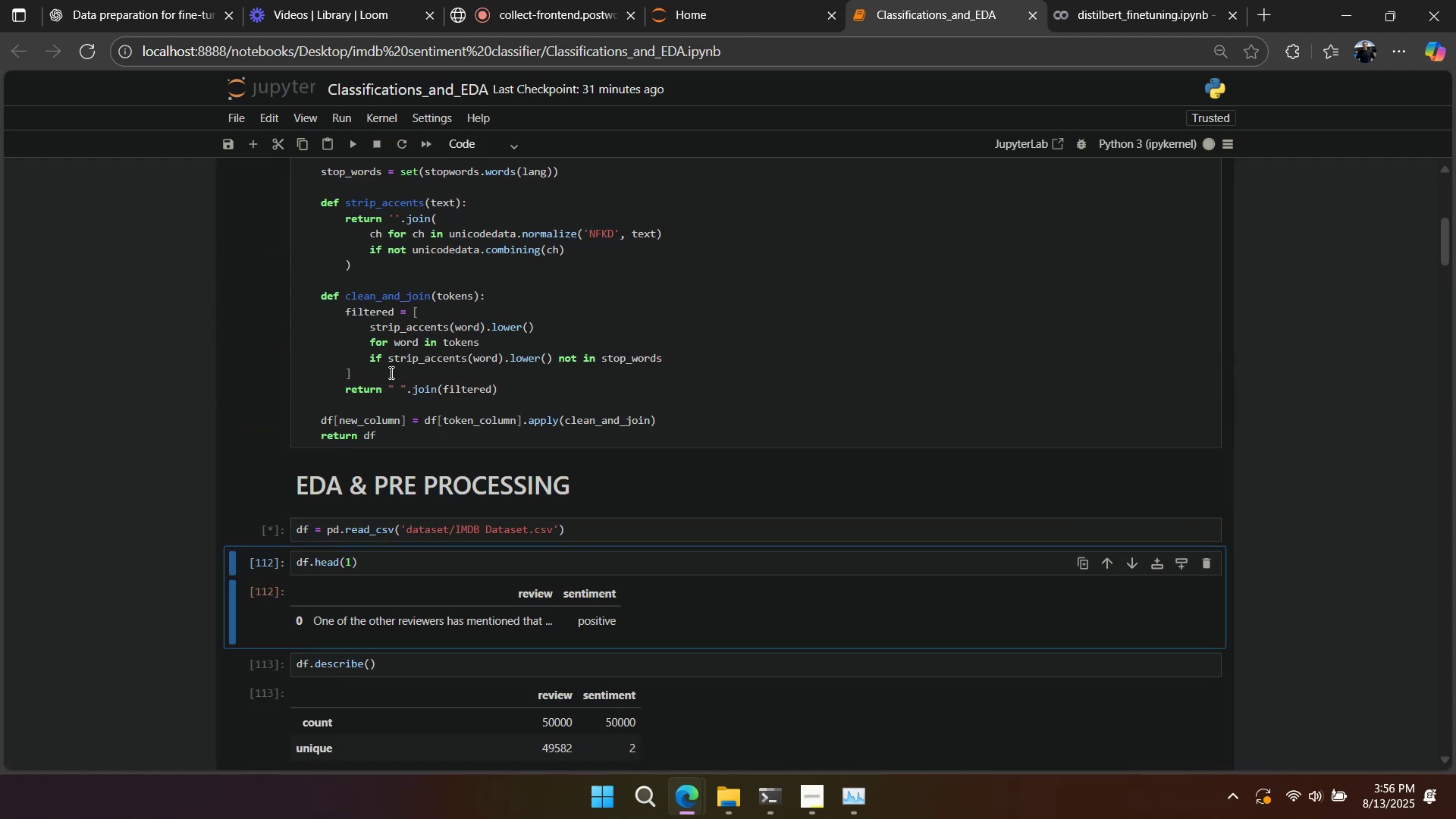 
key(Shift+Enter)
 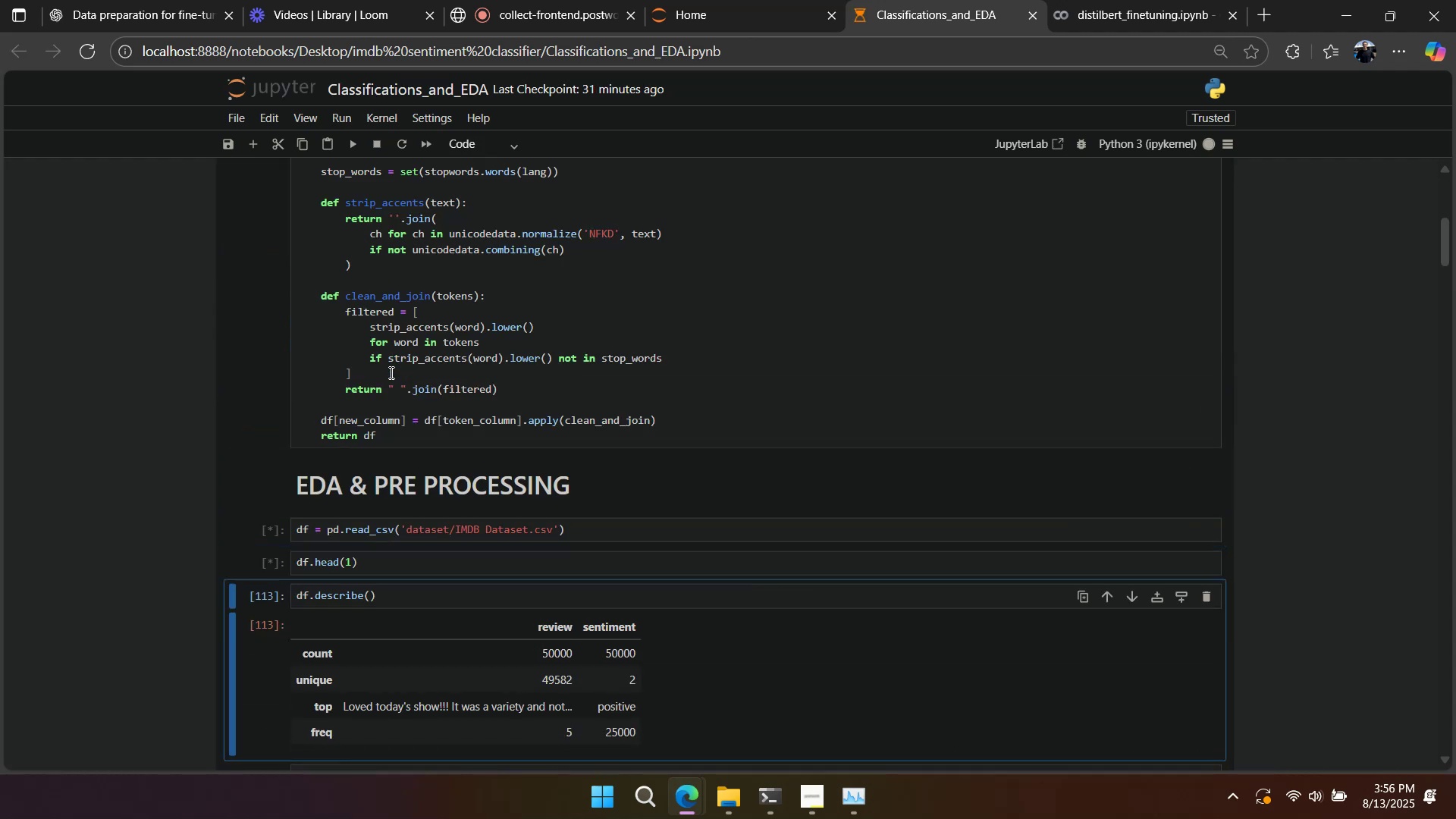 
key(Shift+Enter)
 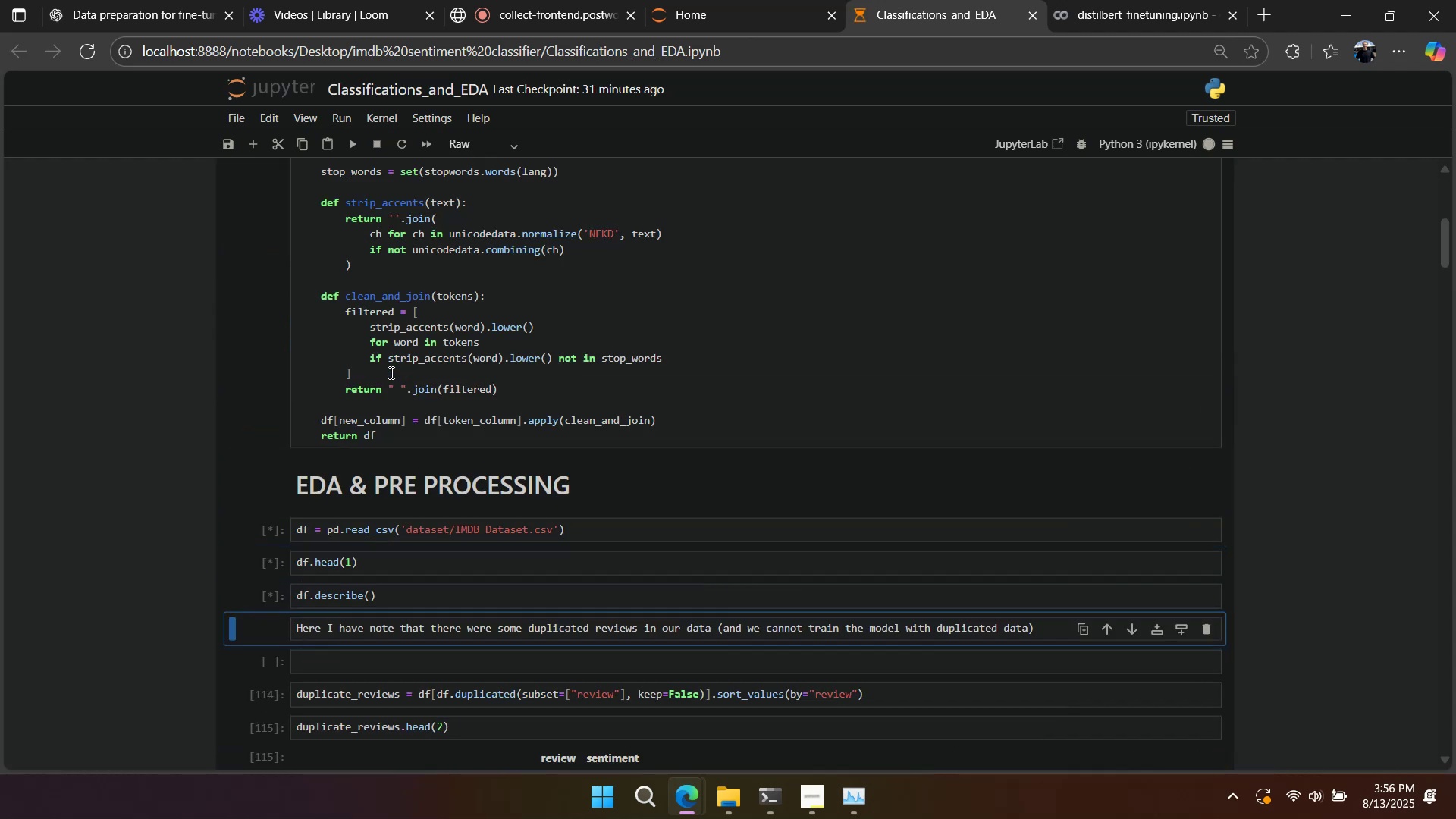 
key(Shift+Enter)
 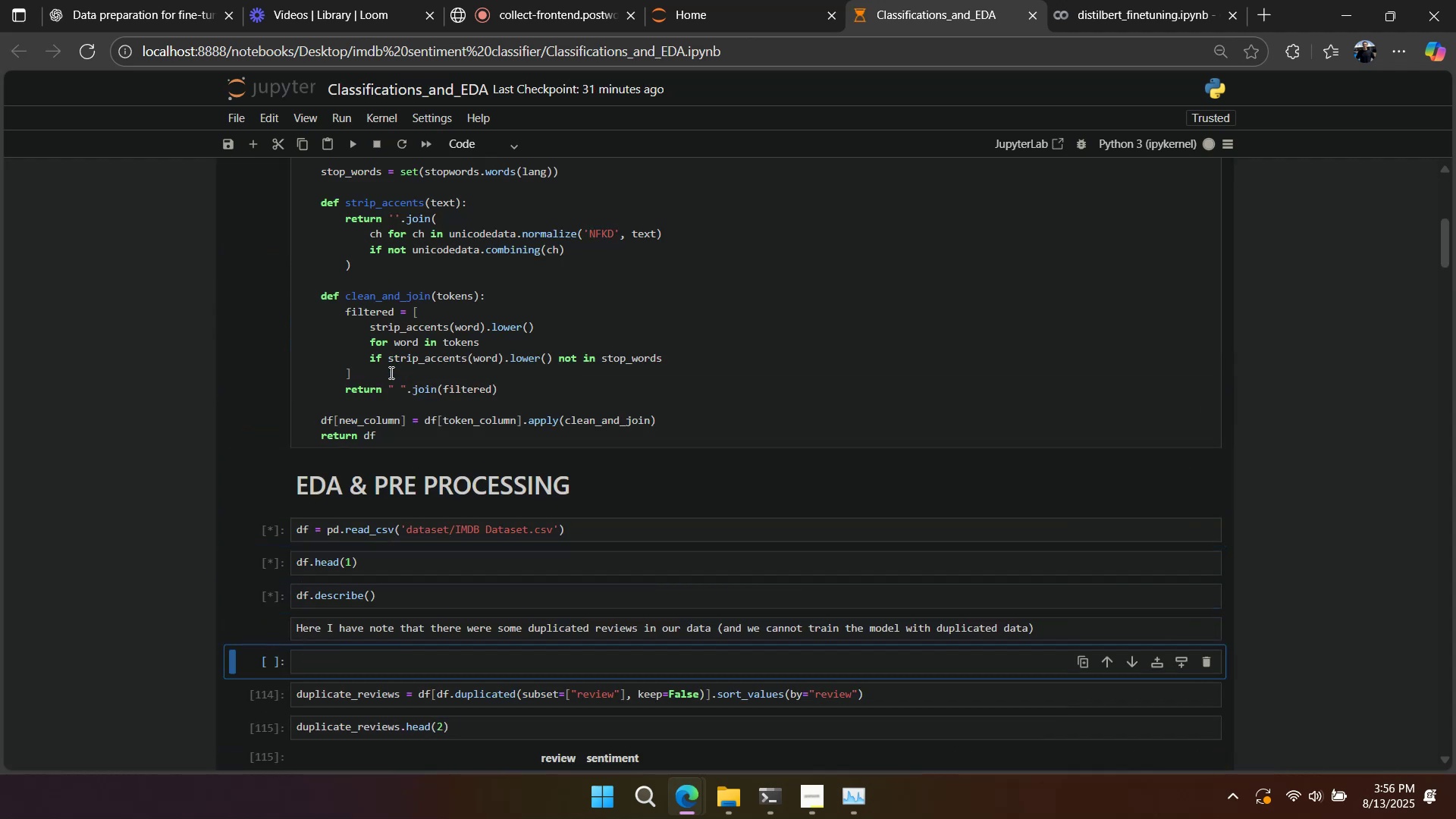 
key(Shift+Enter)
 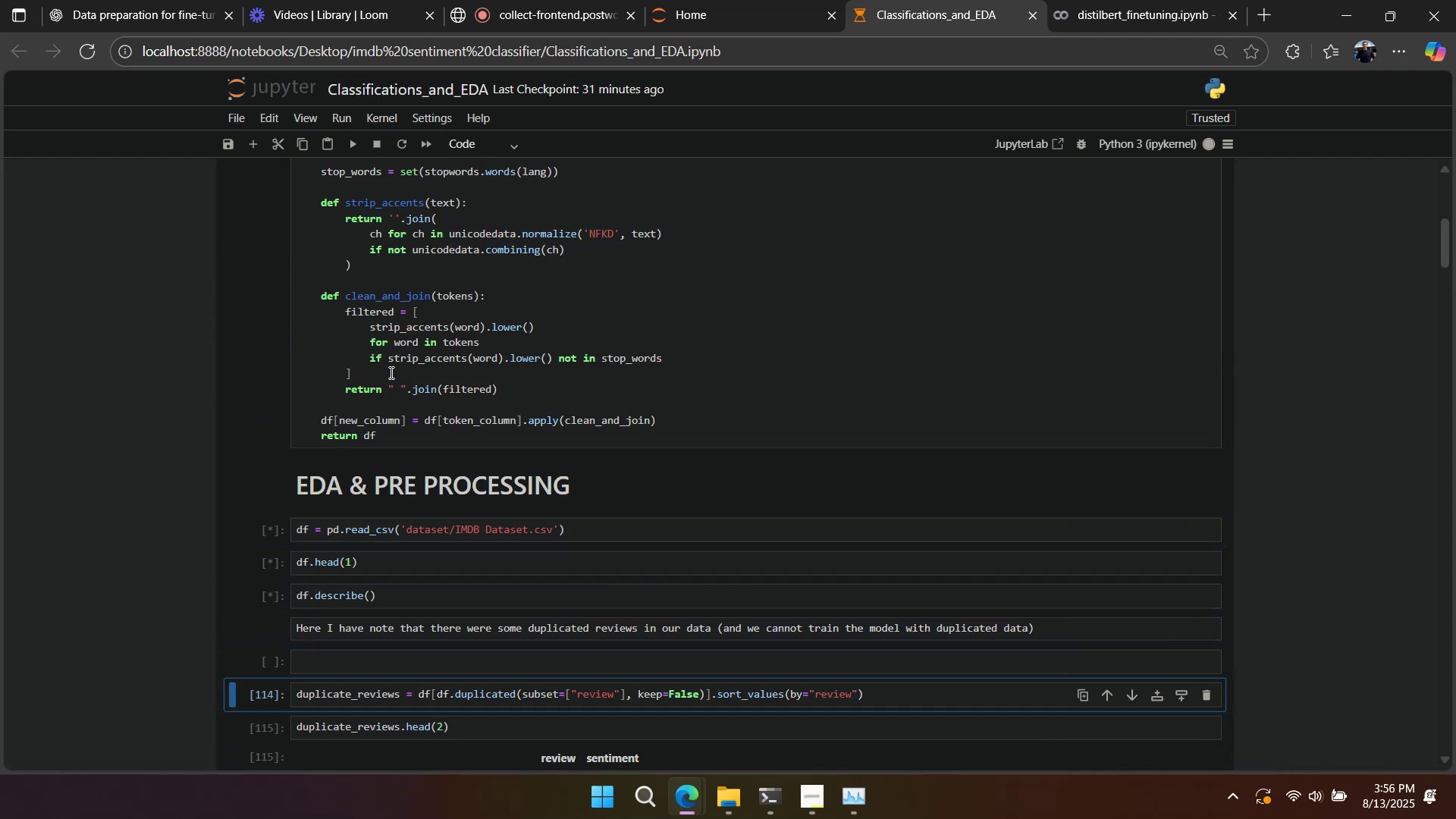 
key(Shift+Enter)
 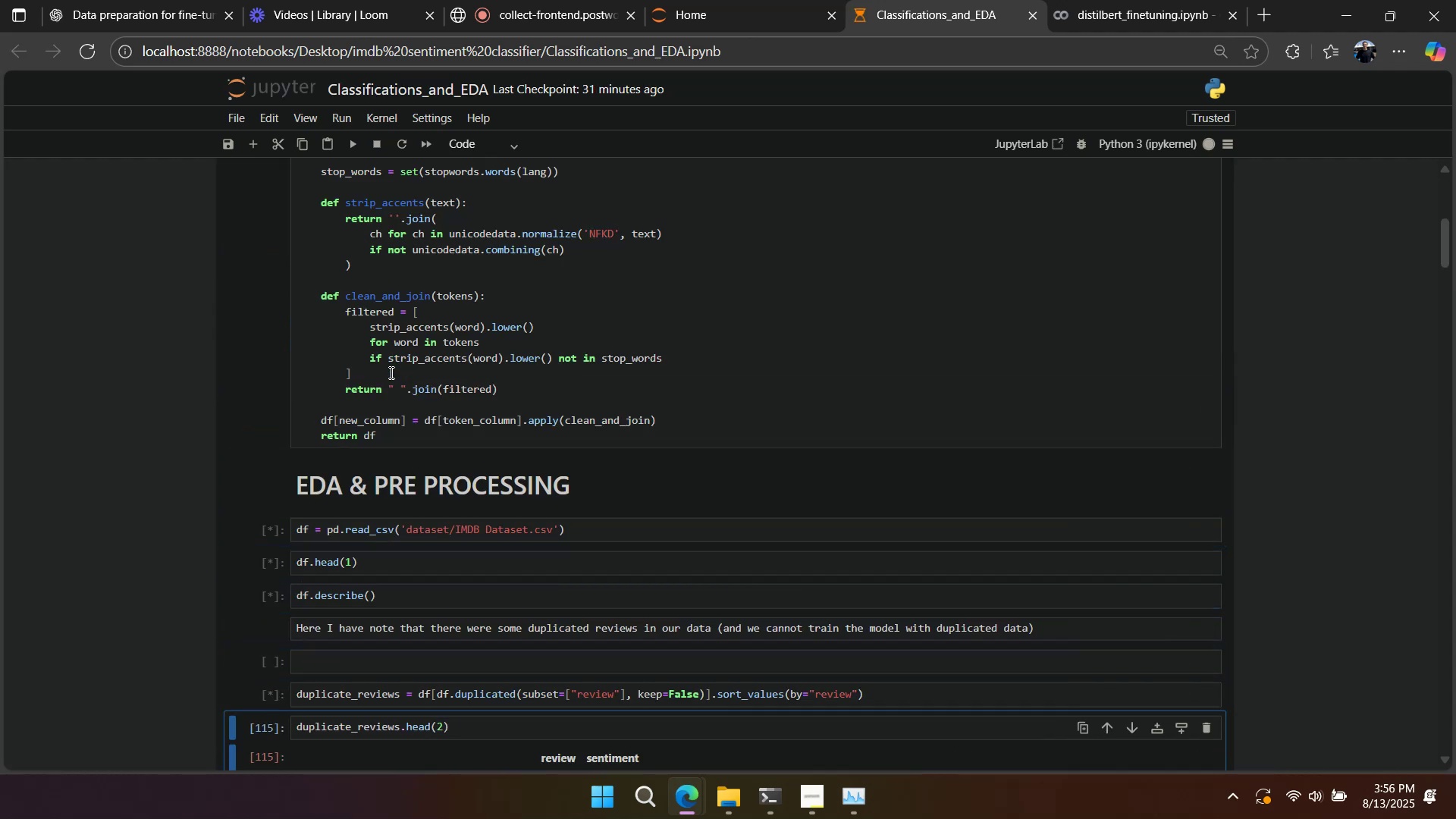 
key(Shift+Enter)
 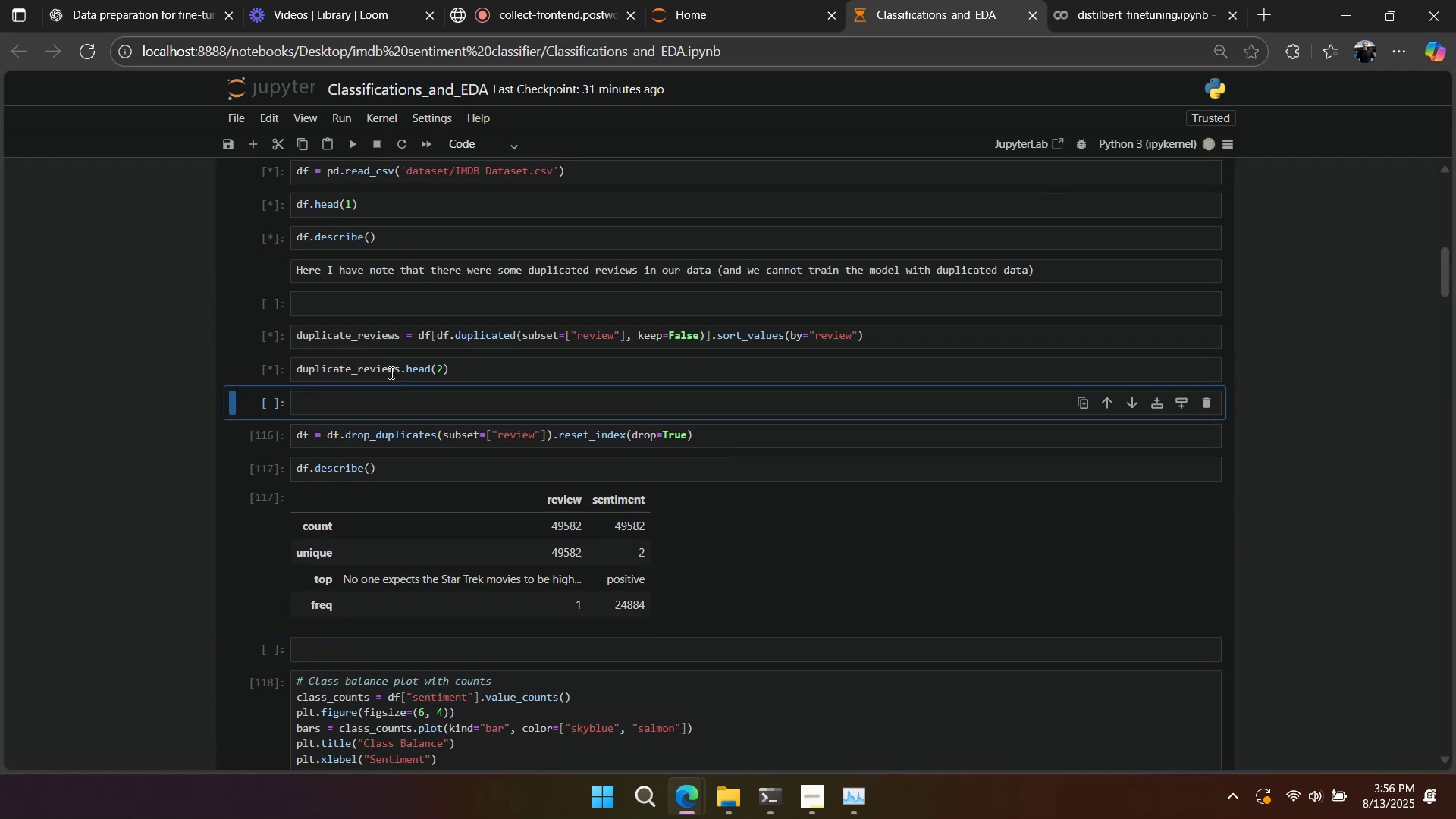 
key(Shift+Enter)
 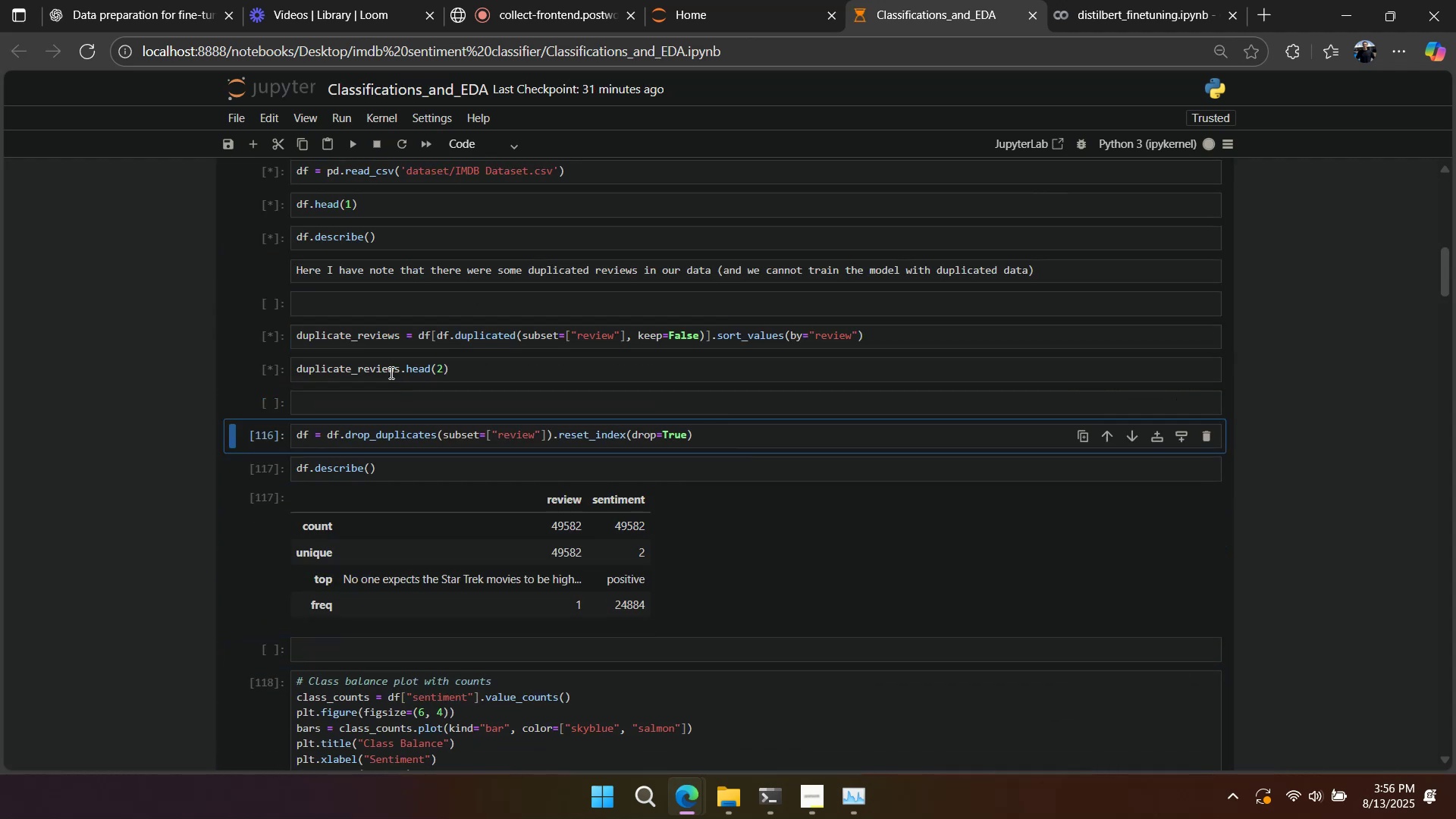 
key(Shift+Enter)
 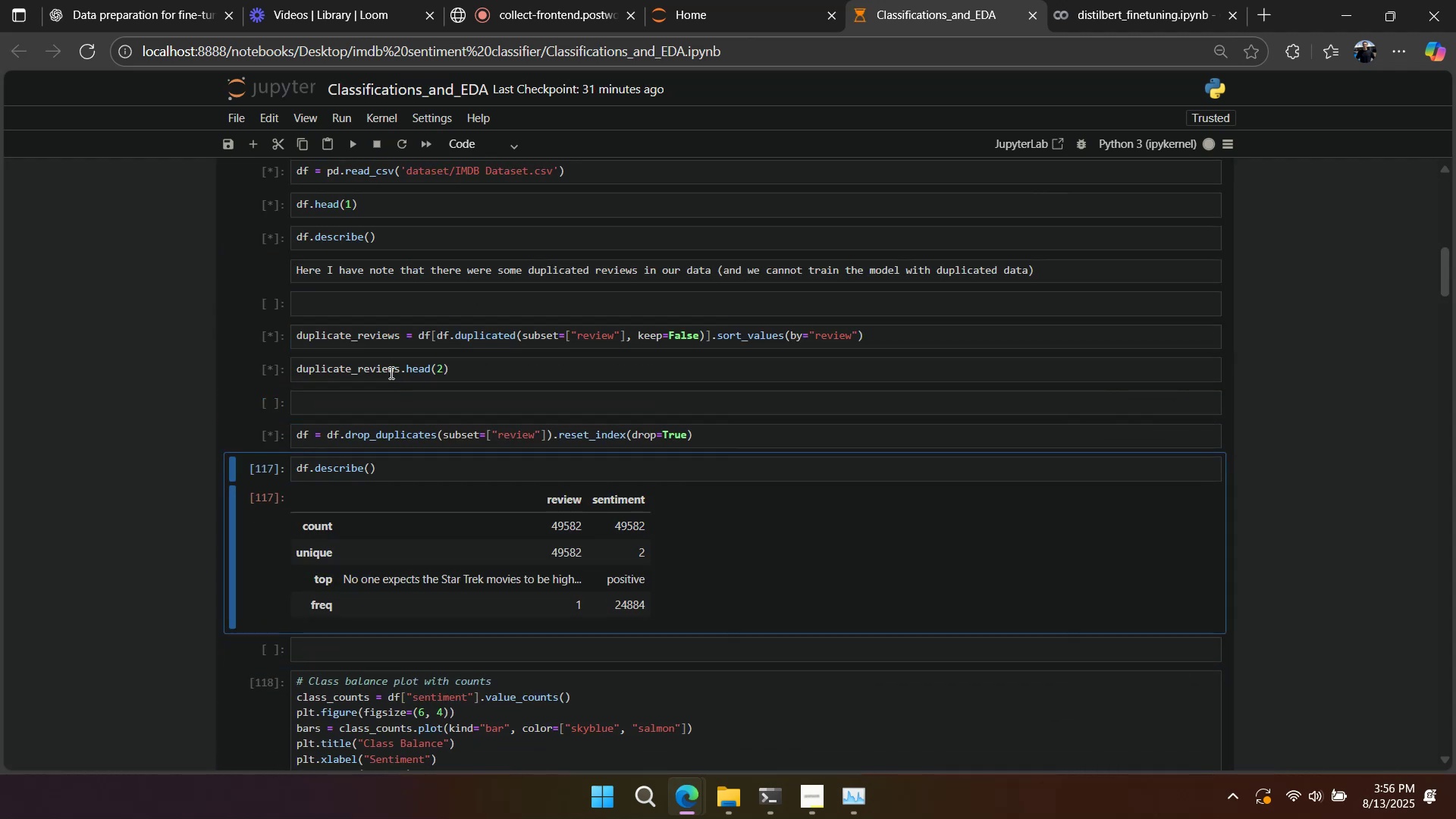 
key(Shift+Enter)
 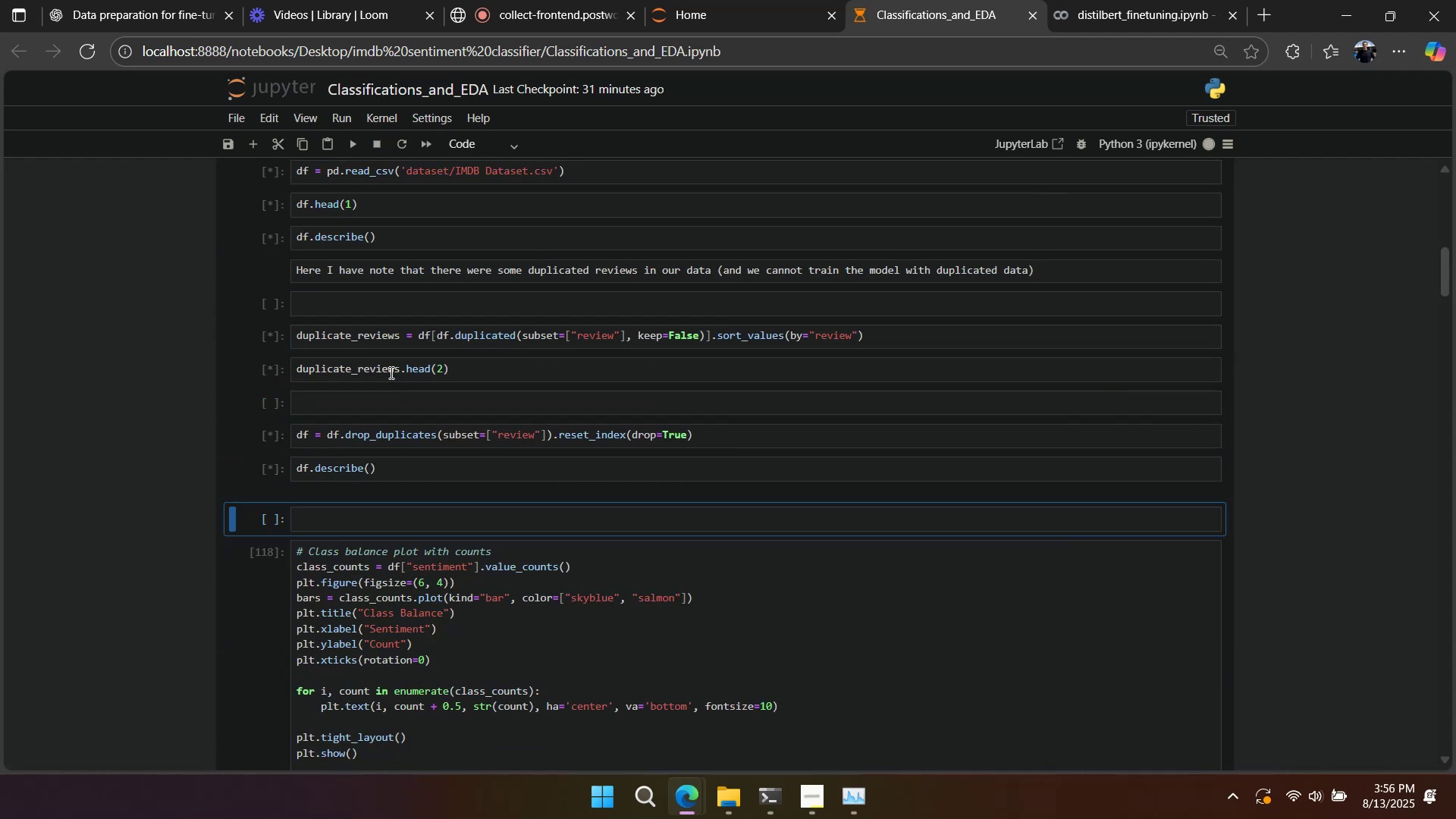 
key(Shift+Enter)
 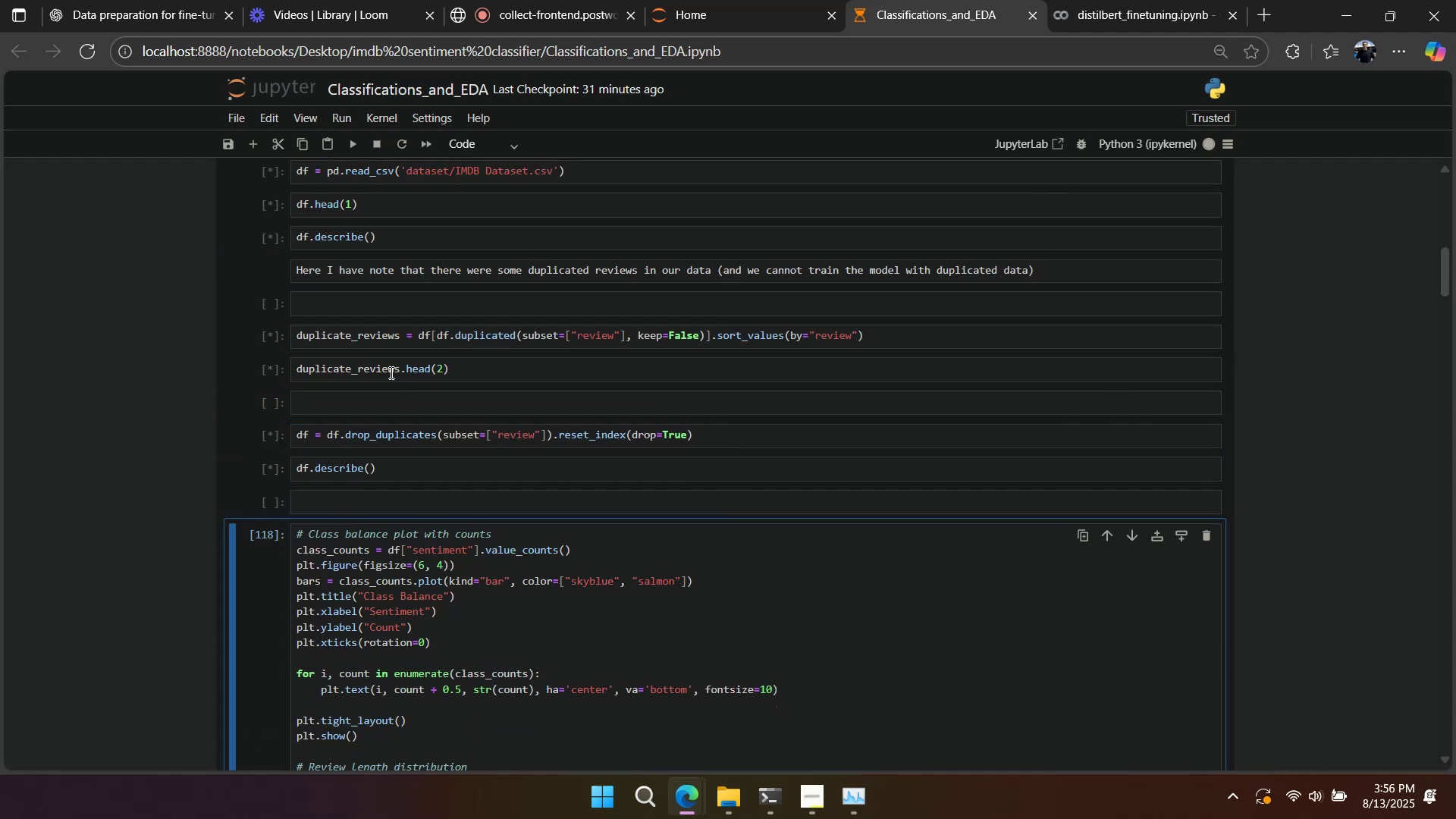 
key(Shift+Enter)
 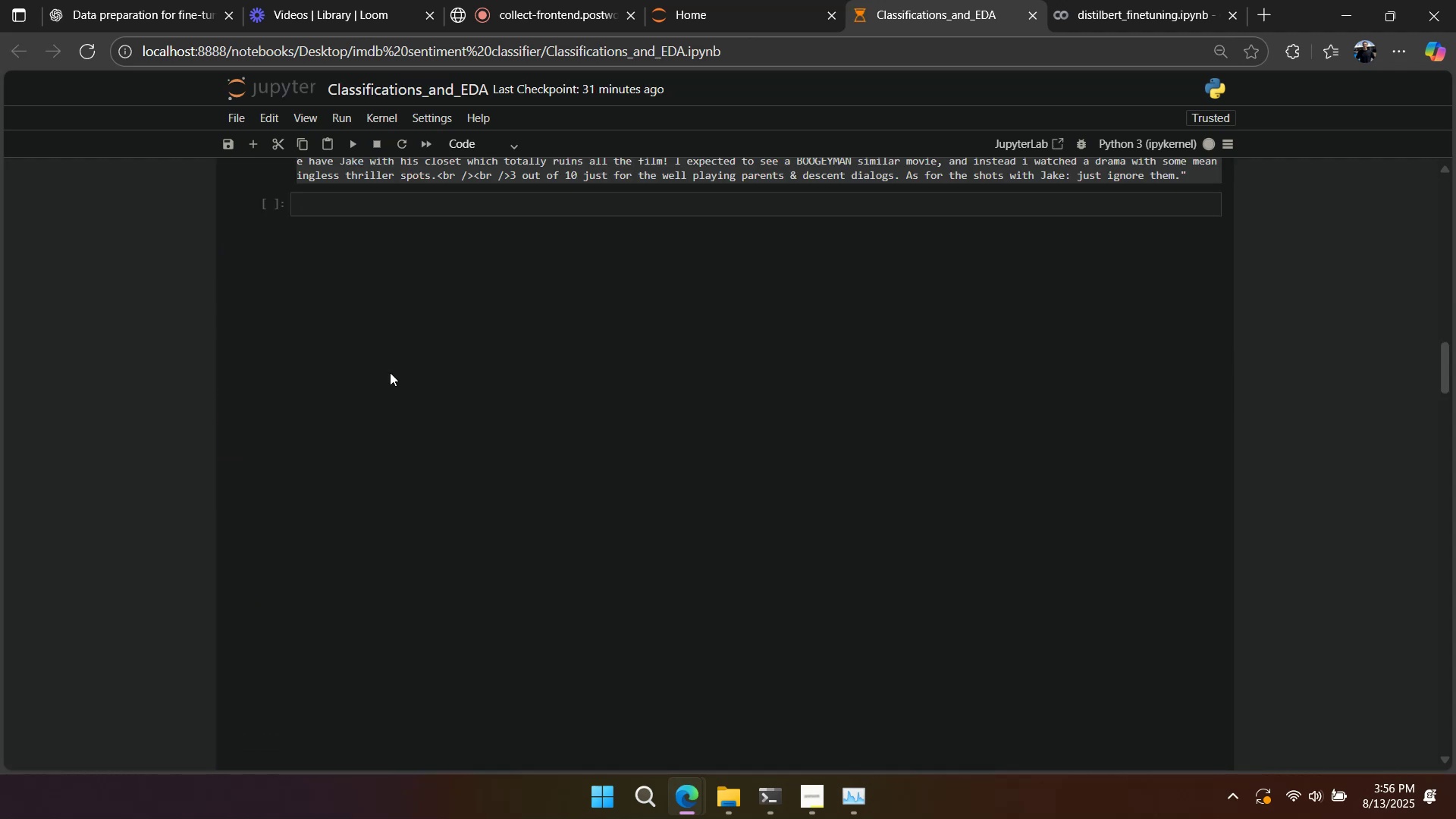 
key(Shift+Enter)
 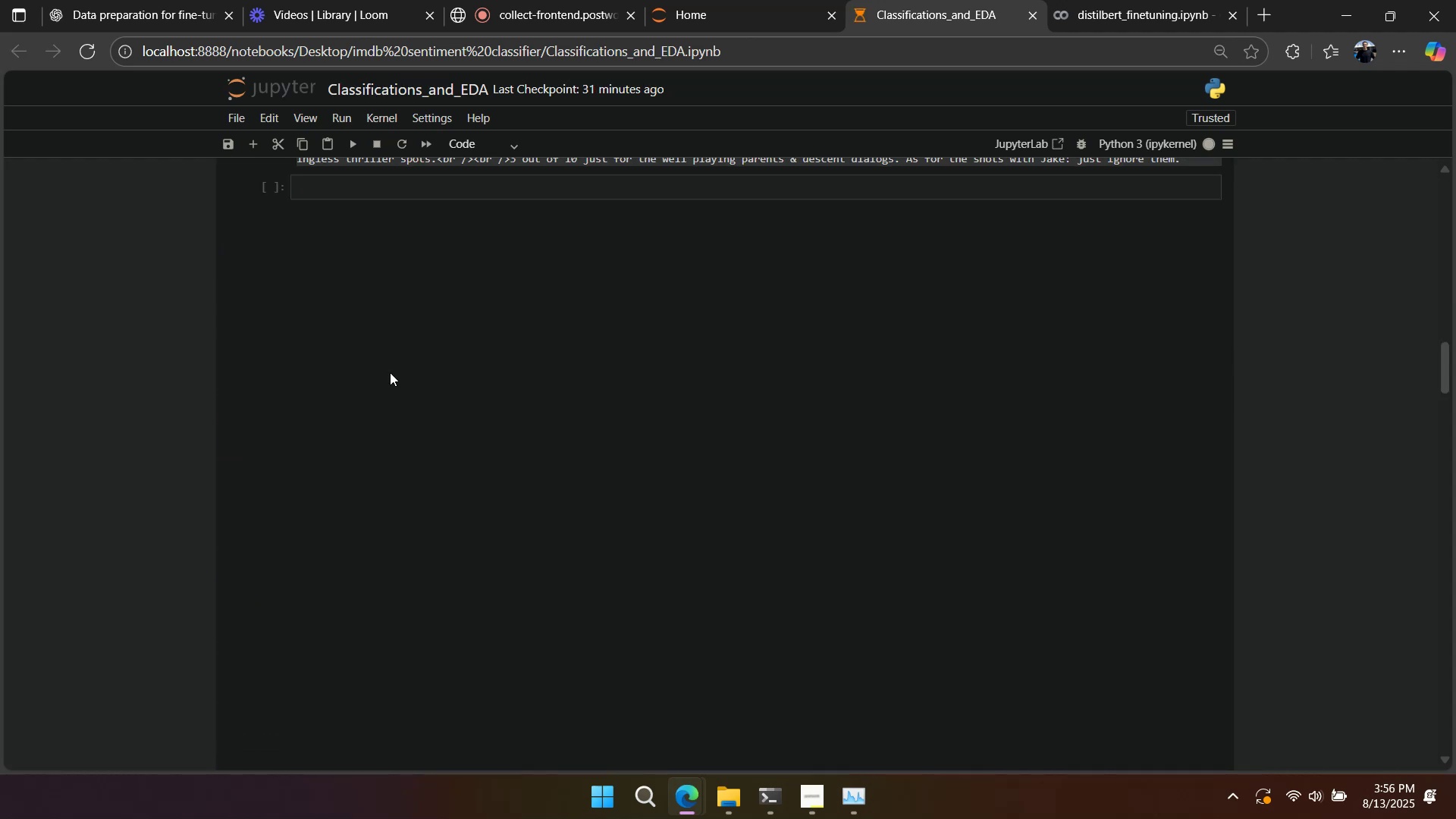 
key(Shift+Enter)
 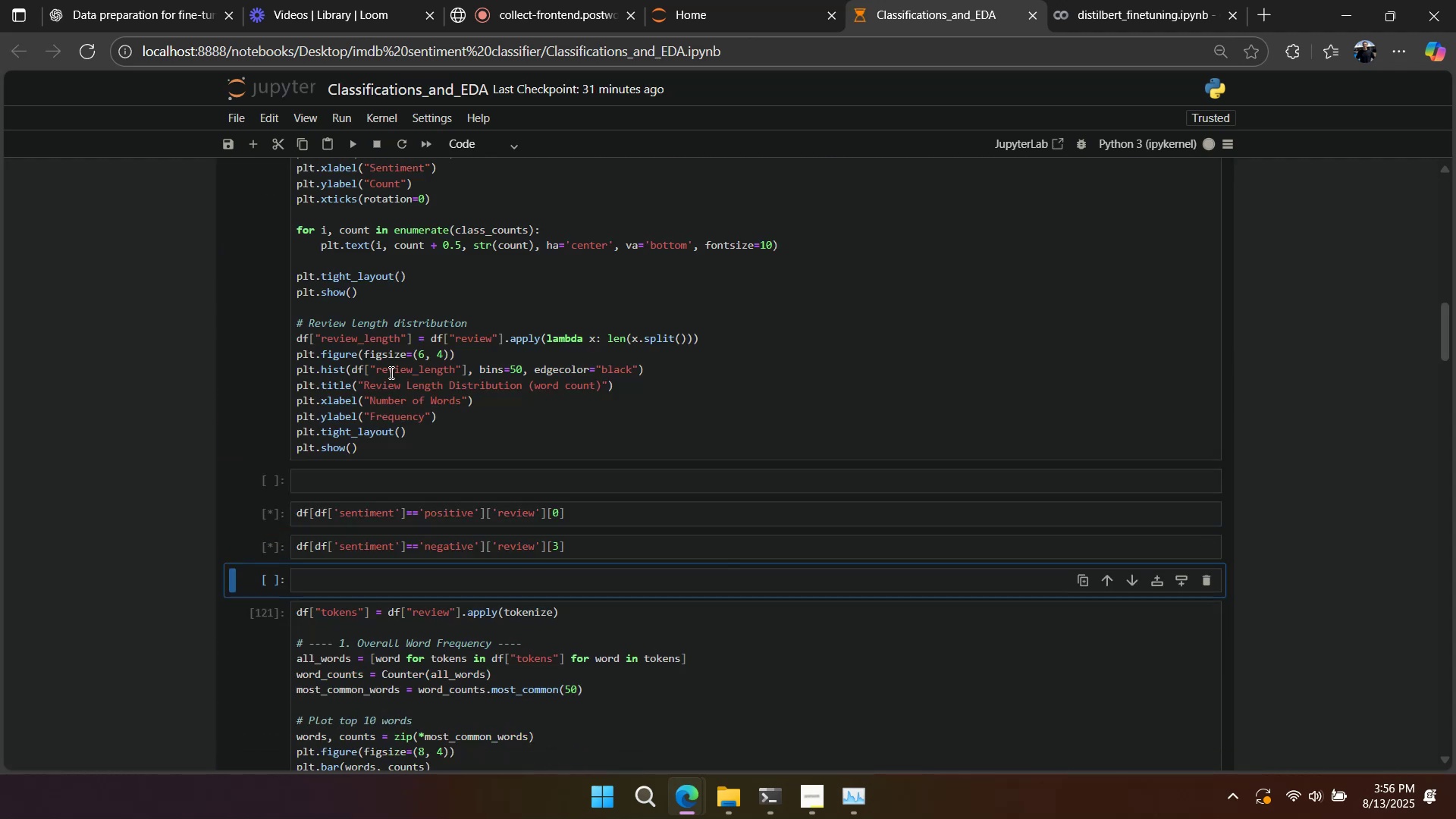 
key(Shift+Enter)
 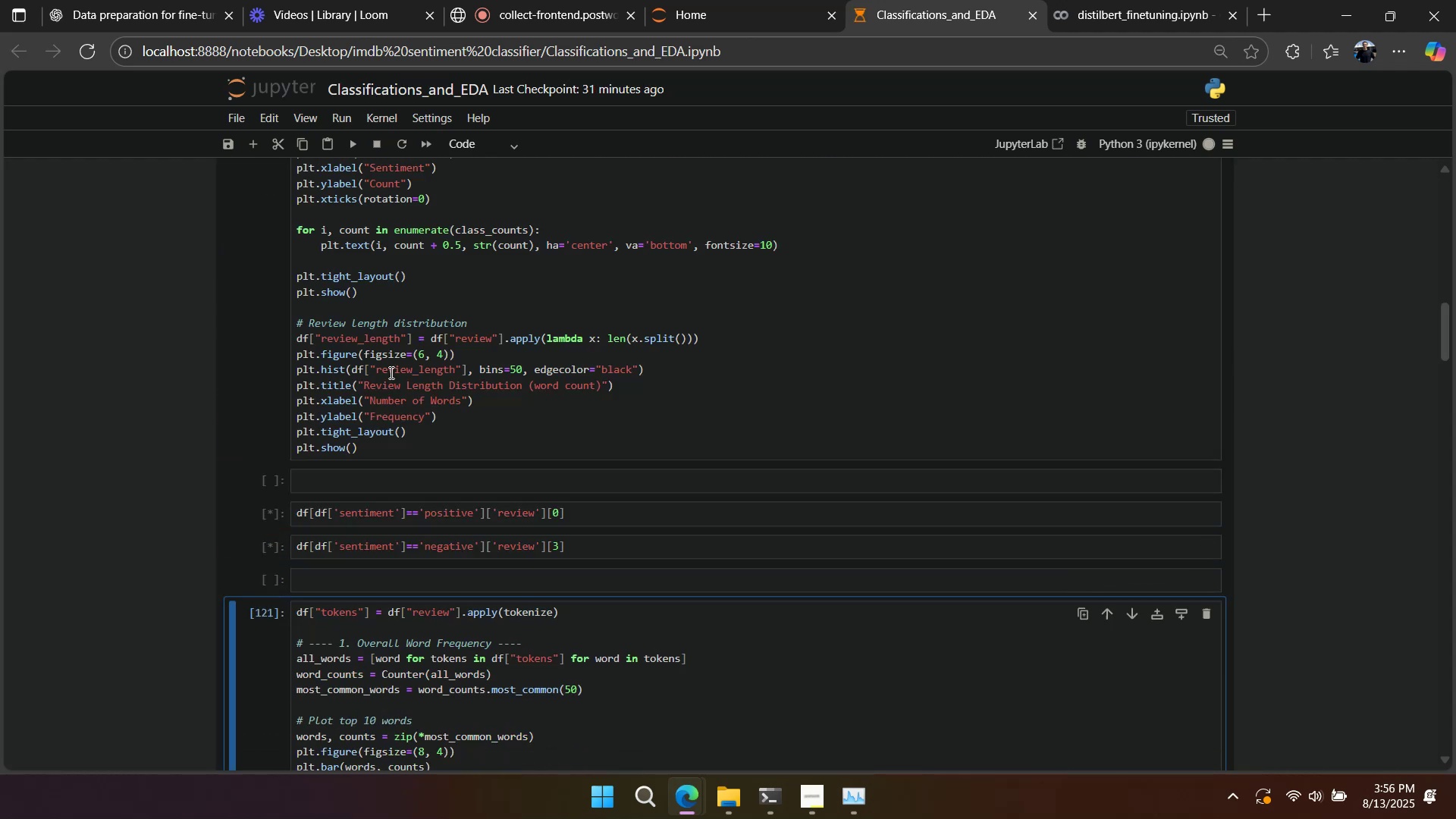 
key(Shift+Enter)
 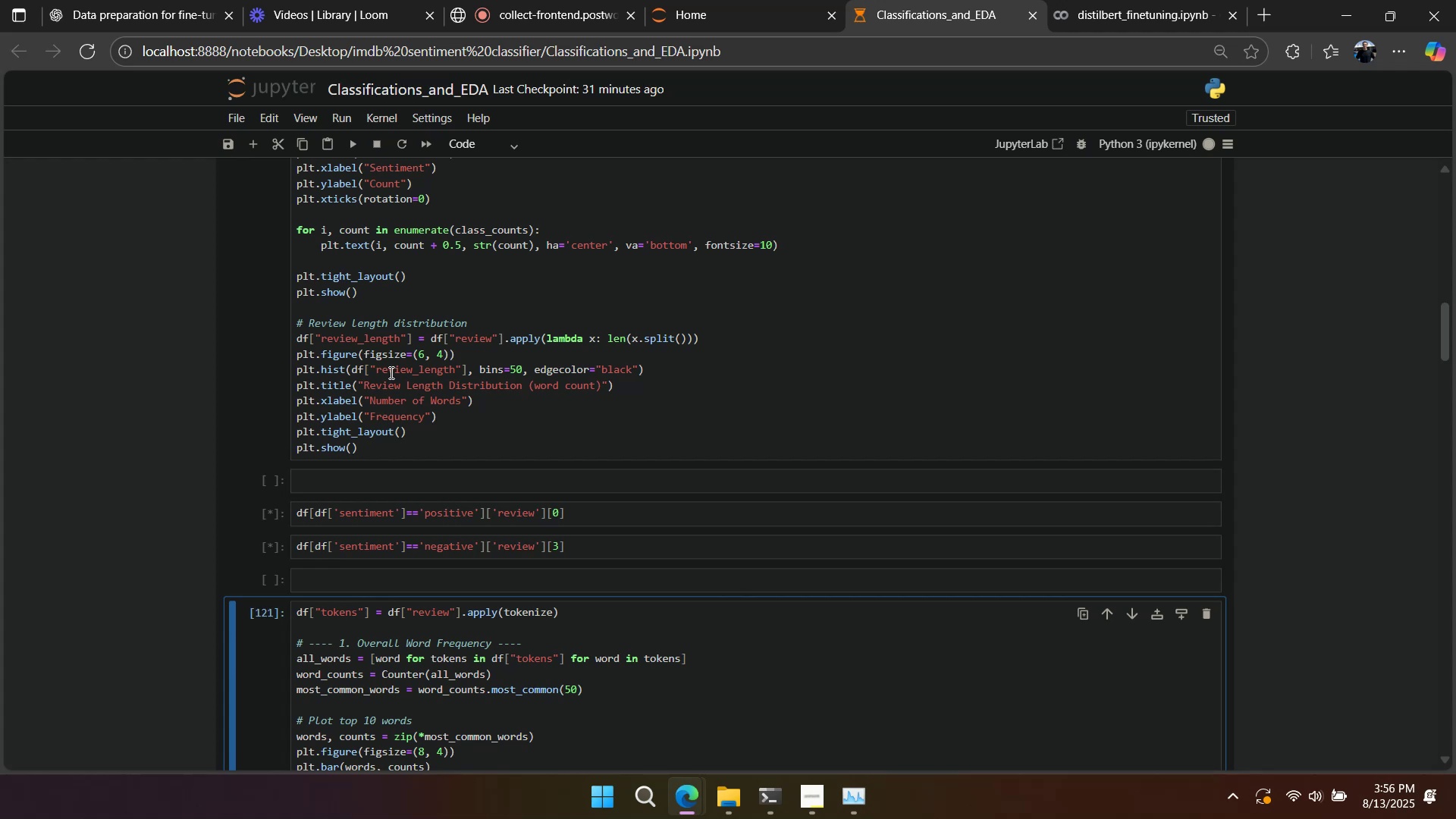 
key(Shift+Enter)
 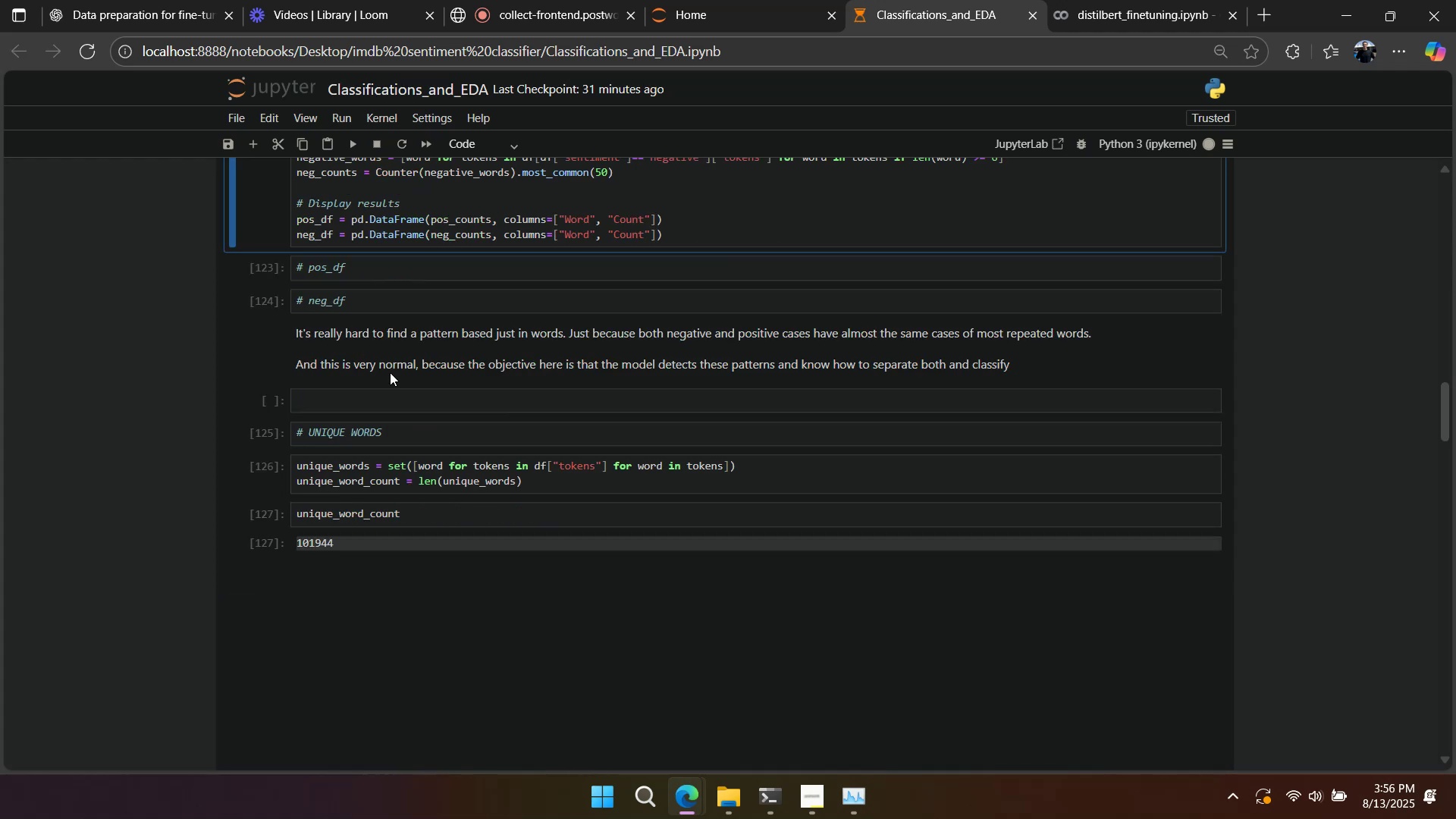 
key(Shift+Enter)
 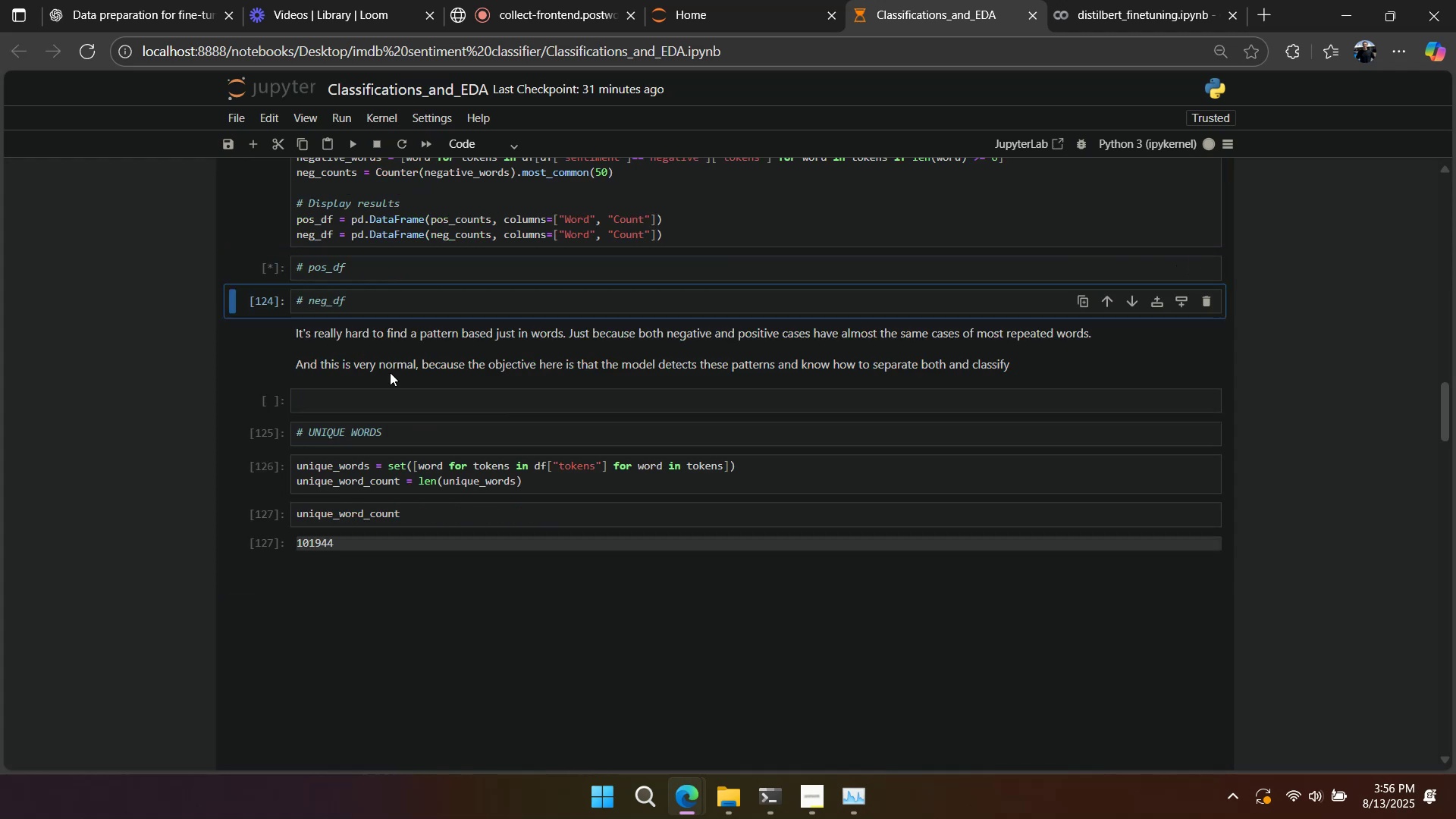 
key(Shift+Enter)
 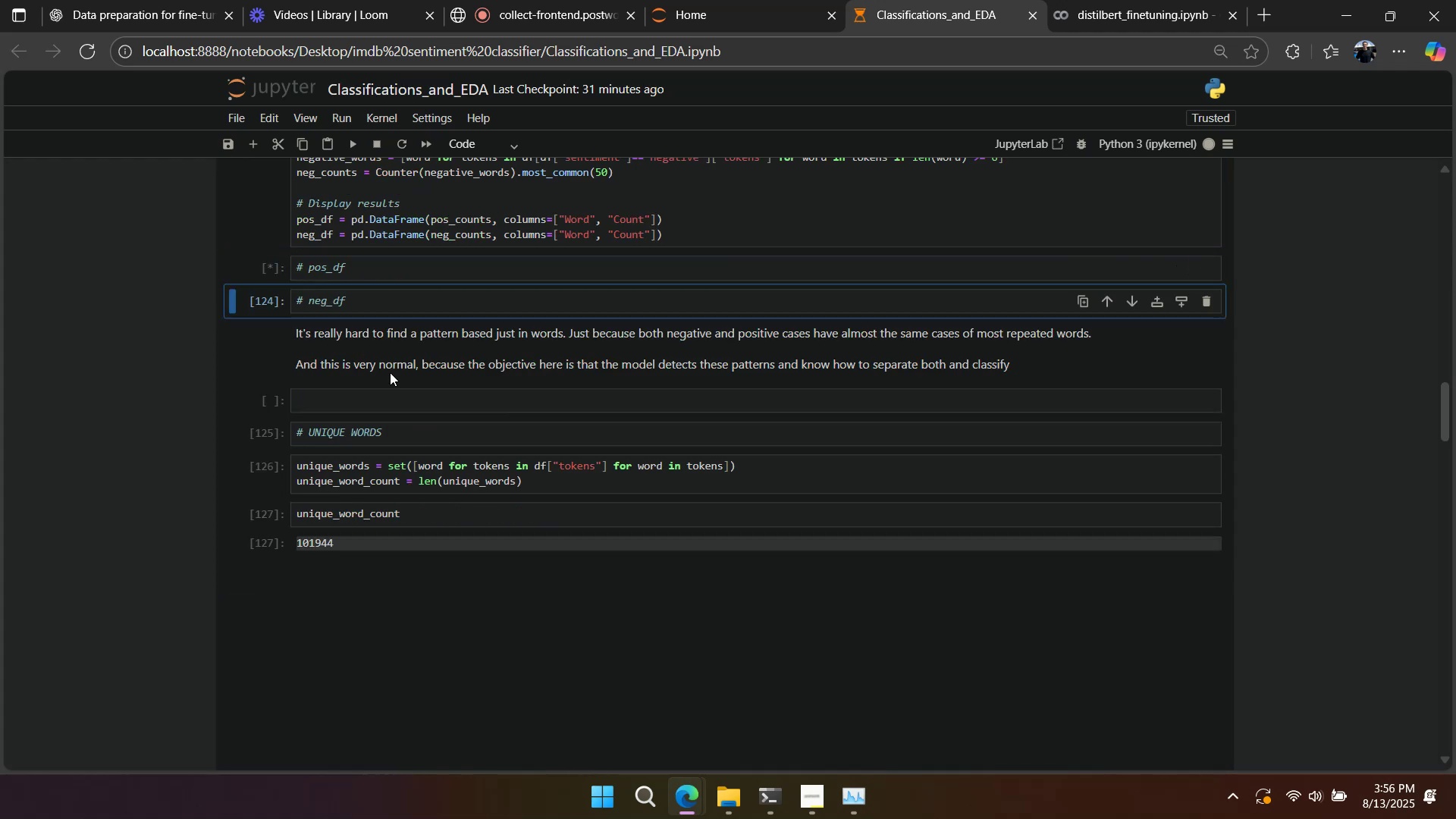 
key(Shift+Enter)
 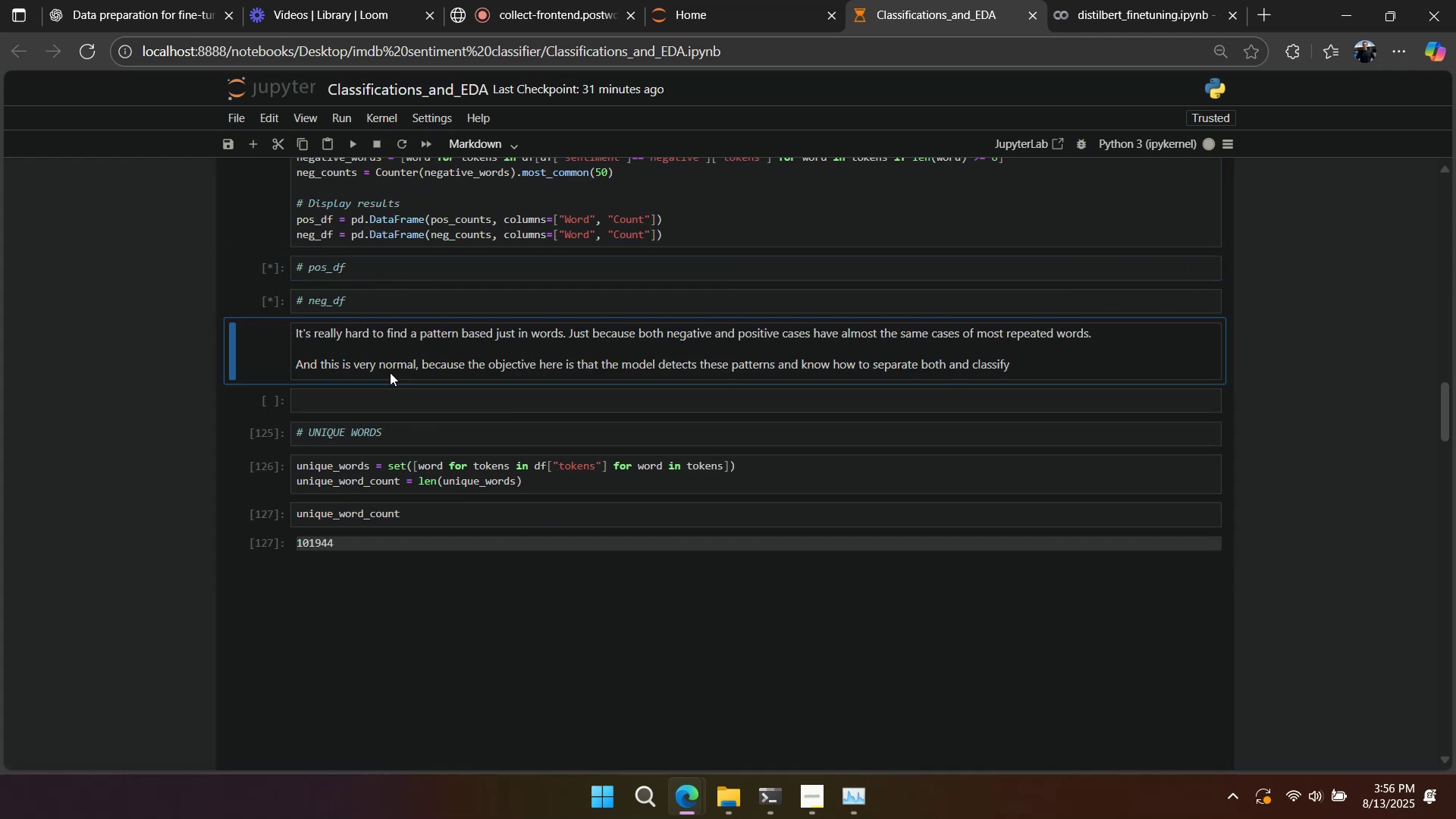 
key(Shift+Enter)
 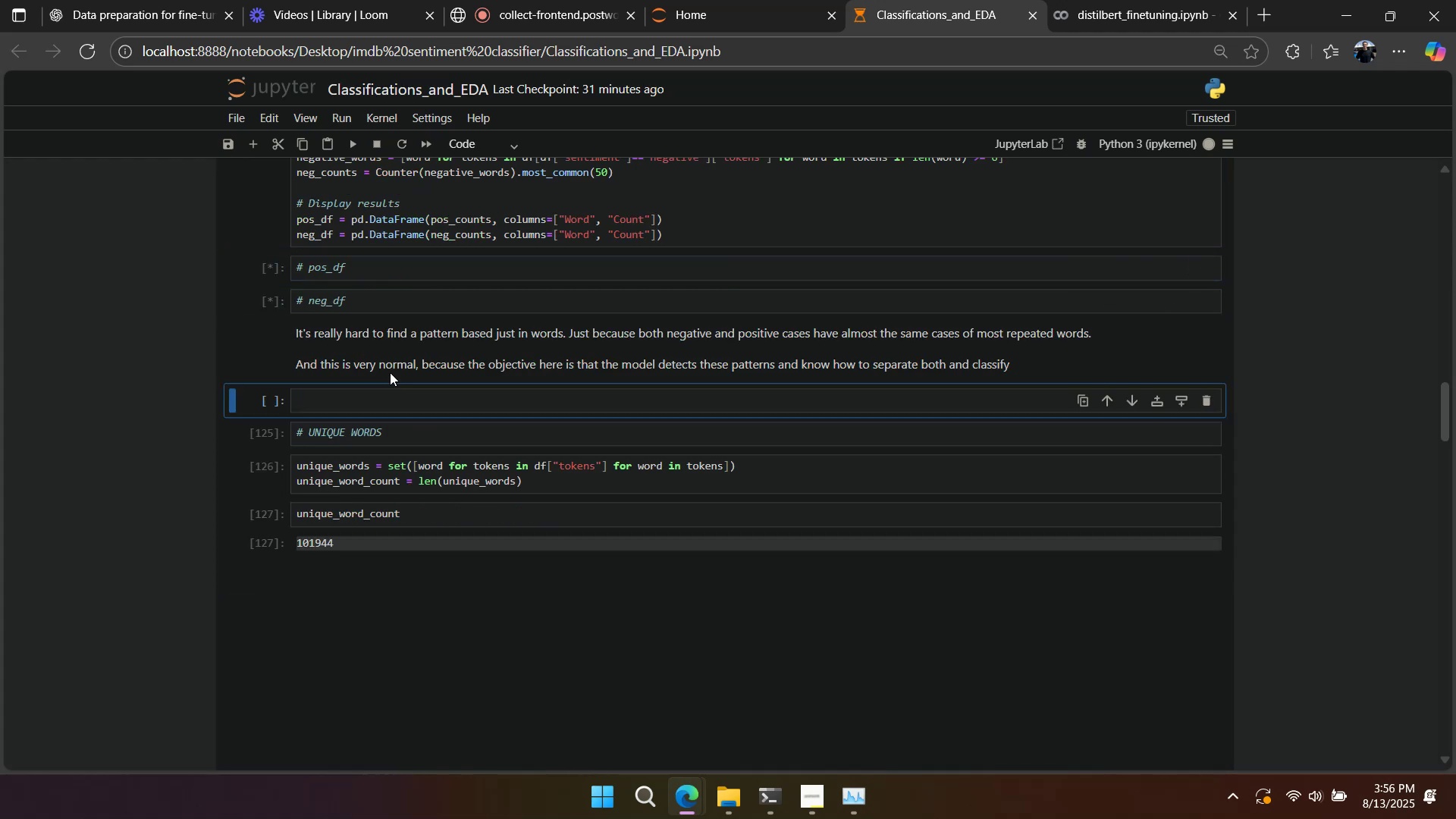 
key(Shift+Enter)
 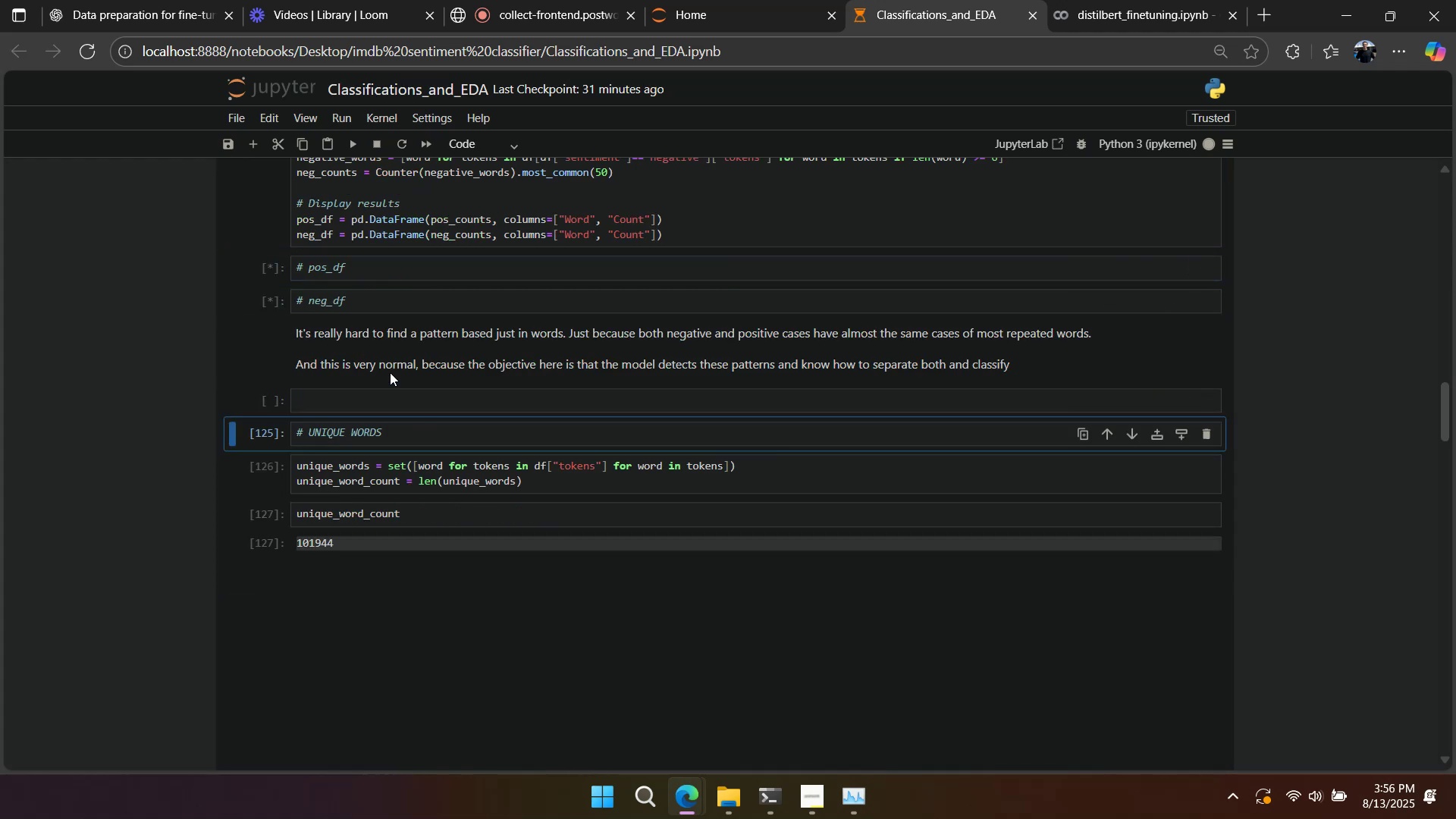 
key(Shift+Enter)
 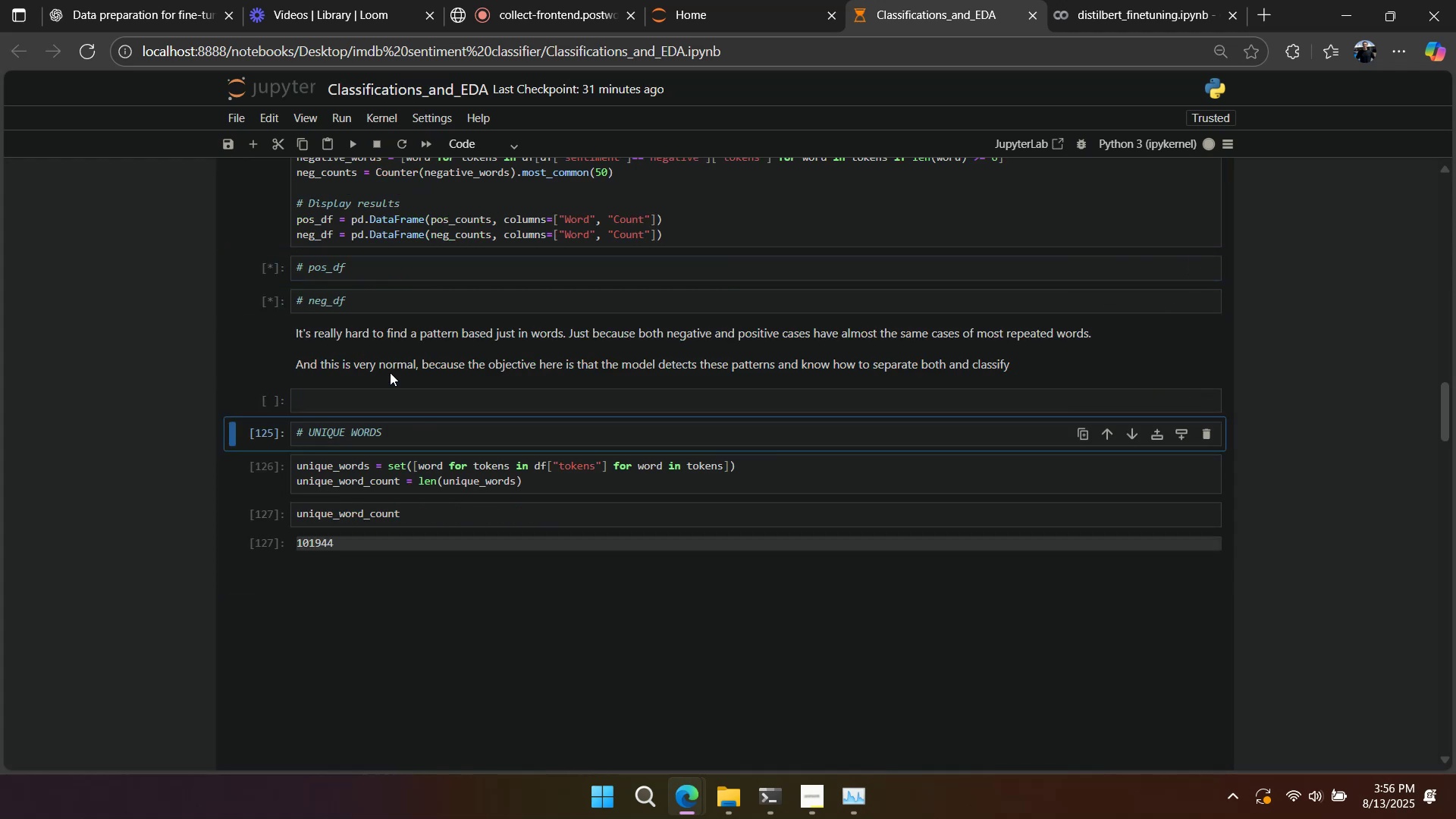 
key(Shift+Enter)
 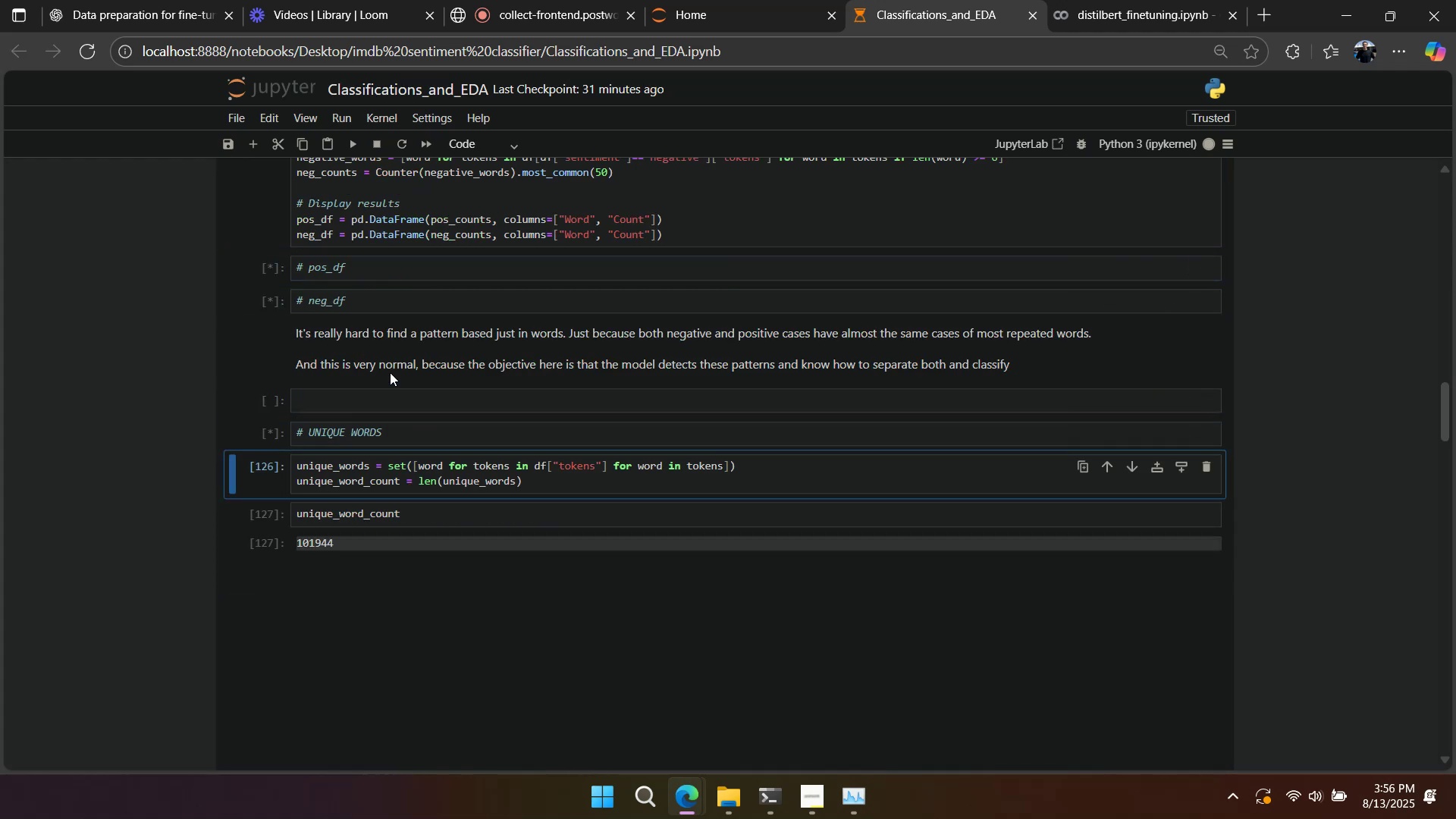 
key(Shift+Enter)
 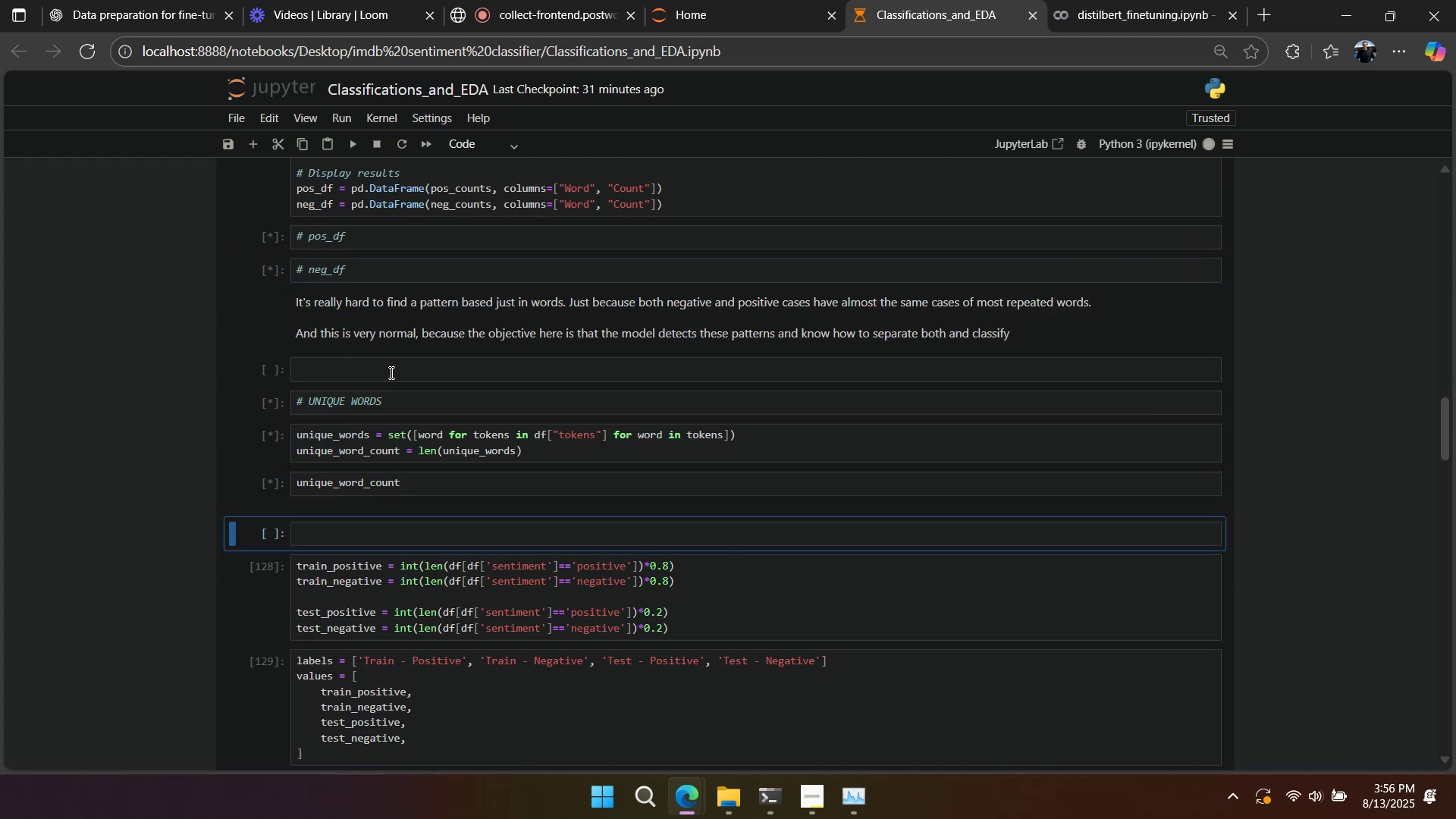 
key(Shift+Enter)
 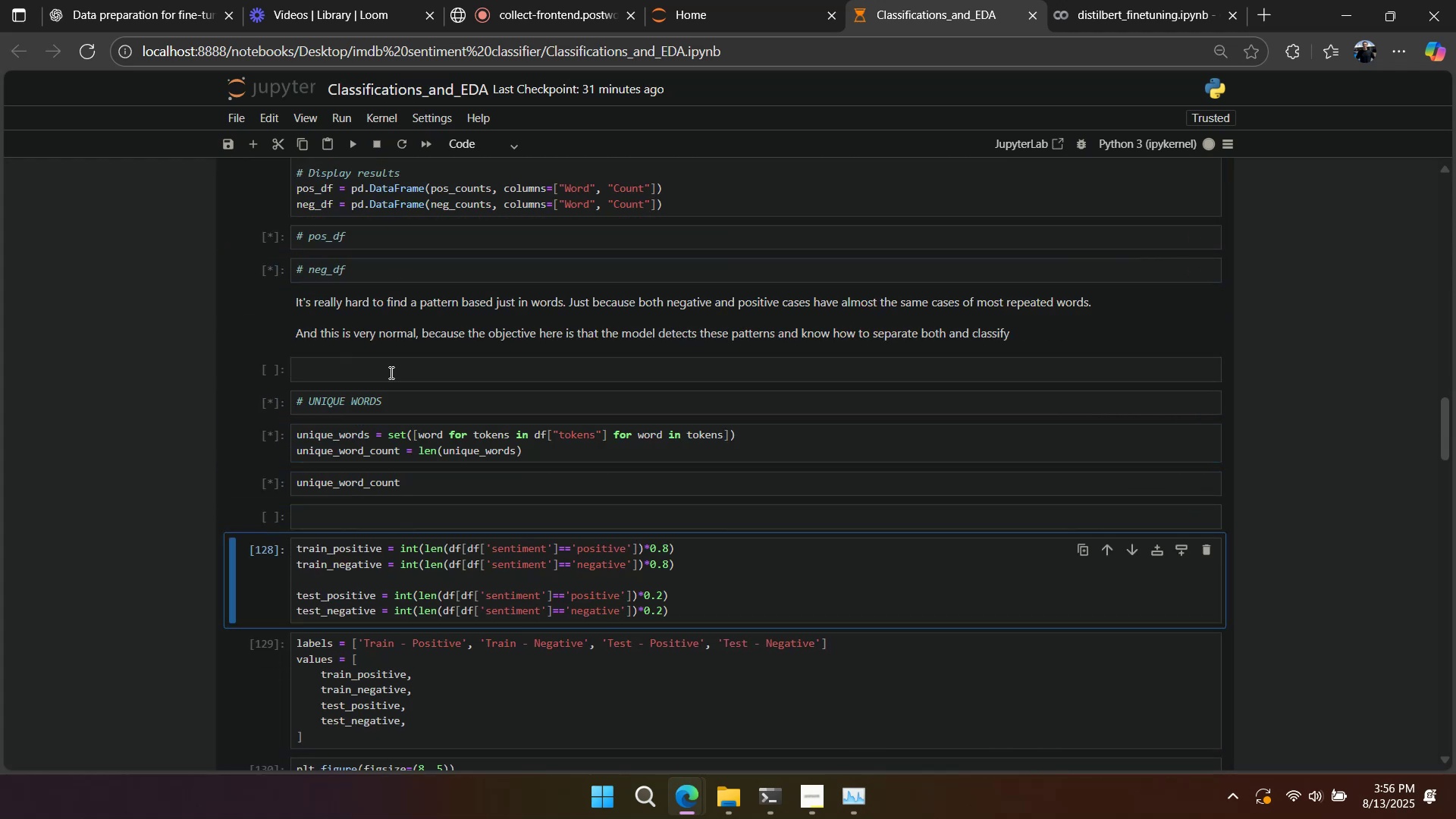 
key(Shift+Enter)
 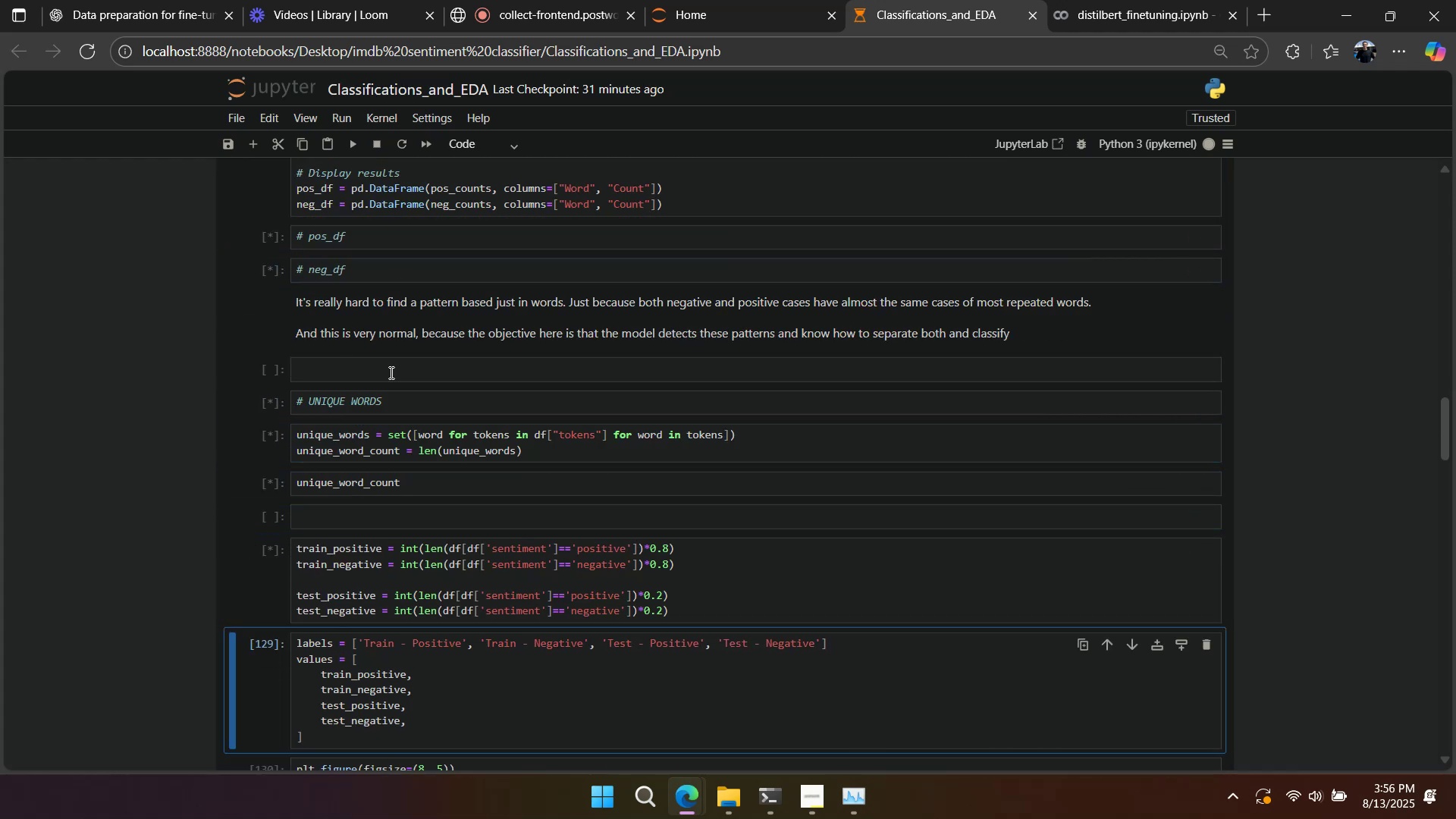 
key(Shift+Enter)
 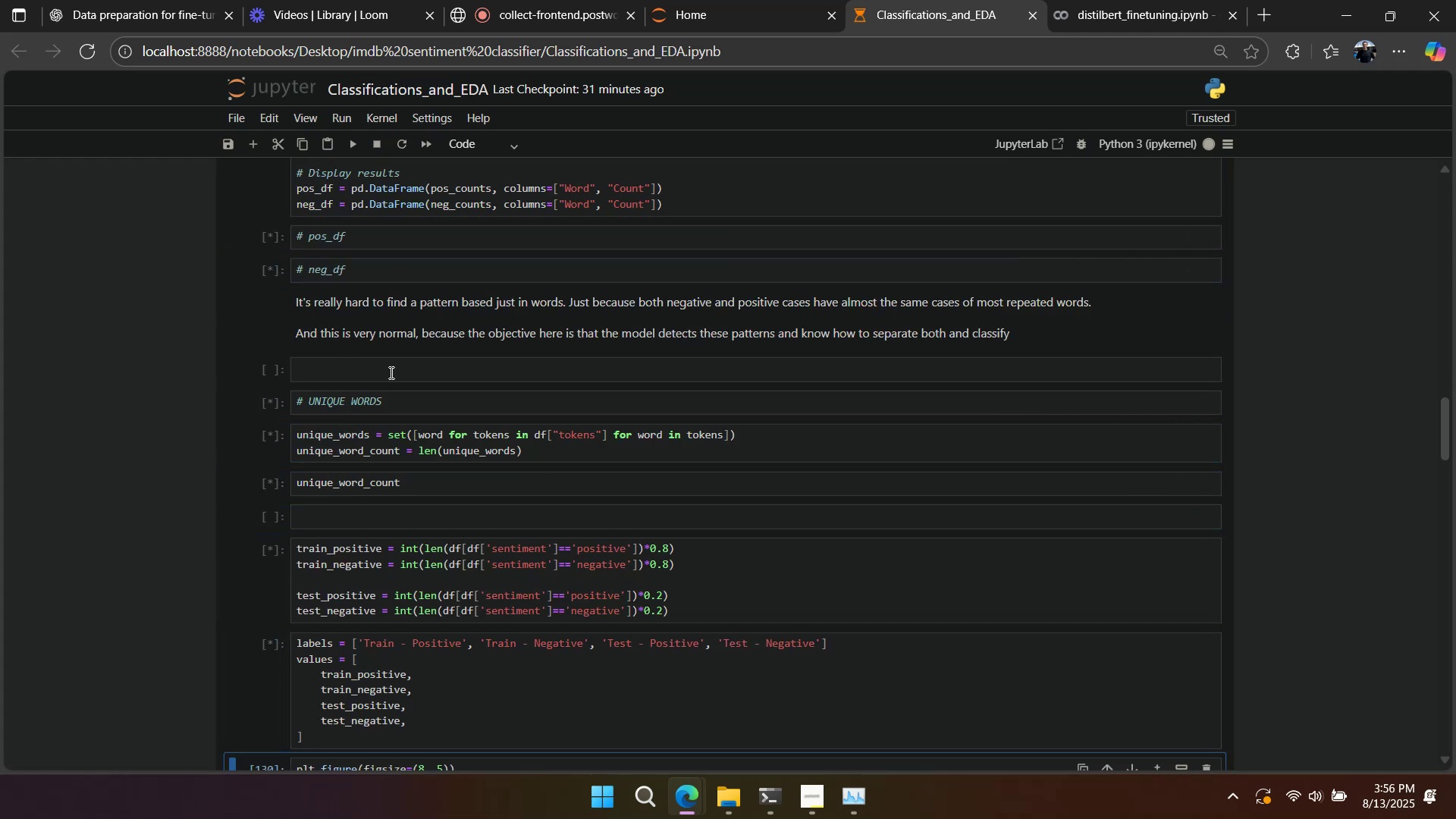 
key(Shift+Enter)
 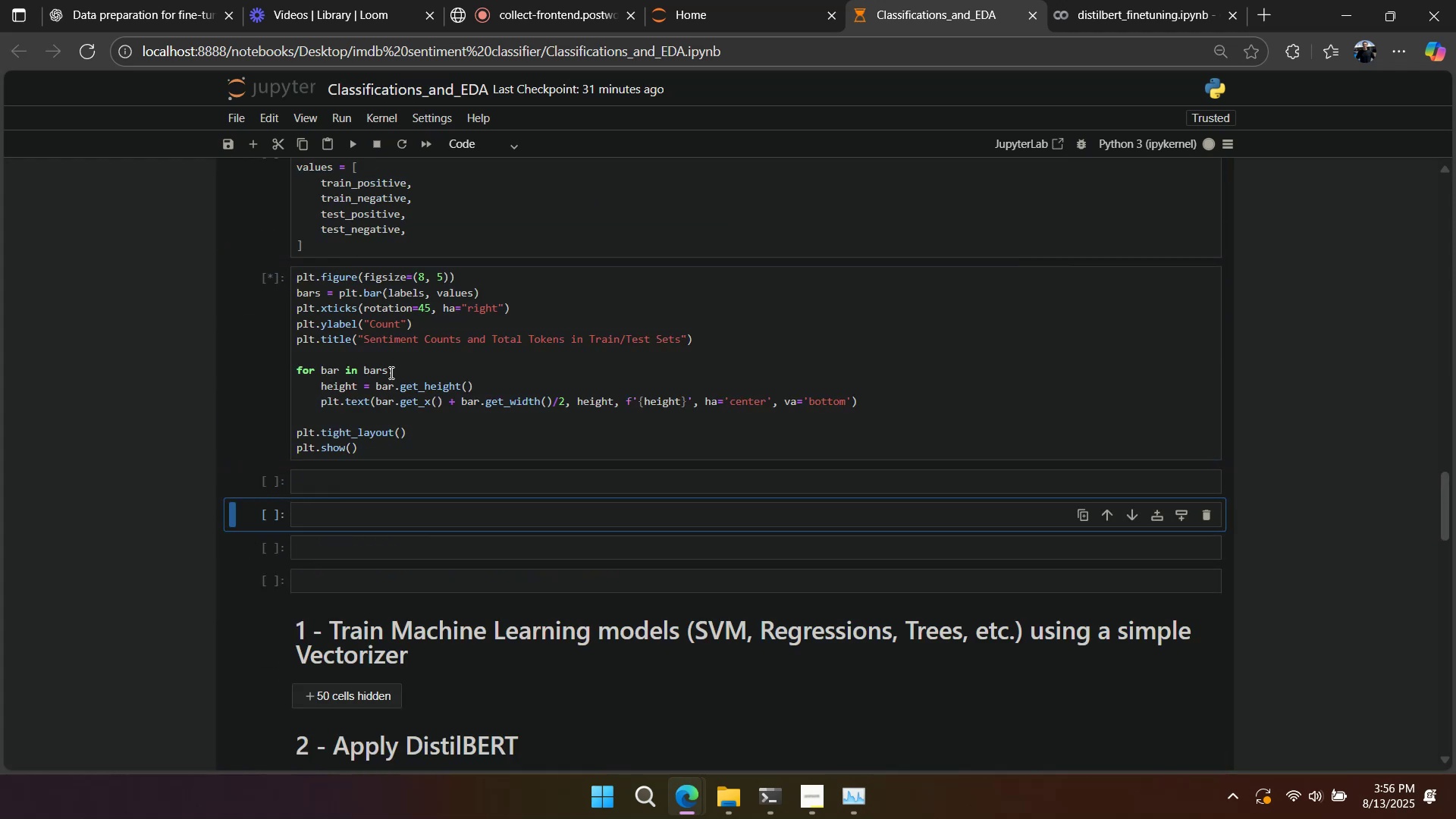 
scroll: coordinate [390, 372], scroll_direction: up, amount: 35.0
 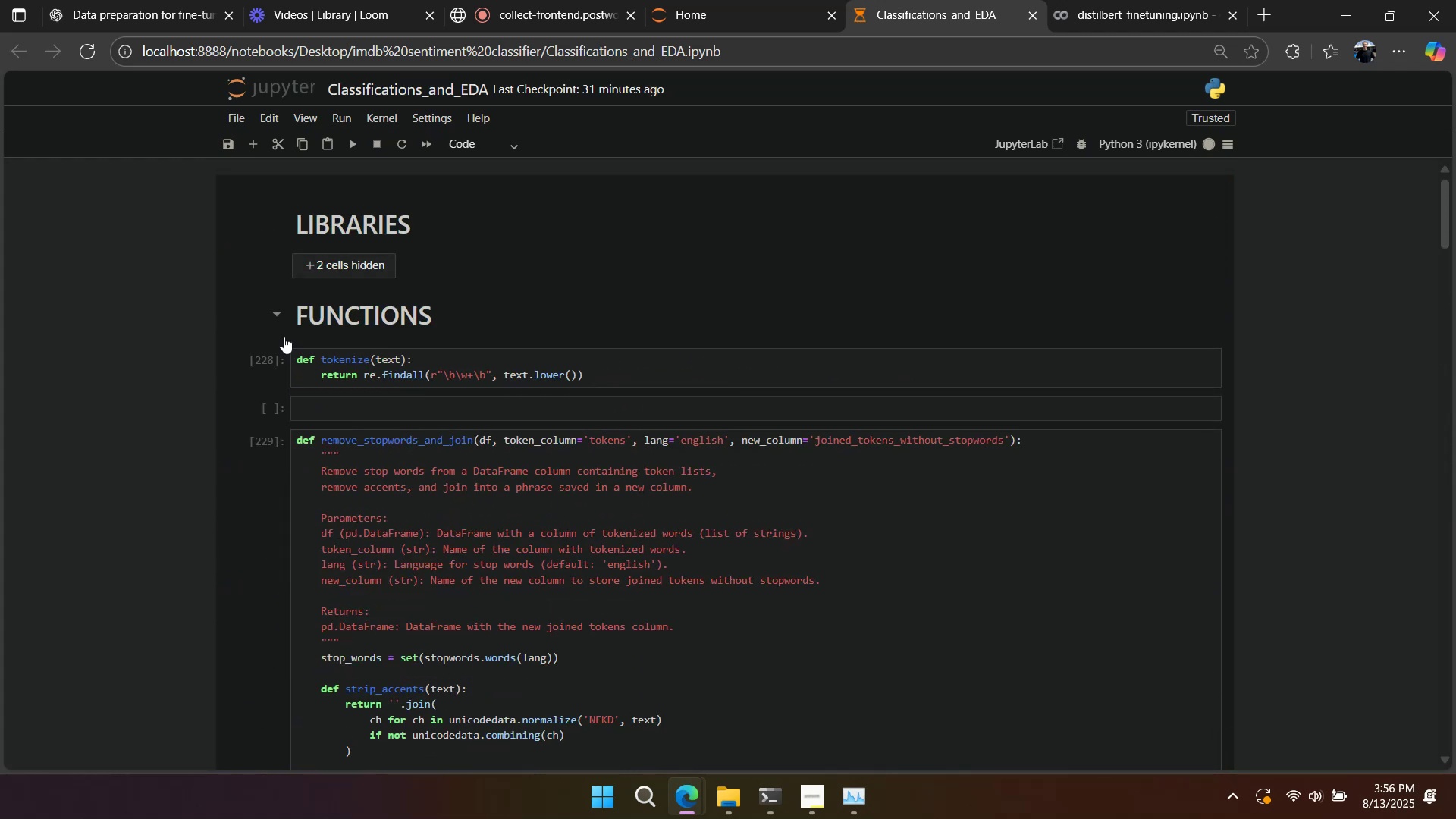 
left_click([276, 319])
 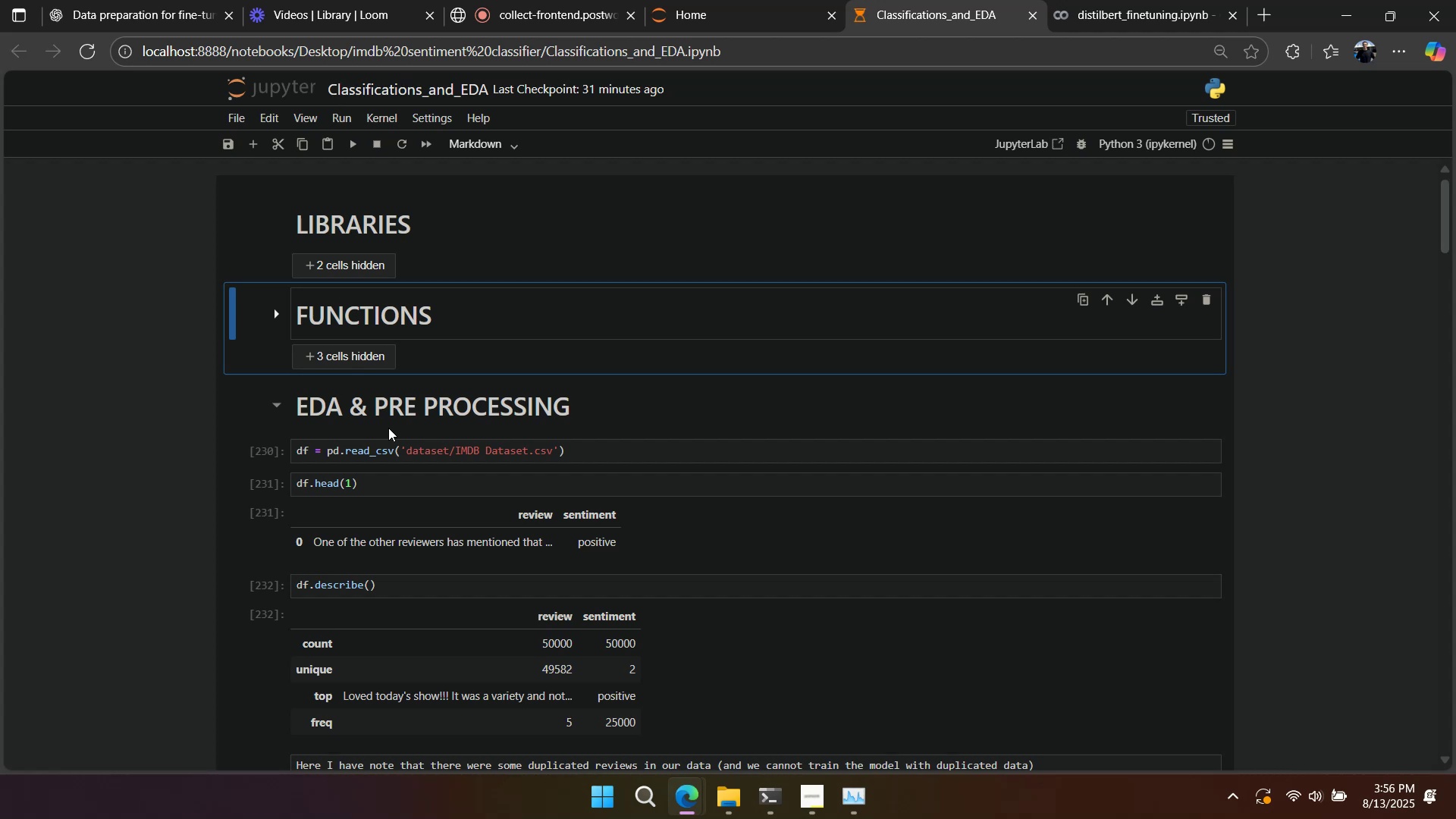 
wait(33.22)
 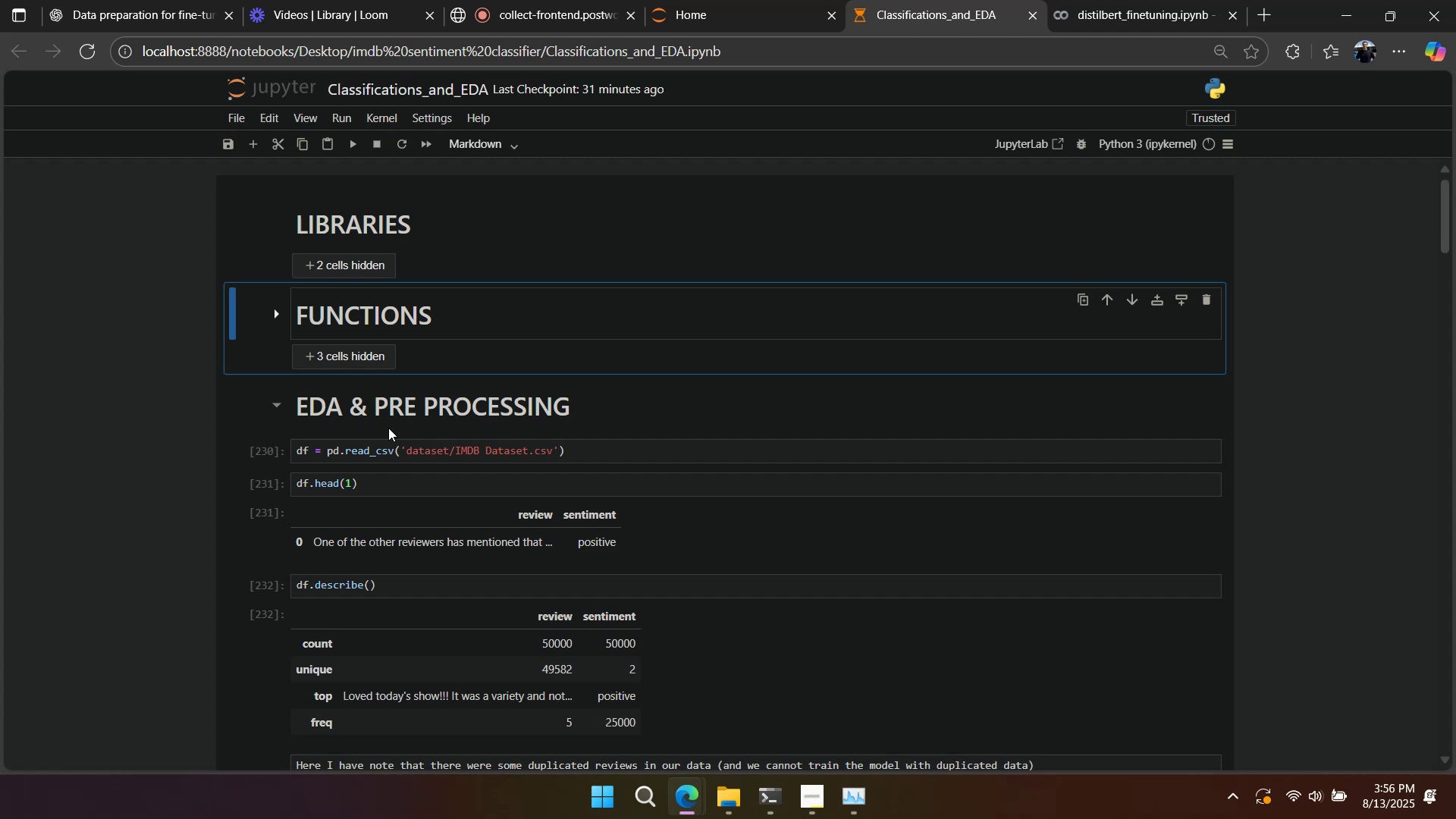 
scroll: coordinate [321, 420], scroll_direction: up, amount: 7.0
 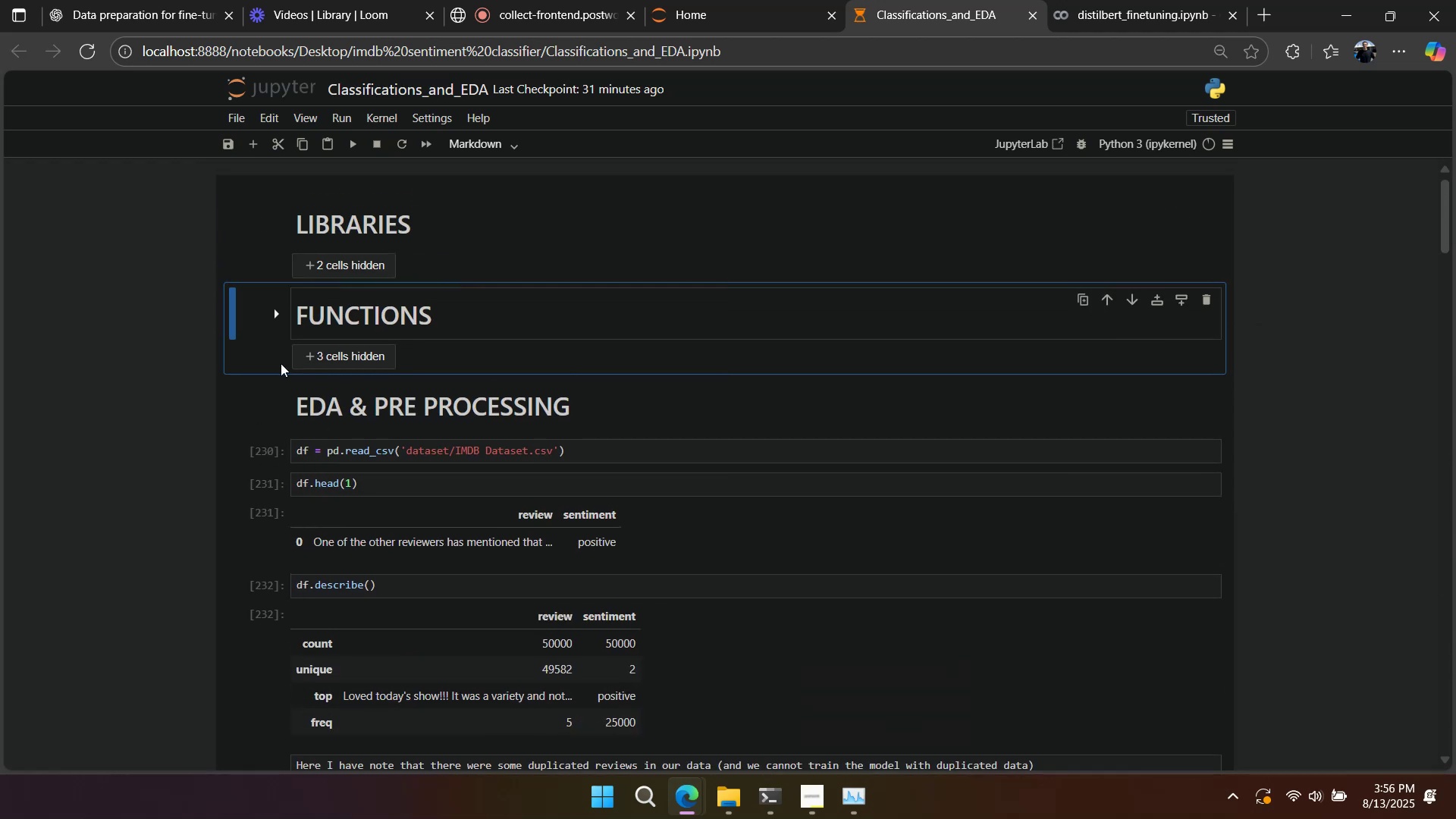 
left_click([283, 406])
 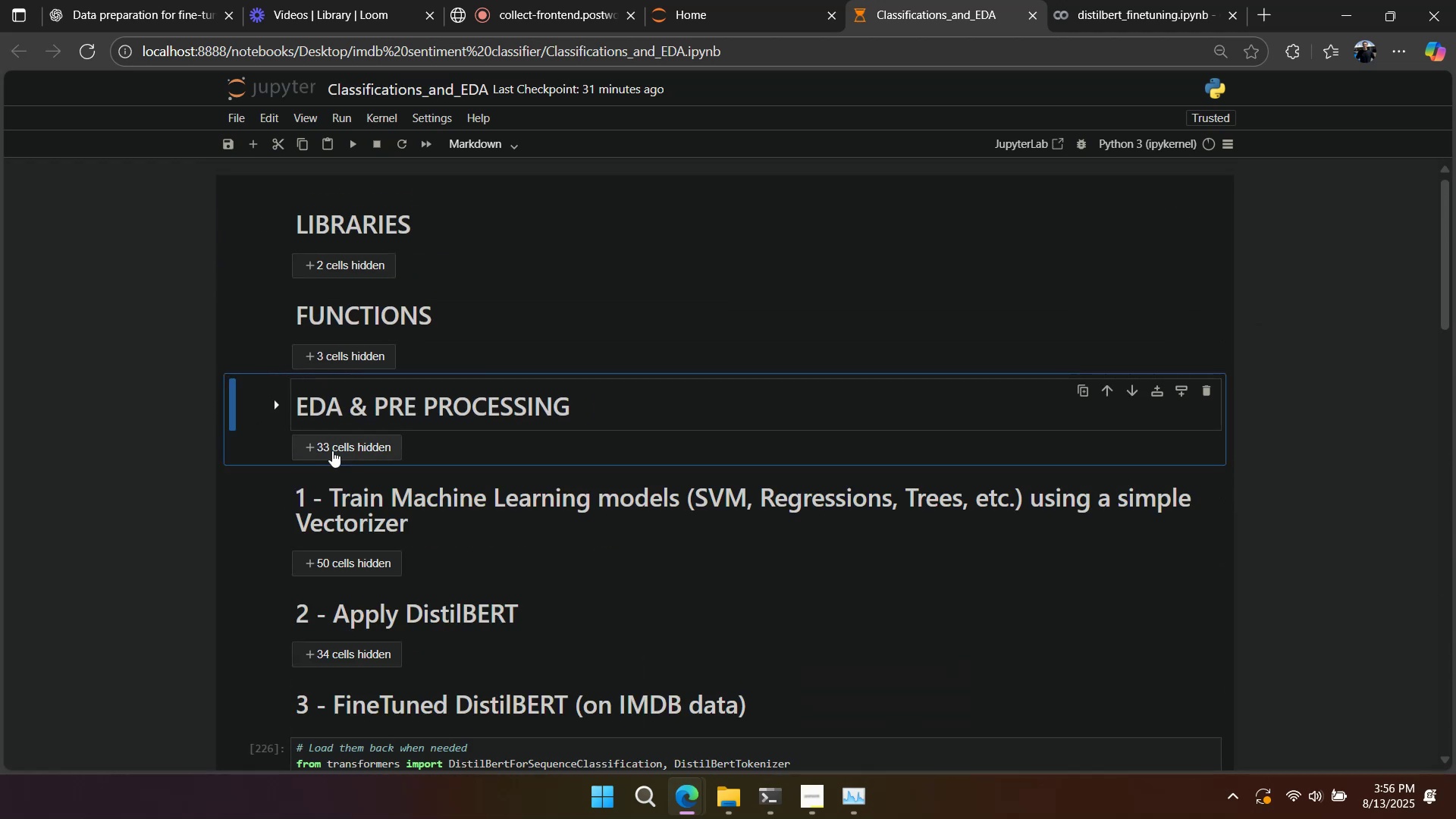 
scroll: coordinate [380, 428], scroll_direction: down, amount: 6.0
 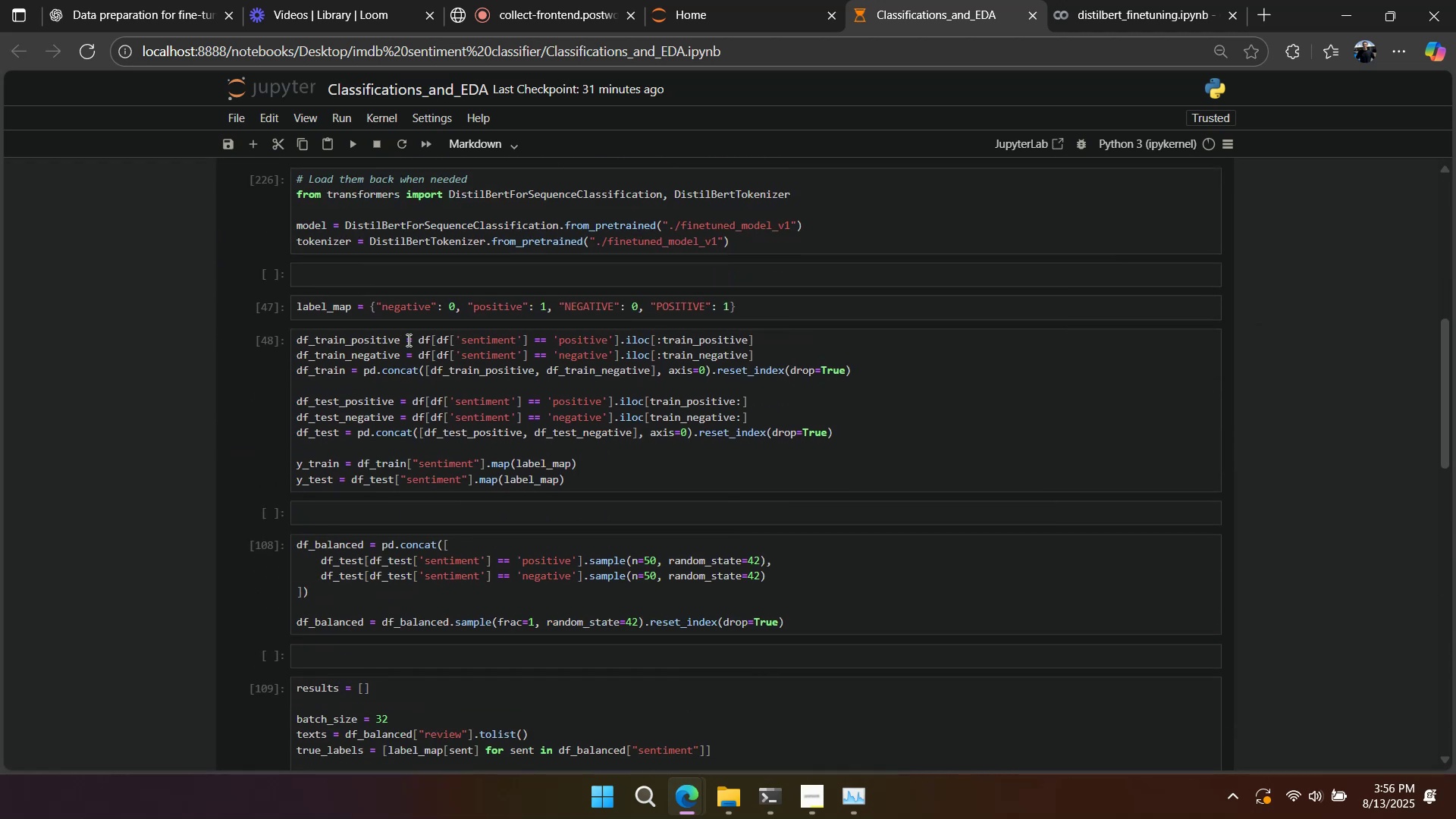 
left_click([422, 315])
 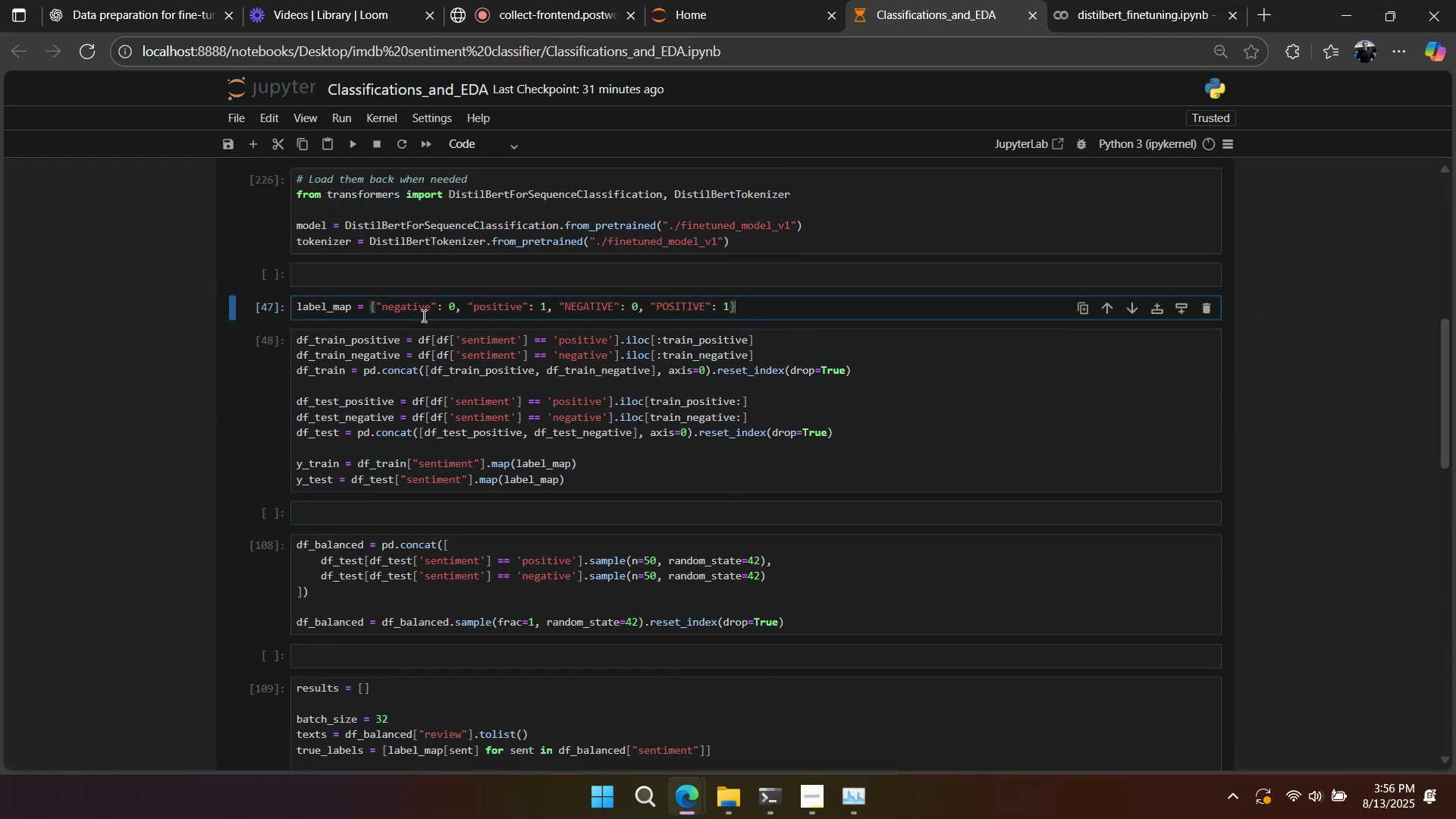 
key(Shift+Enter)
 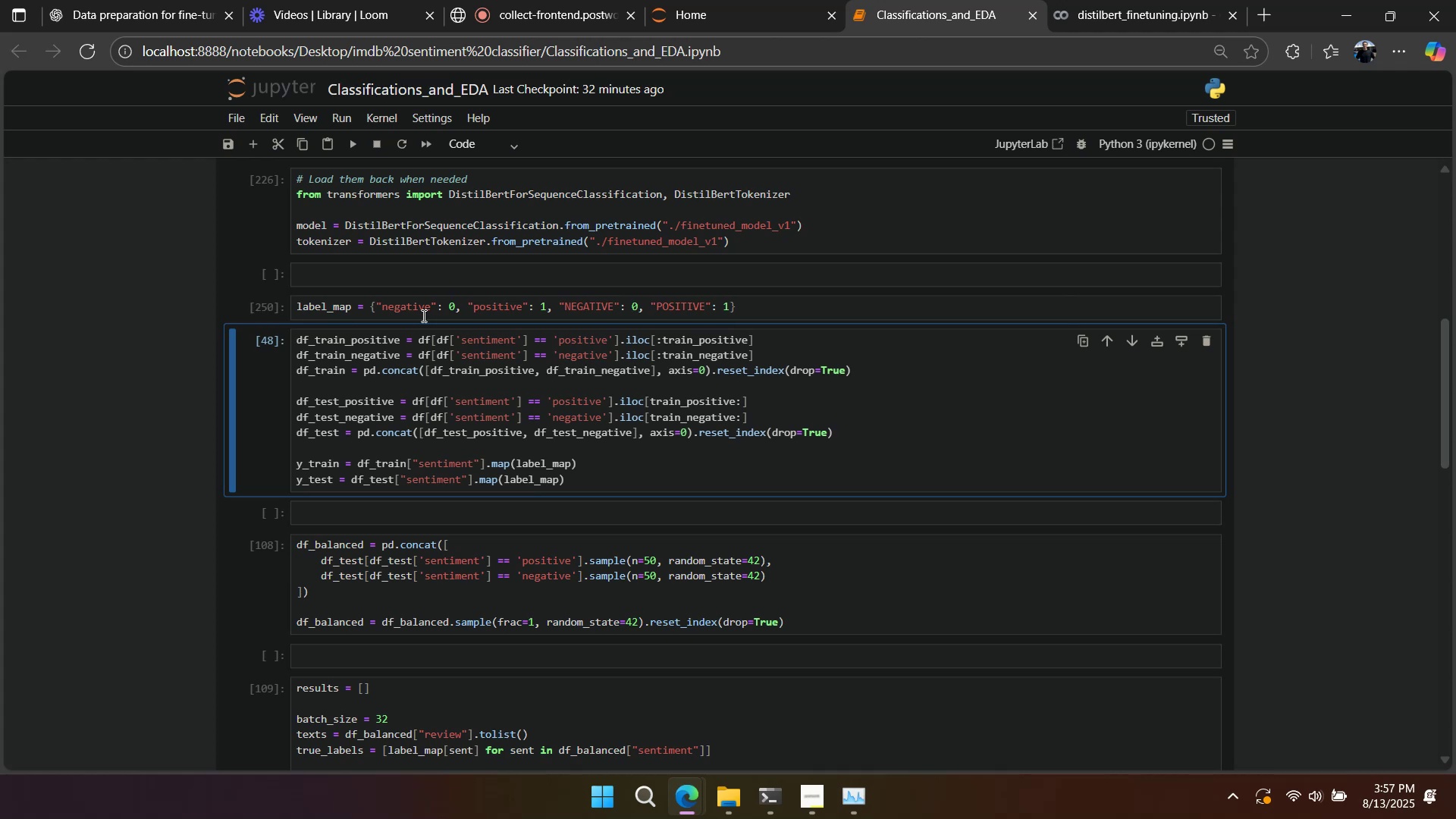 
wait(27.17)
 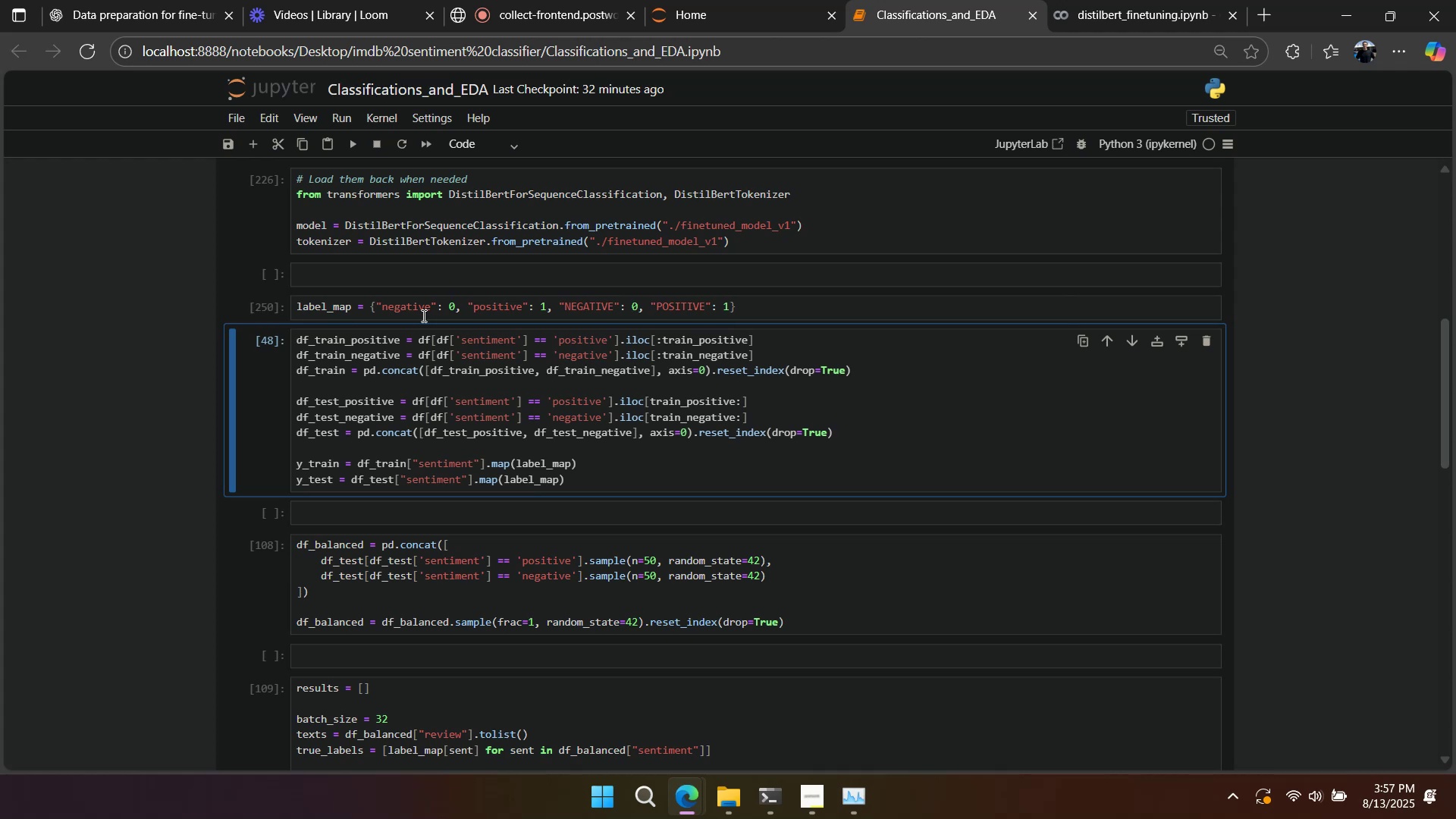 
key(Shift+Enter)
 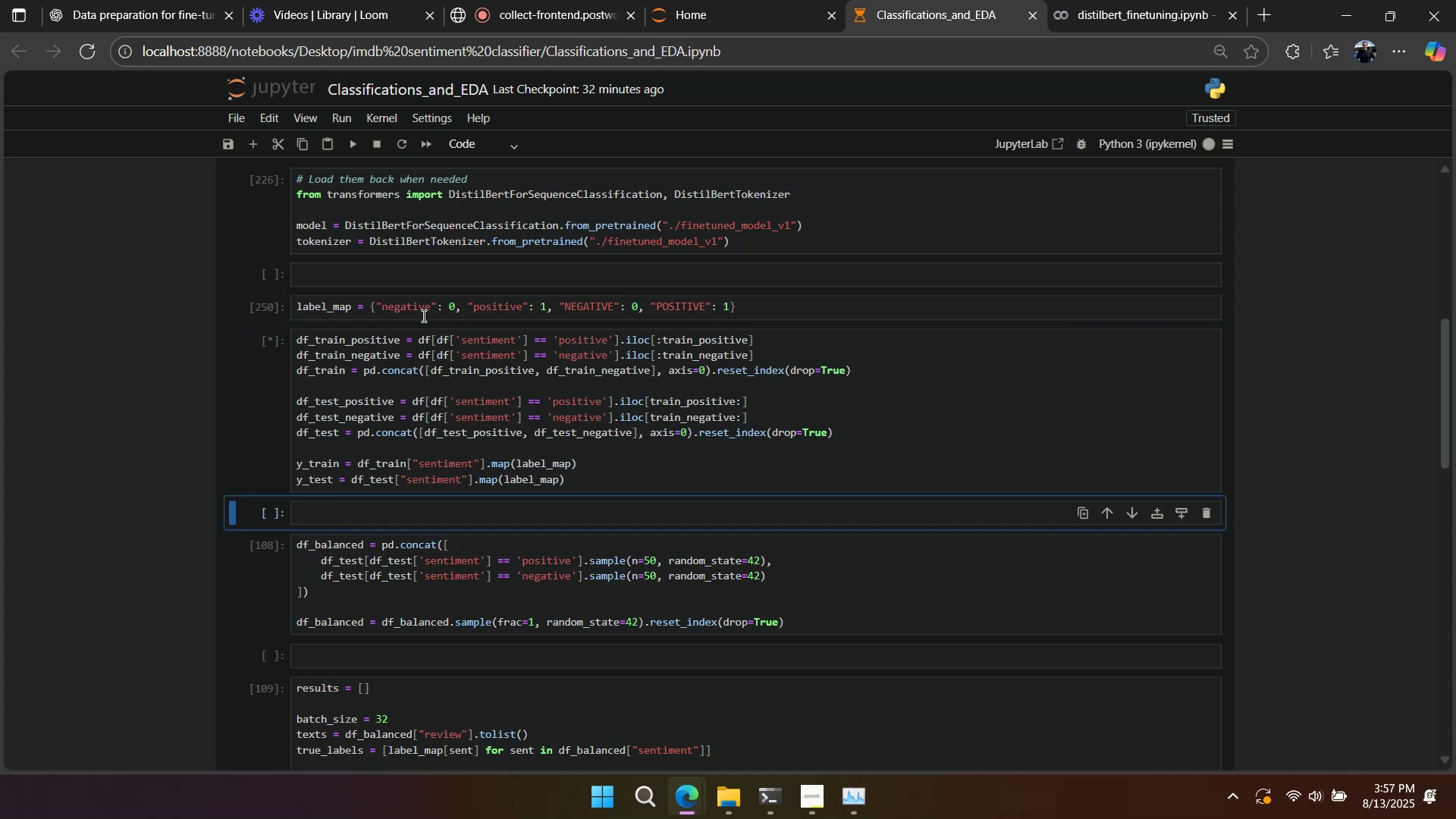 
key(Shift+Enter)
 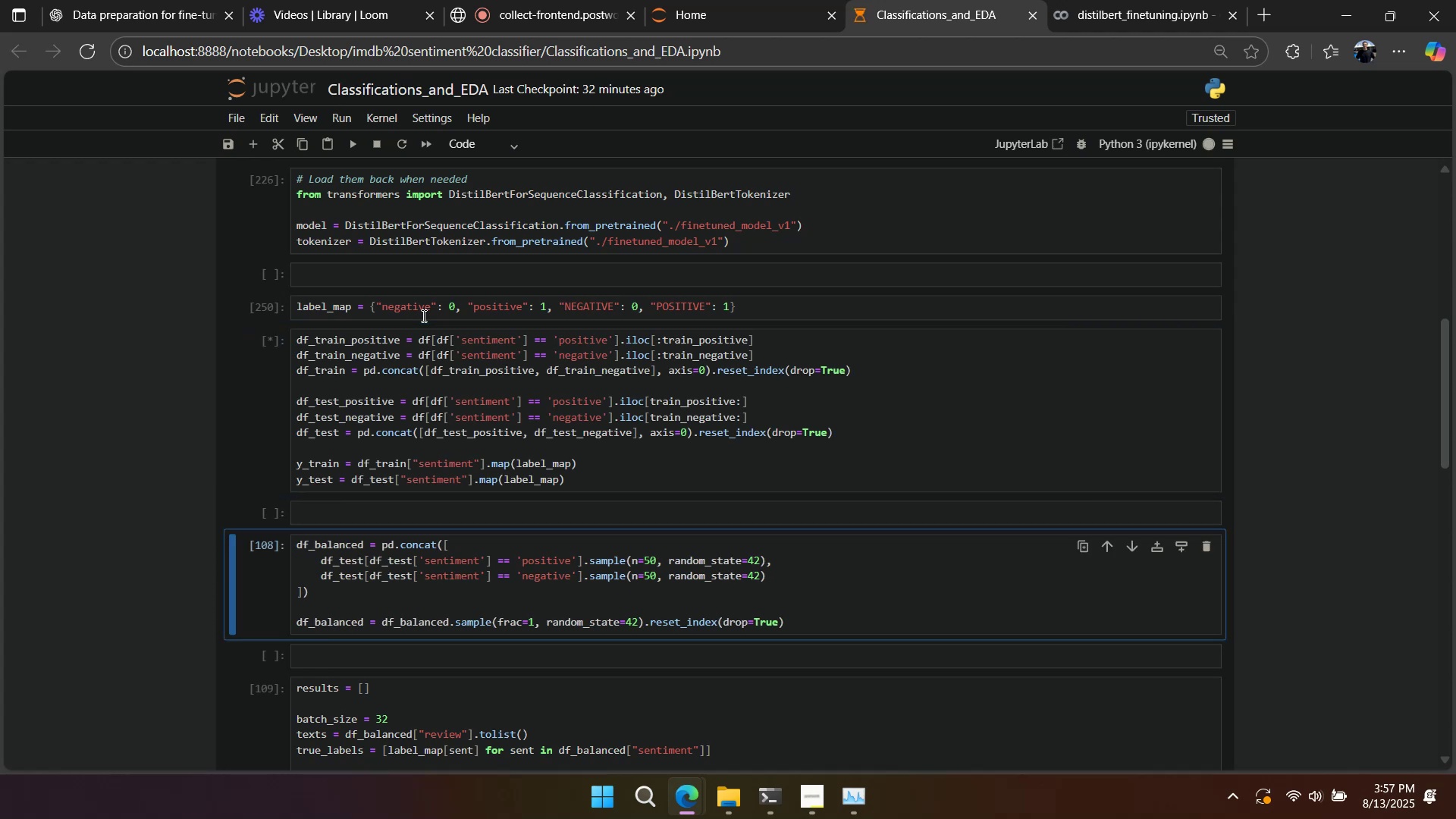 
key(Shift+Enter)
 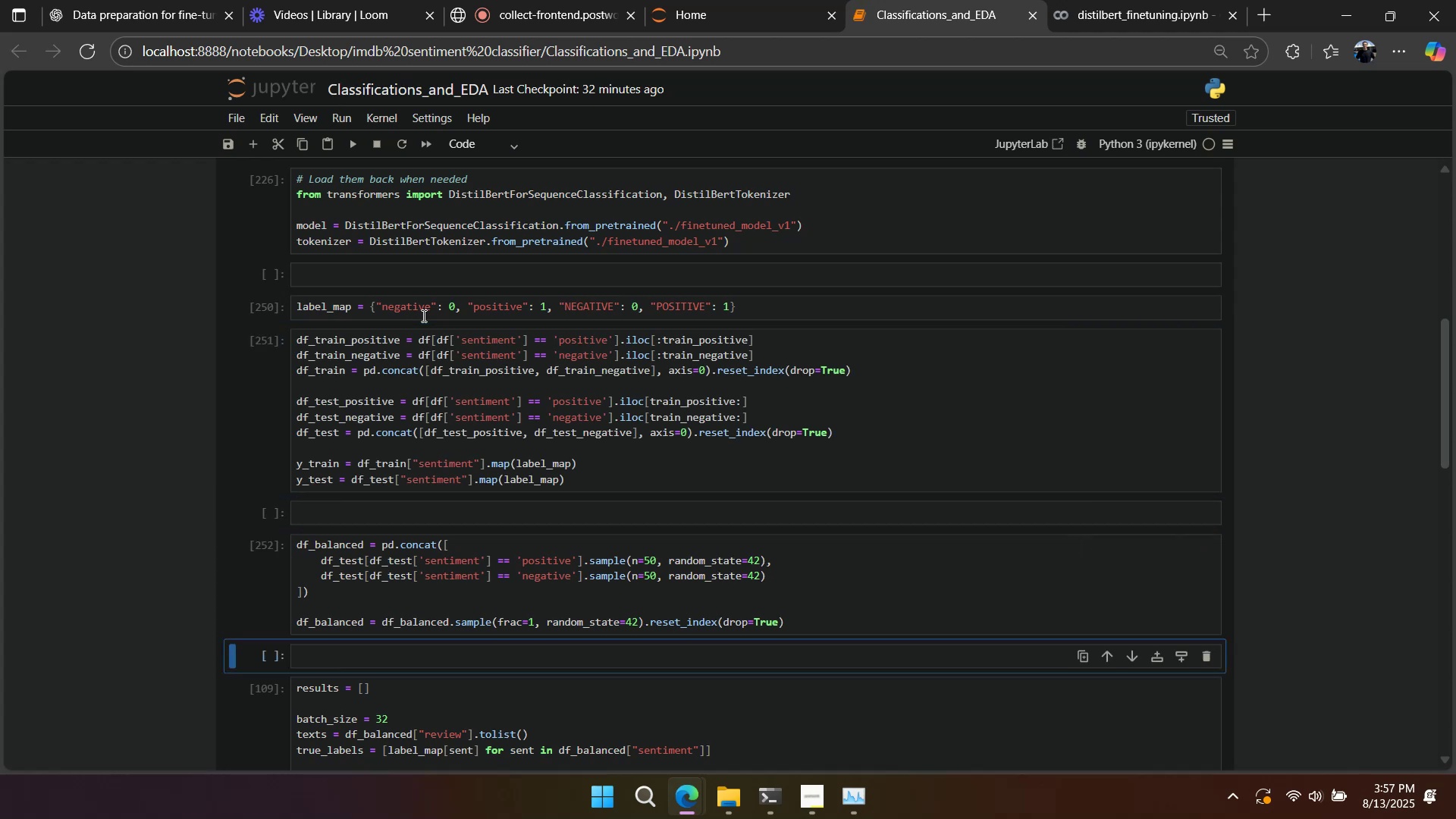 
key(Shift+Enter)
 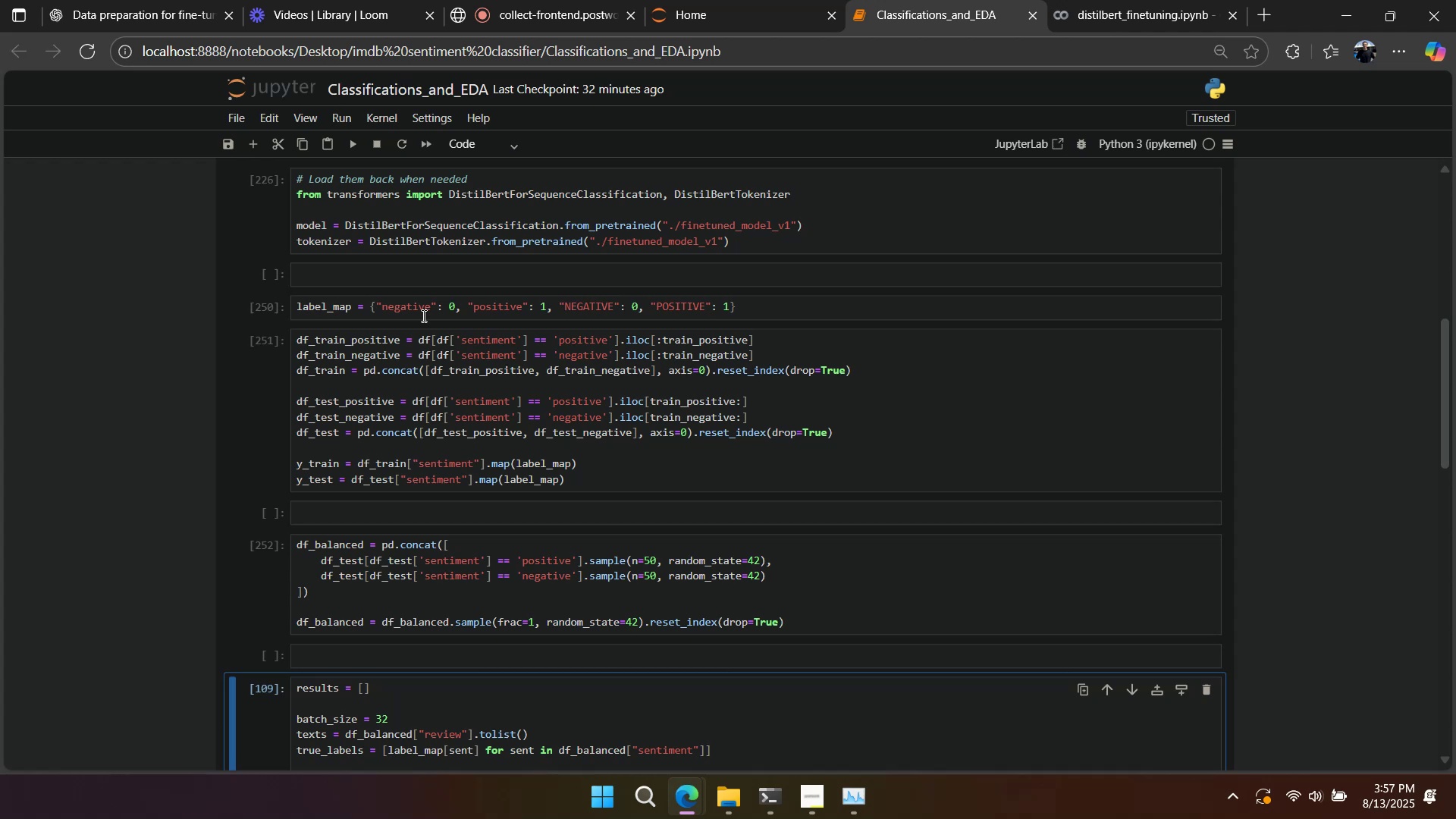 
scroll: coordinate [333, 554], scroll_direction: down, amount: 3.0
 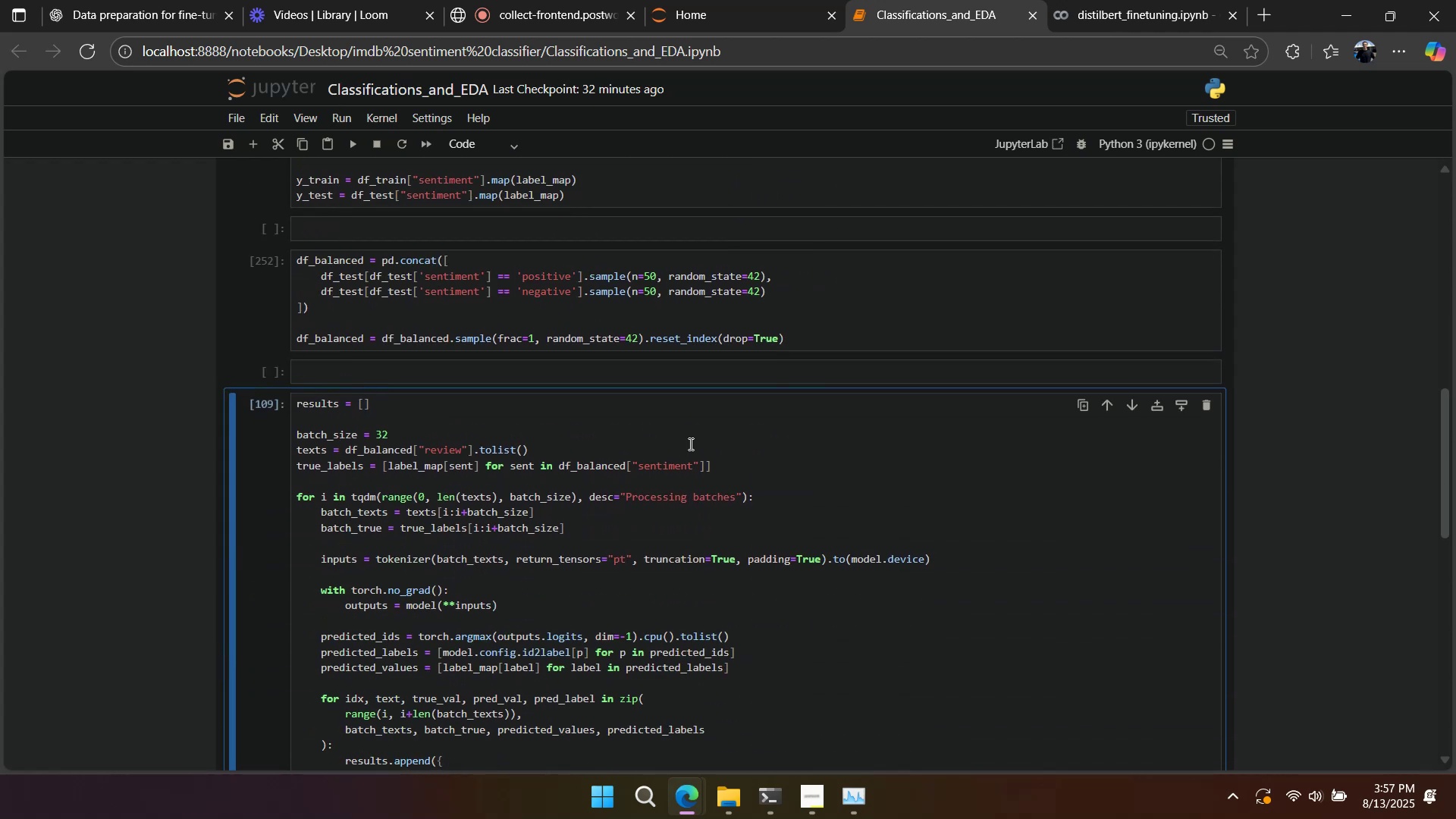 
right_click([722, 426])
 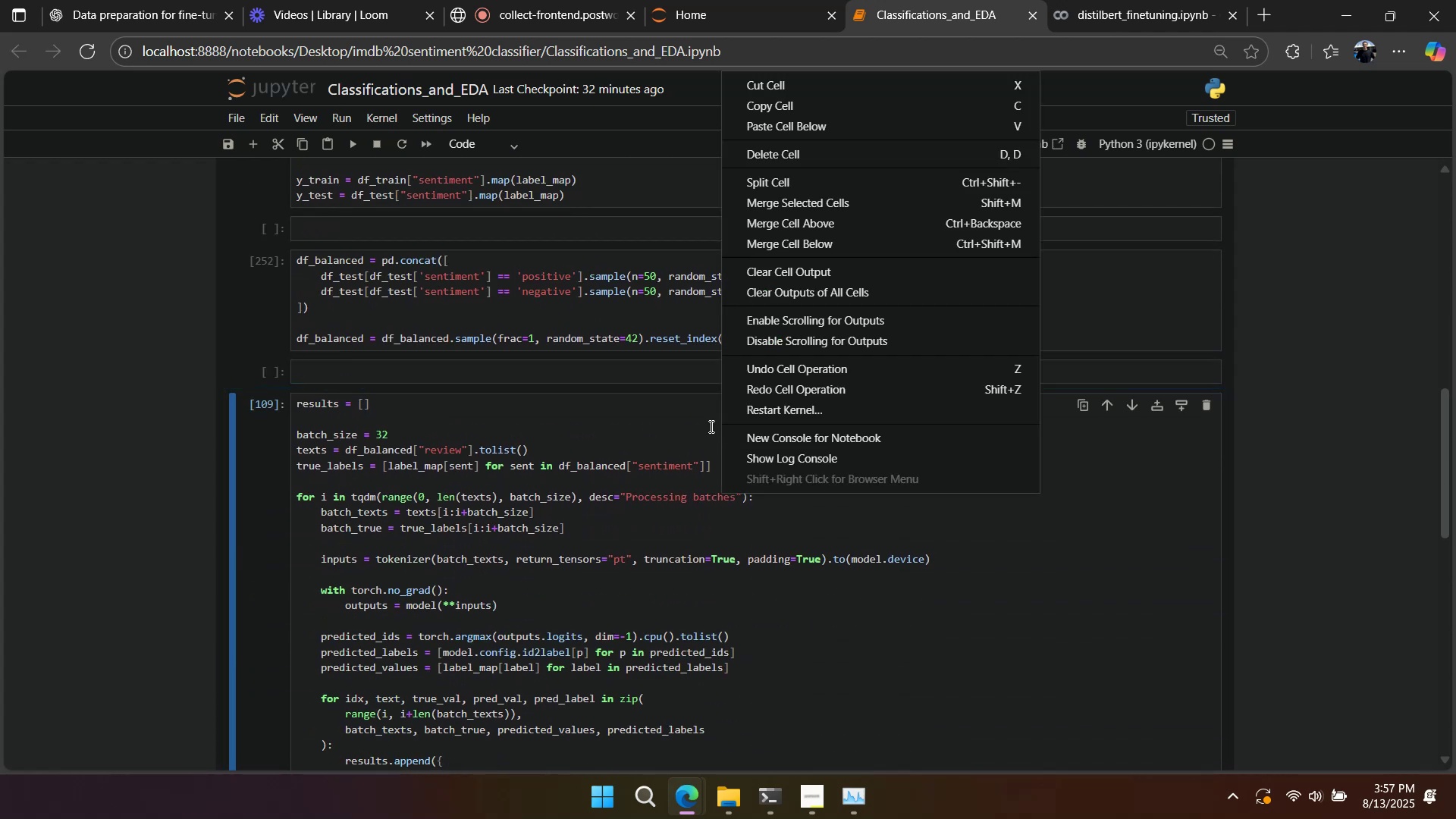 
left_click([600, 418])
 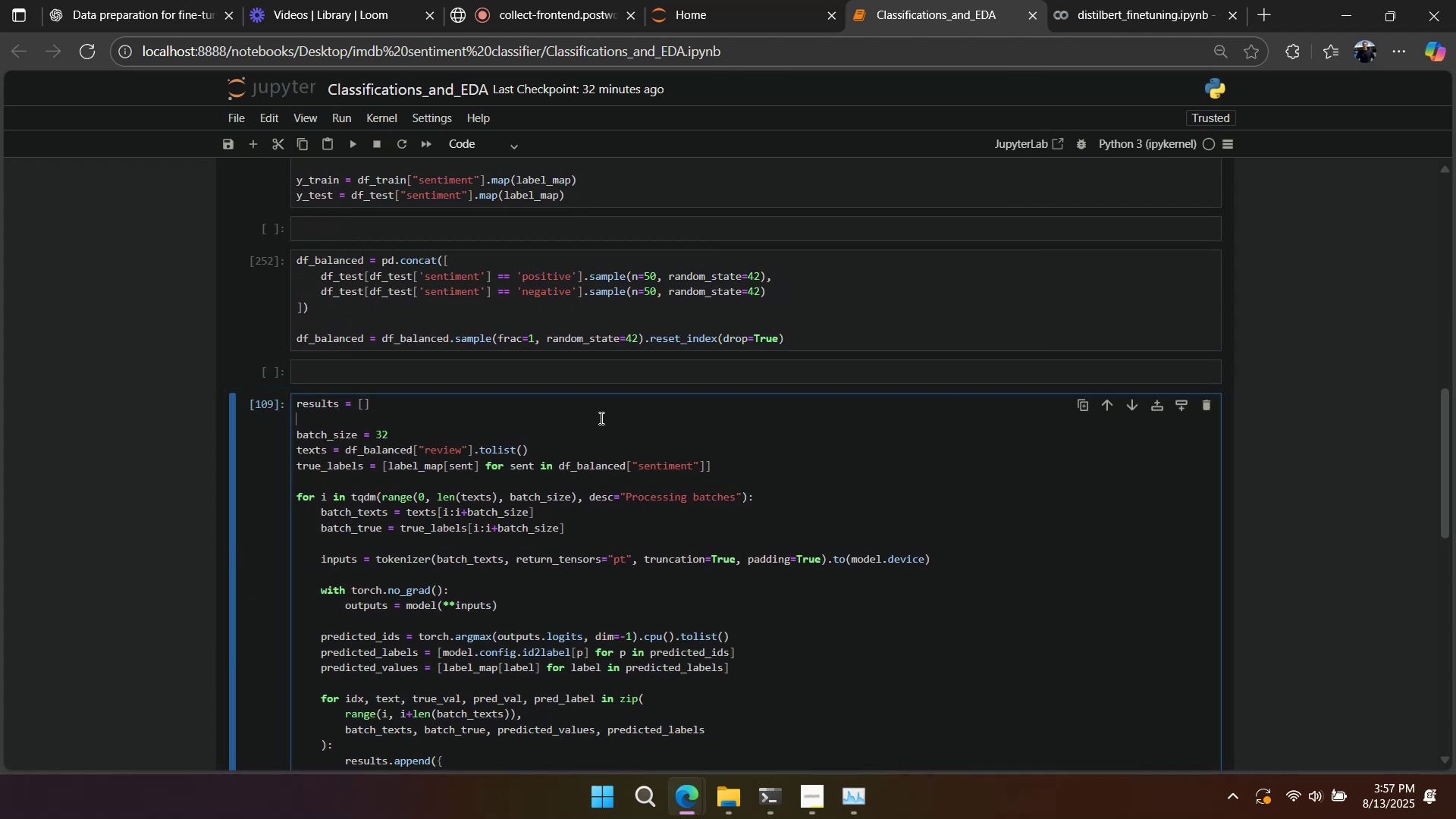 
scroll: coordinate [600, 418], scroll_direction: up, amount: 2.0
 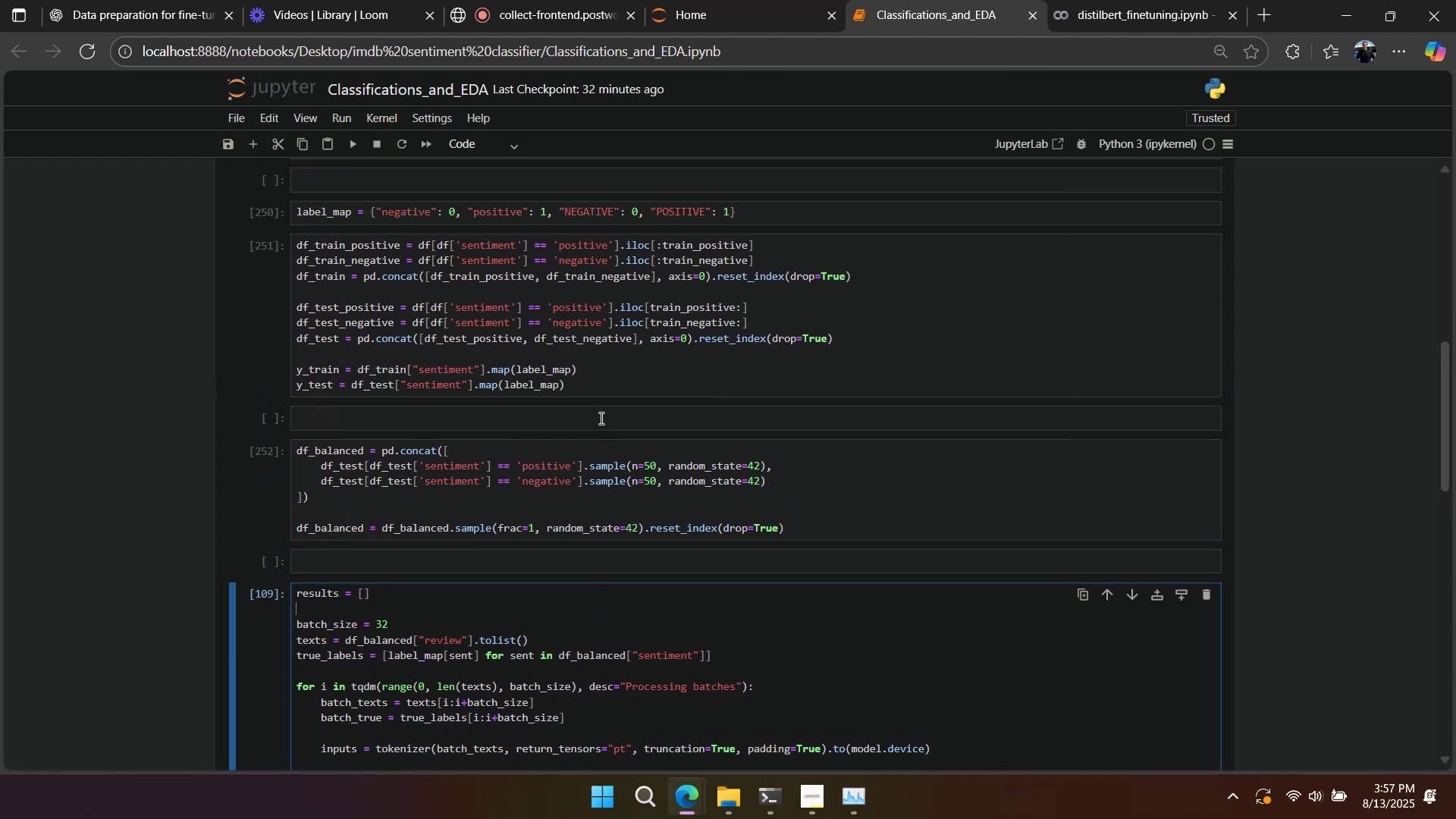 
scroll: coordinate [600, 418], scroll_direction: down, amount: 2.0
 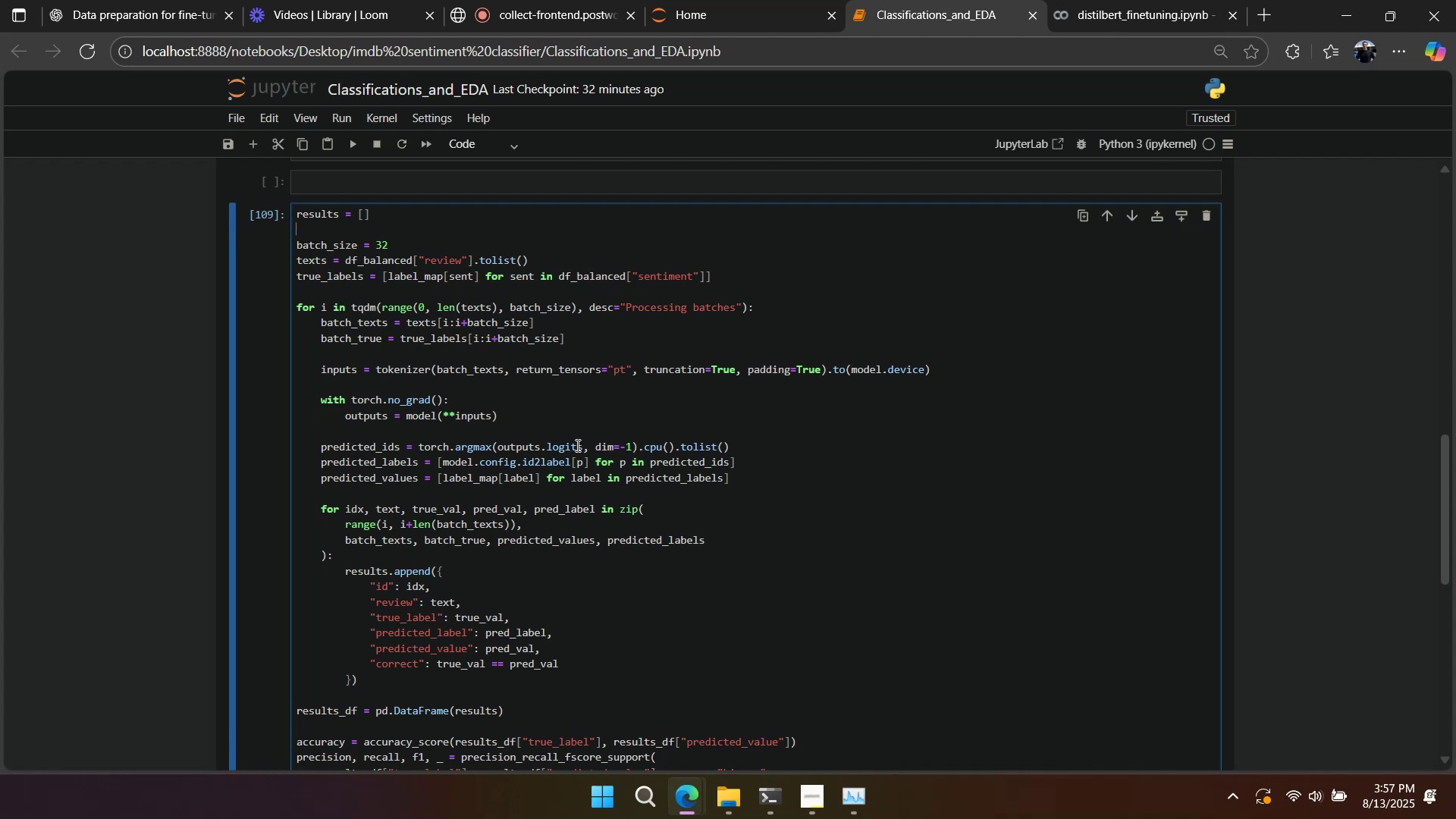 
wait(19.5)
 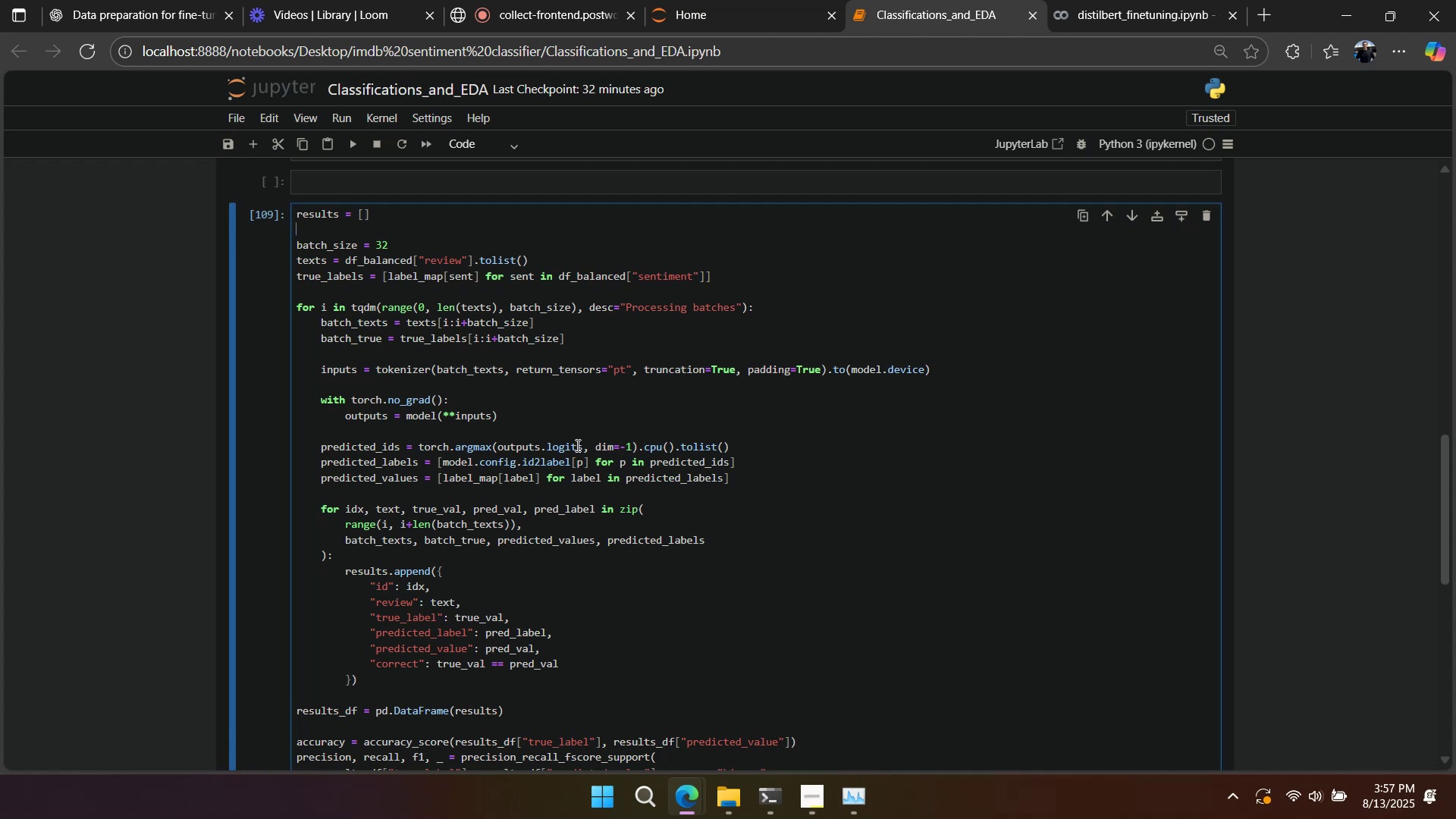 
scroll: coordinate [642, 428], scroll_direction: down, amount: 3.0
 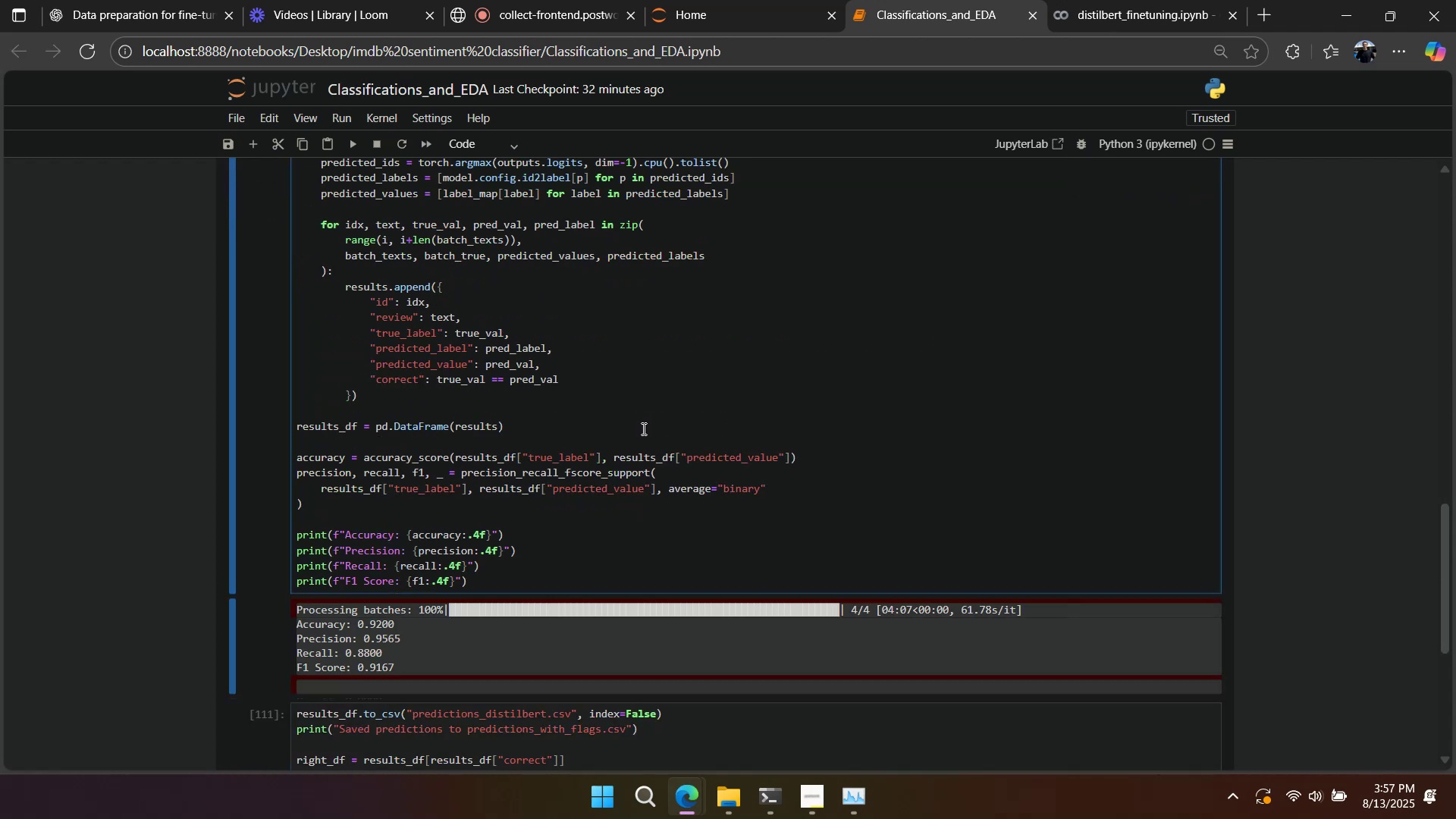 
scroll: coordinate [642, 428], scroll_direction: up, amount: 3.0
 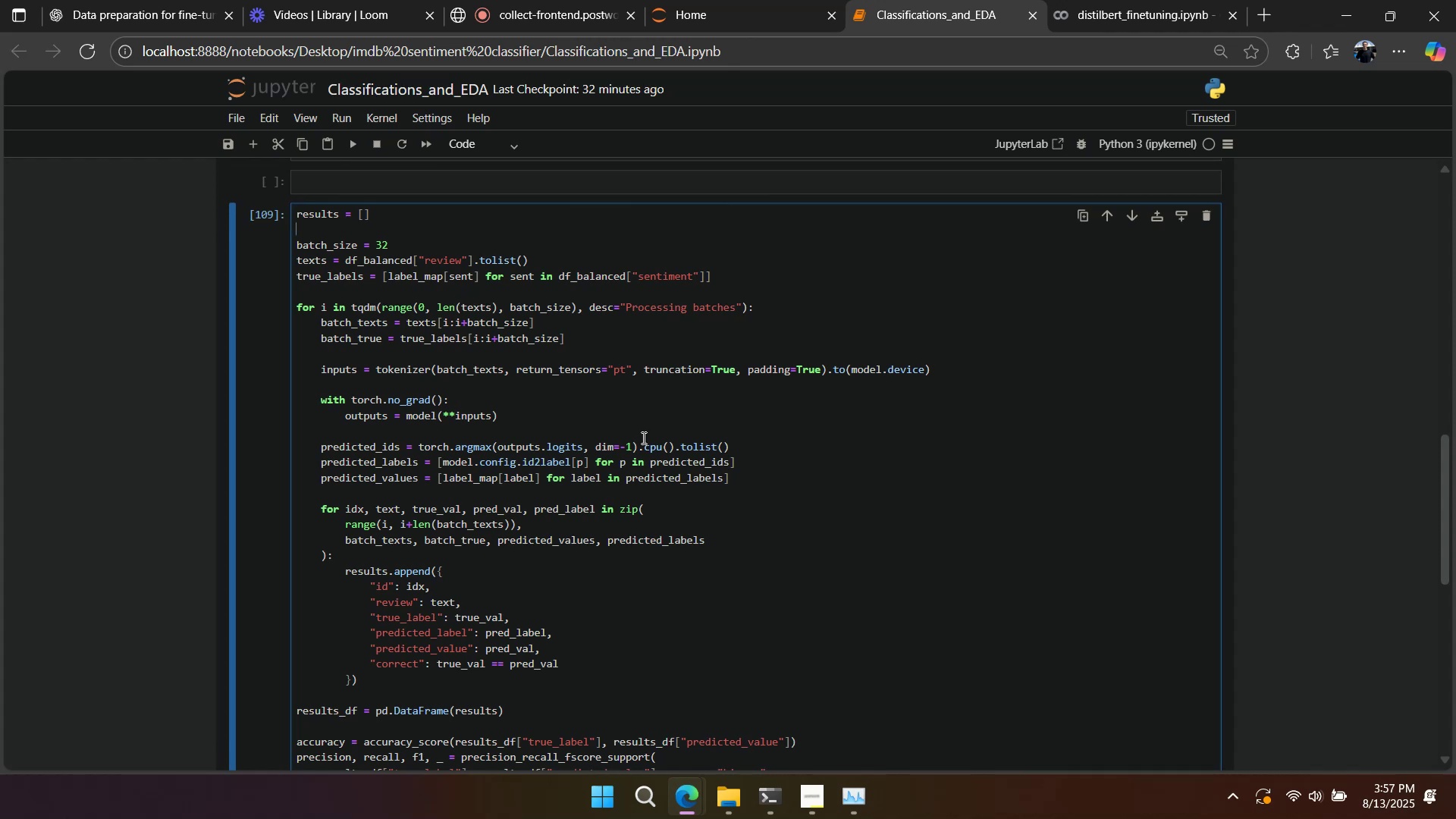 
scroll: coordinate [640, 445], scroll_direction: down, amount: 1.0
 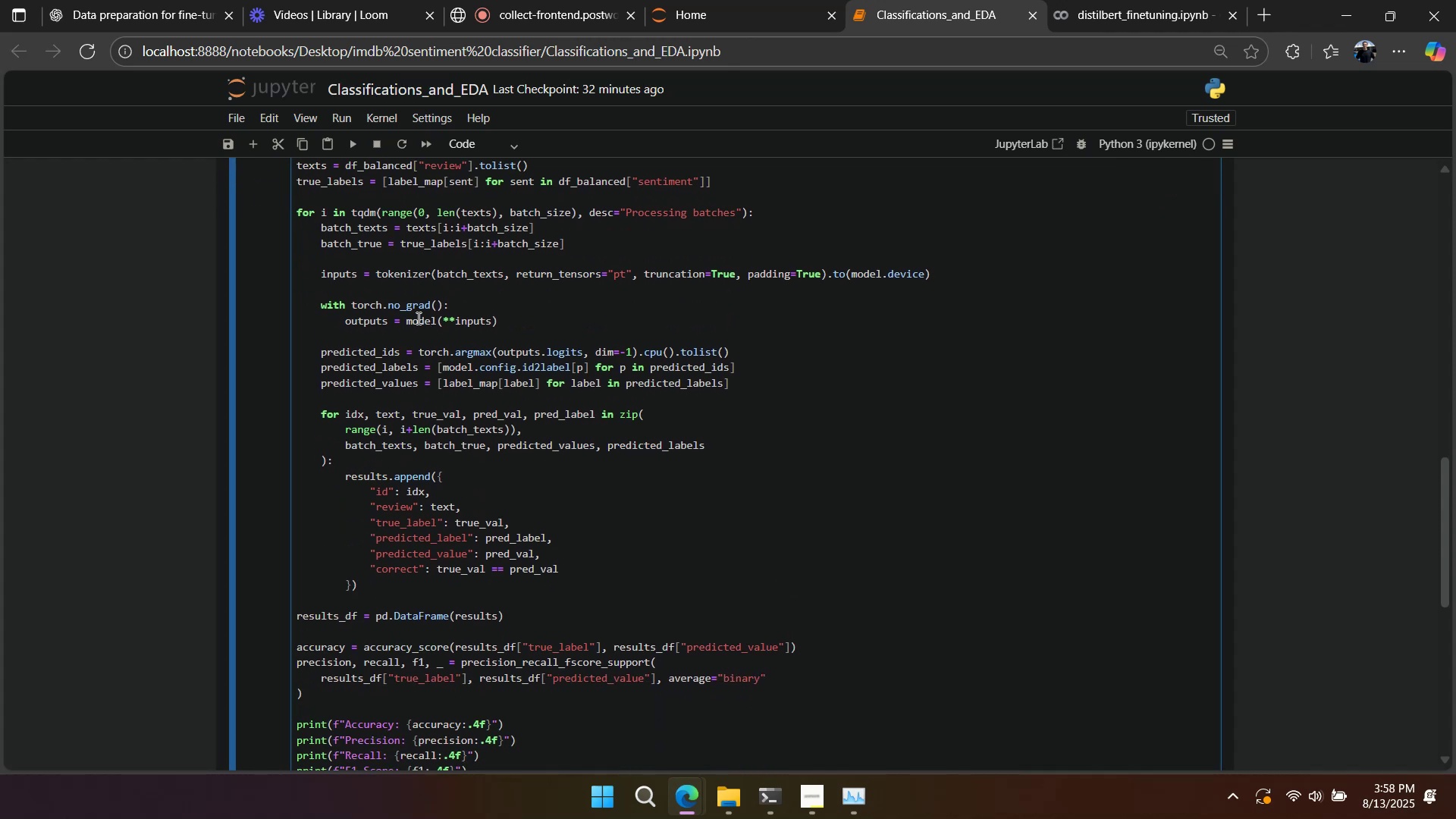 
double_click([419, 324])
 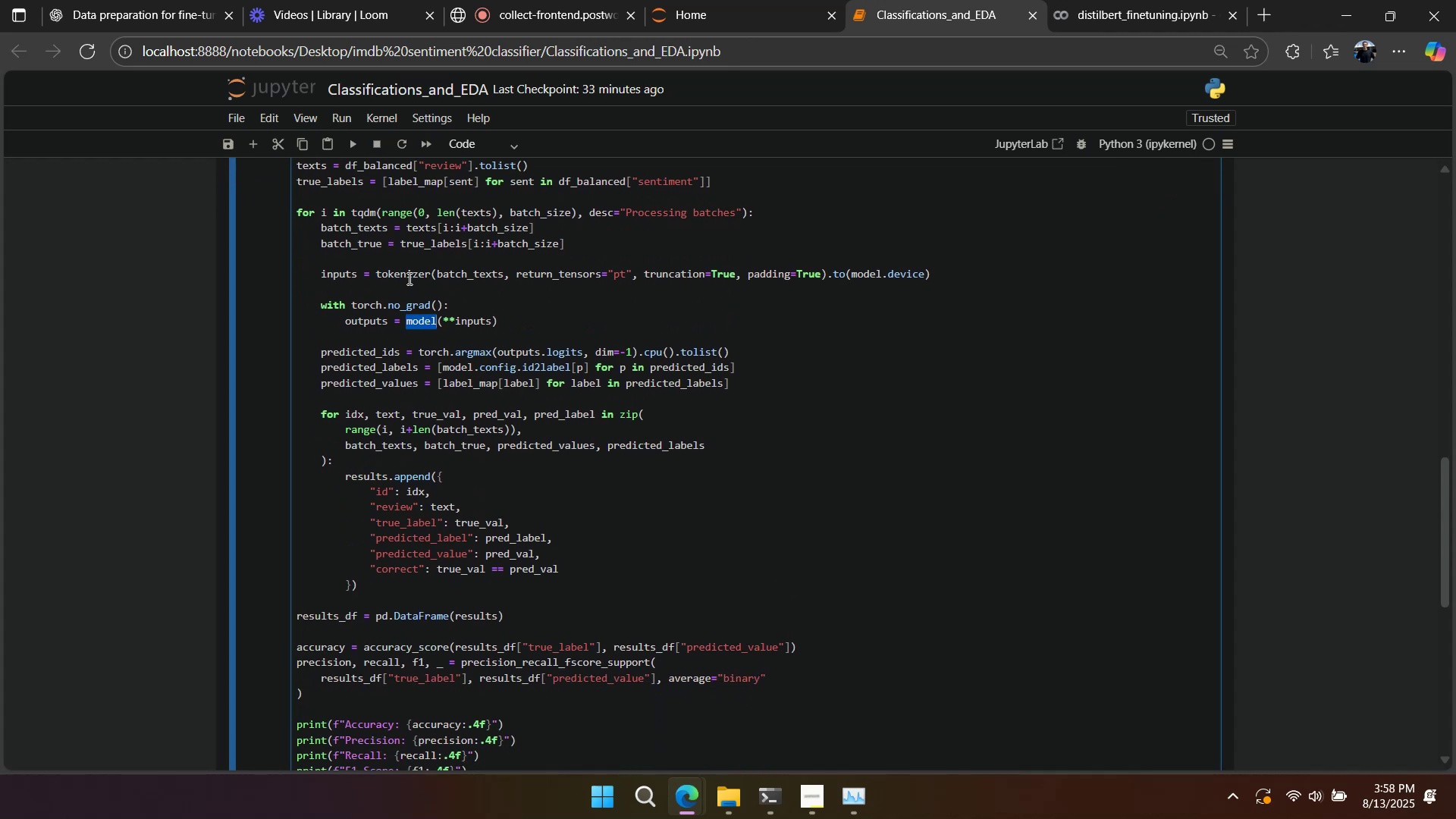 
double_click([408, 278])
 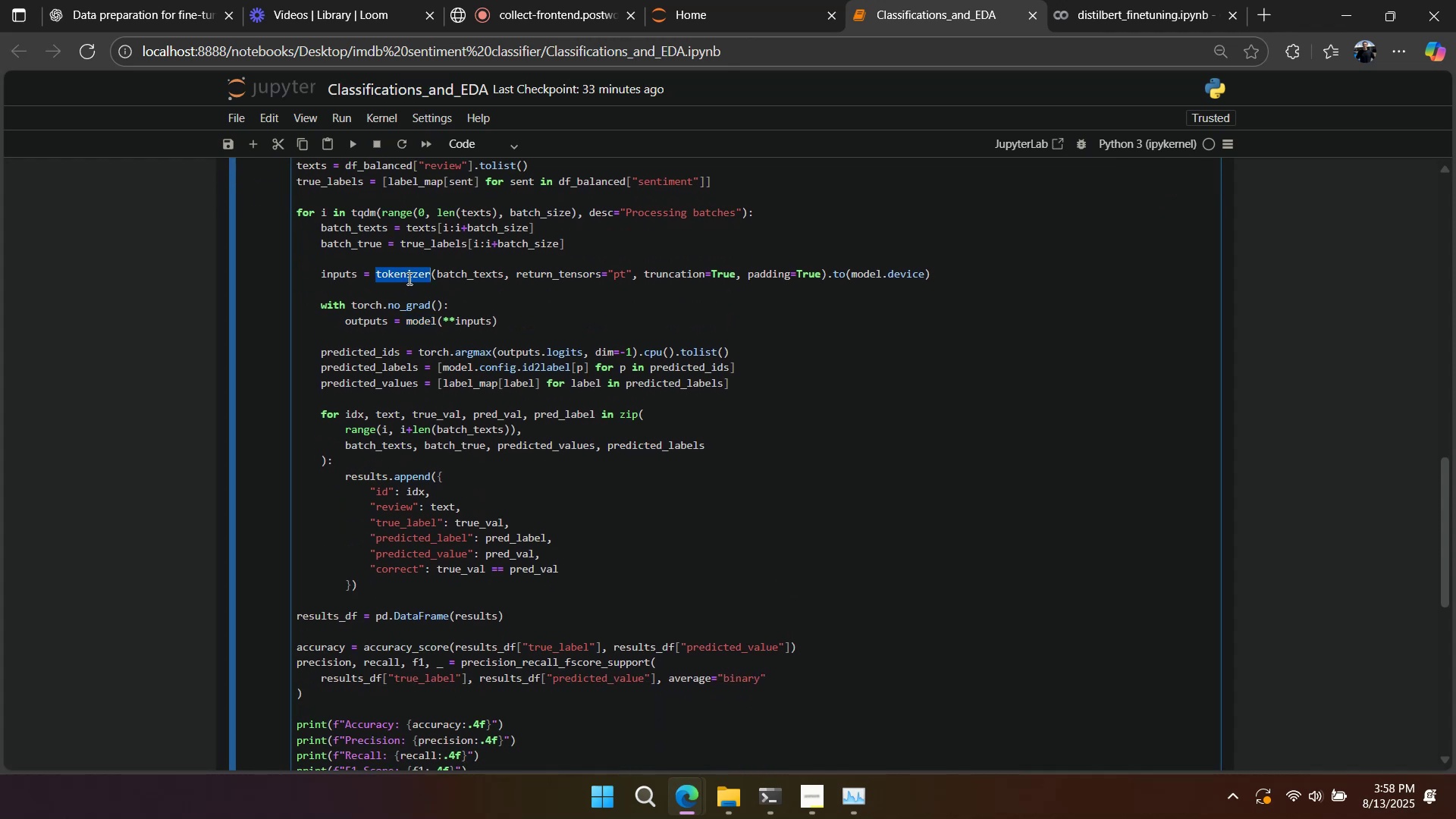 
scroll: coordinate [453, 533], scroll_direction: down, amount: 6.0
 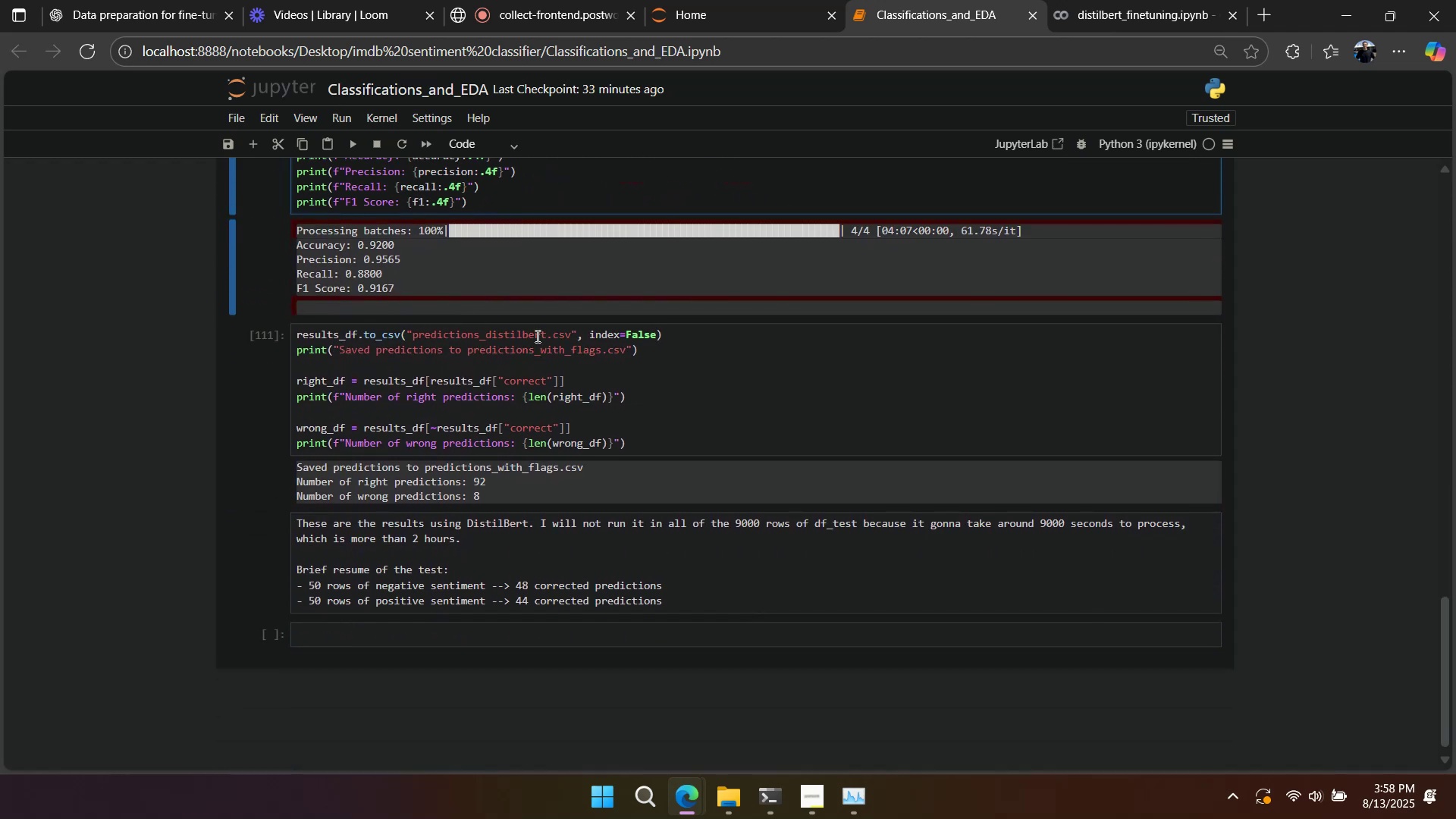 
left_click([484, 332])
 